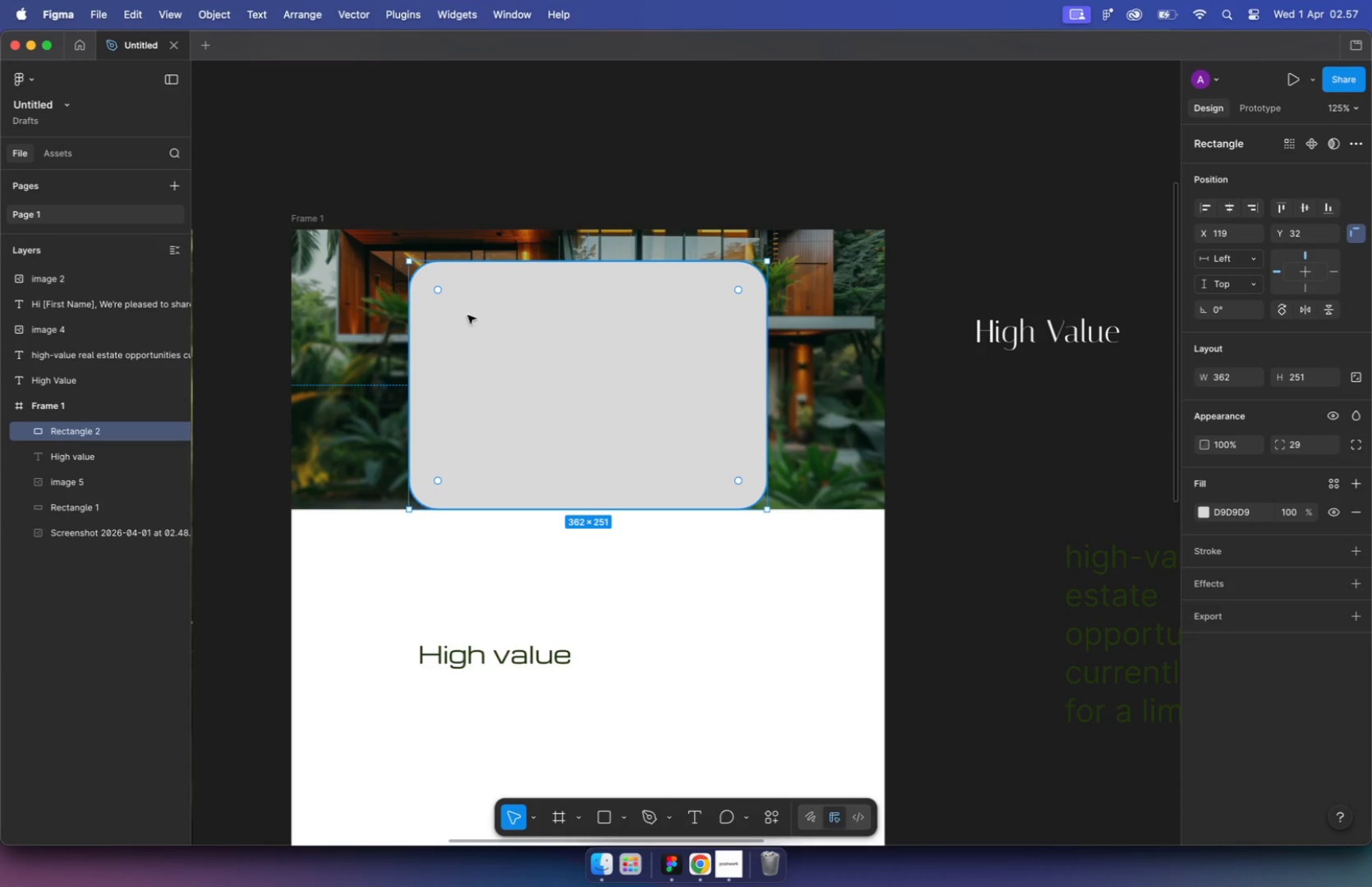 
key(Meta+CommandLeft)
 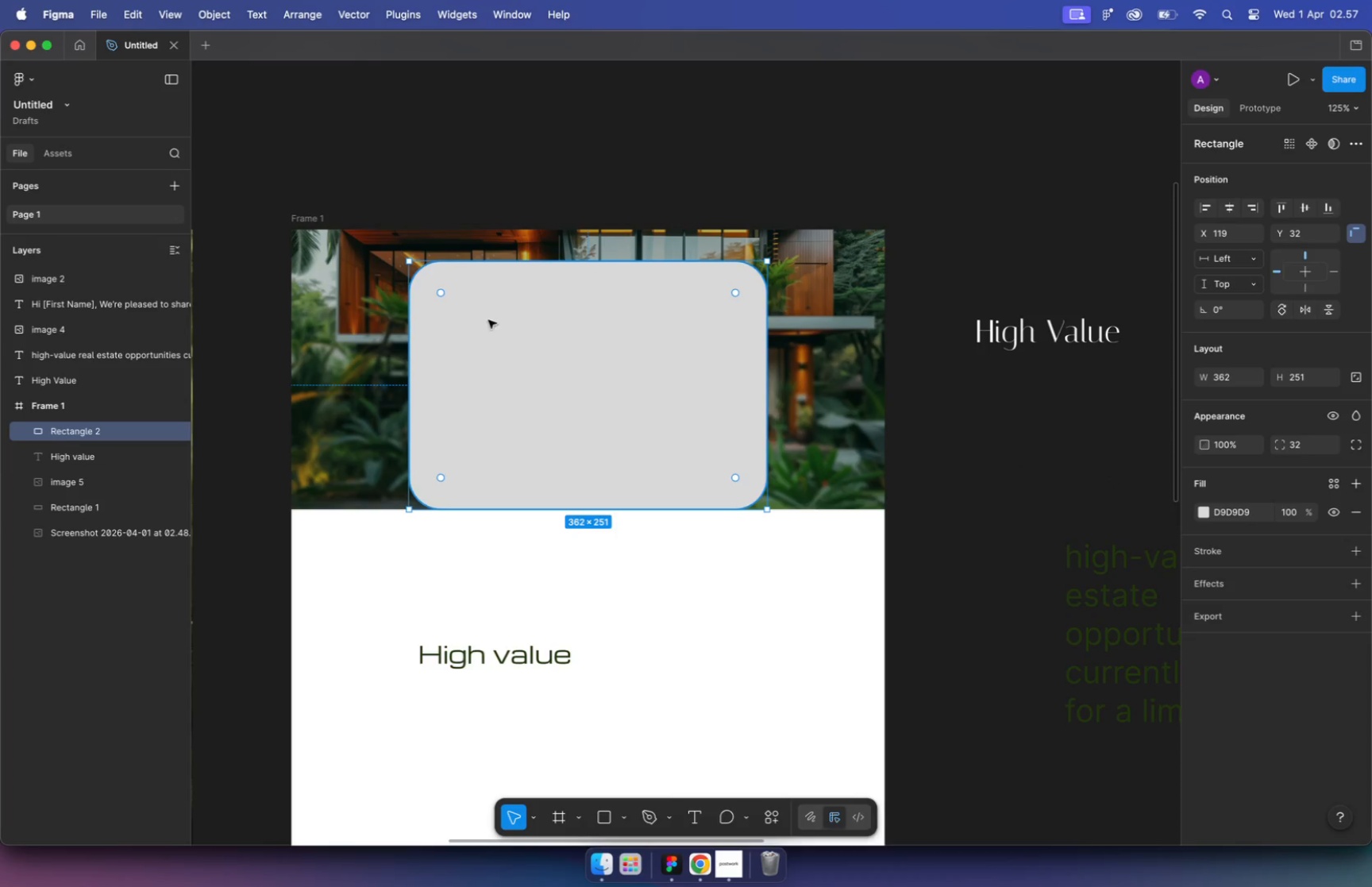 
key(Meta+Z)
 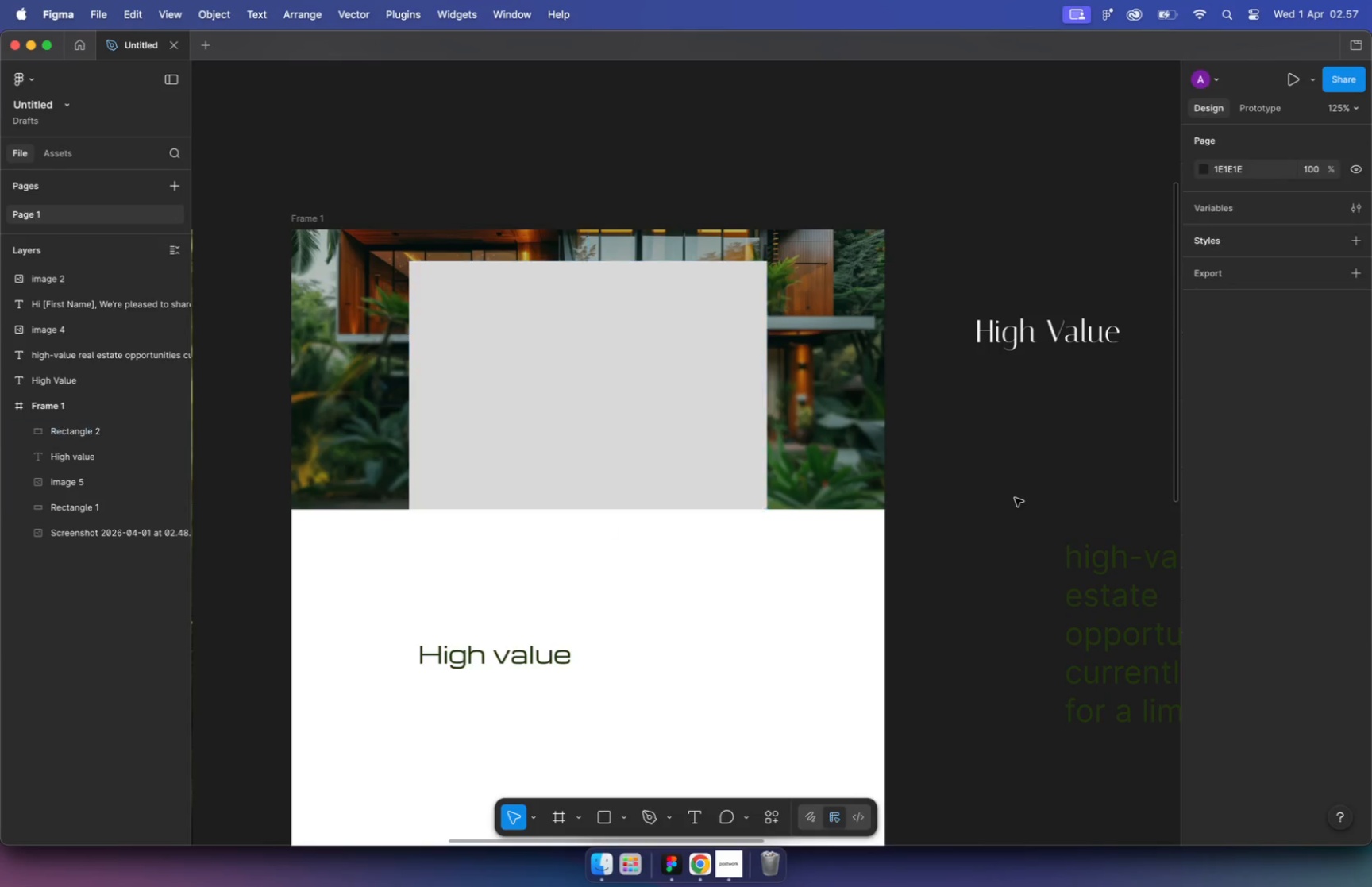 
double_click([669, 448])
 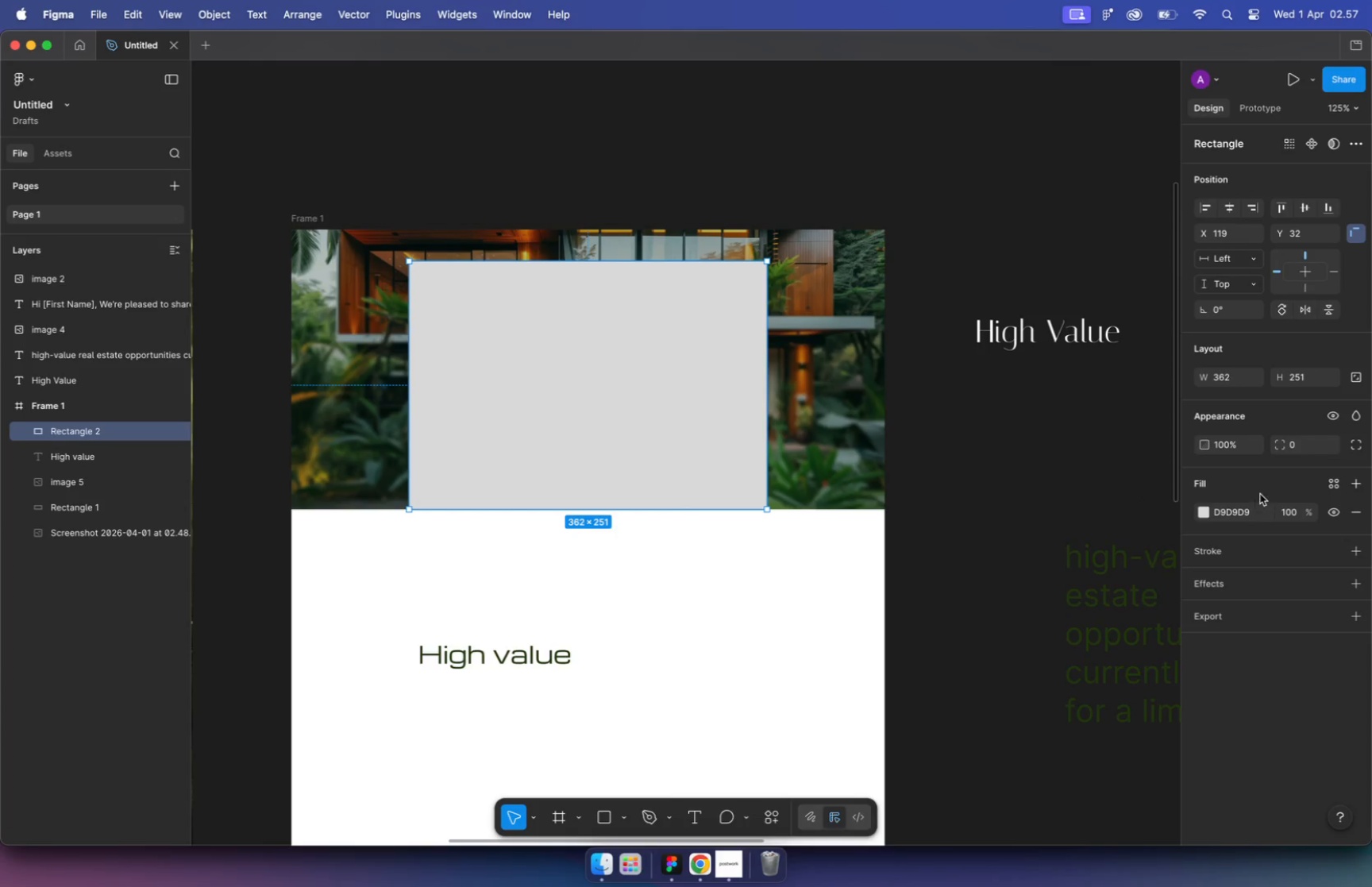 
left_click([1358, 448])
 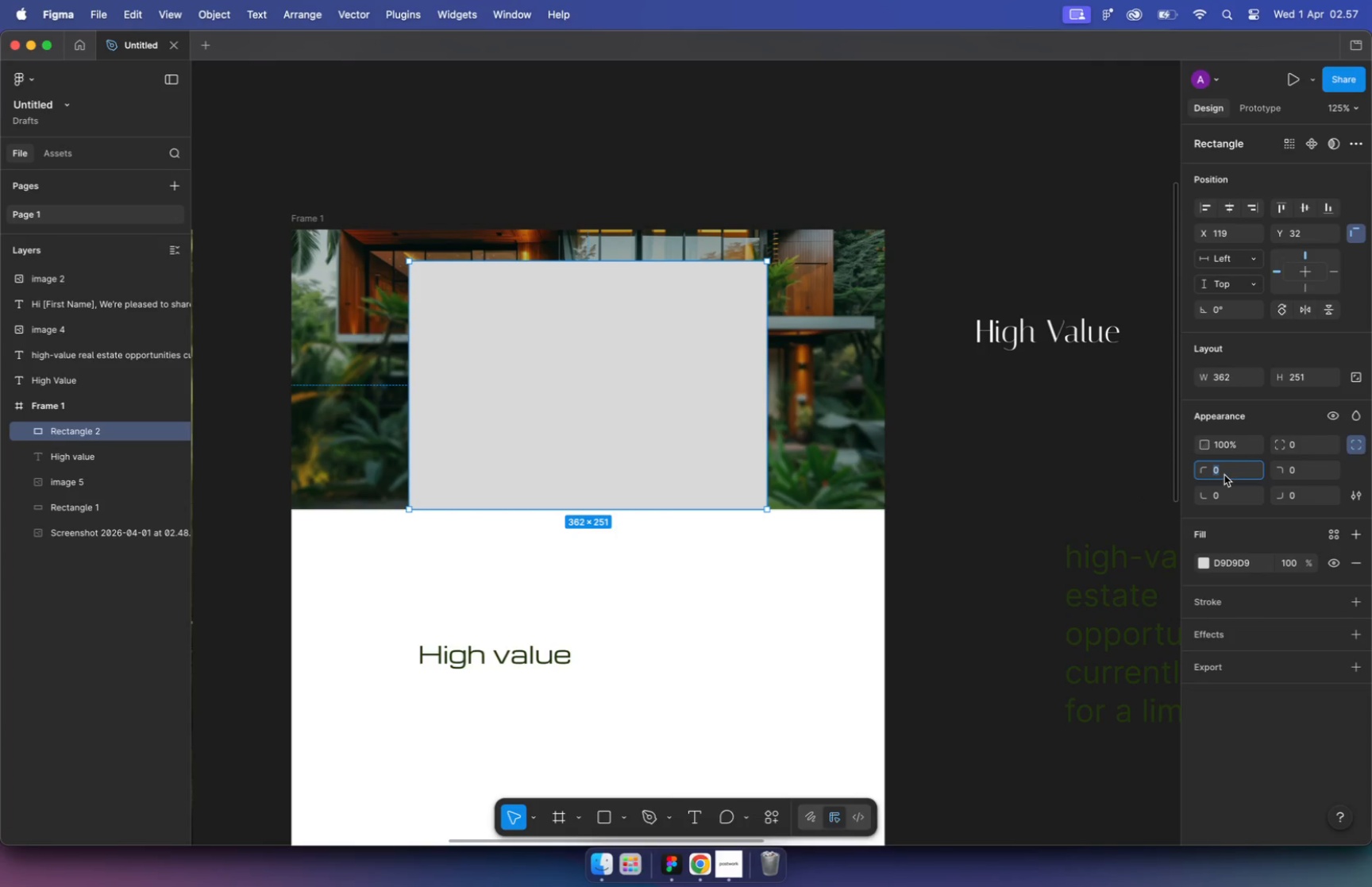 
type(16)
 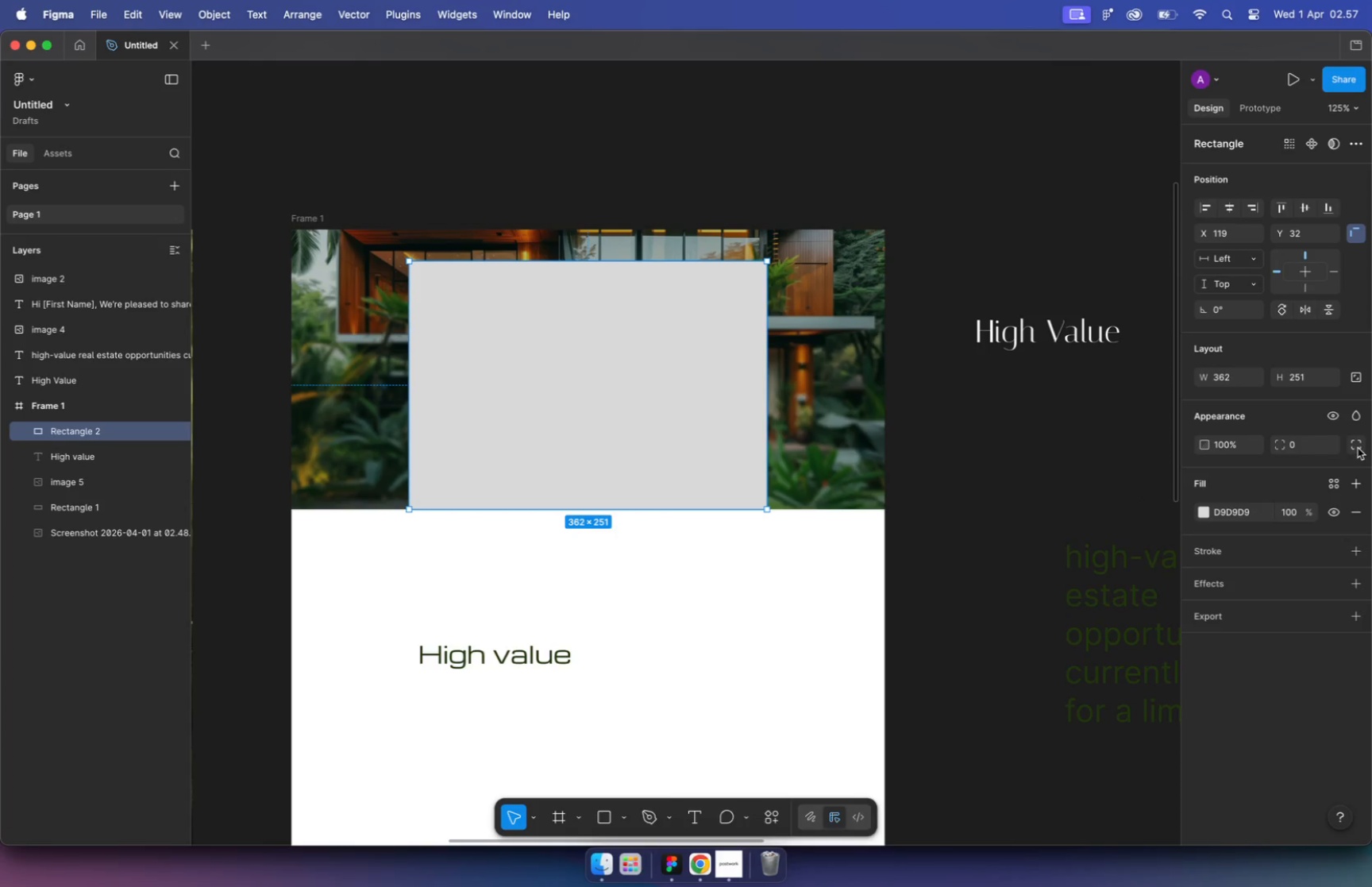 
key(Enter)
 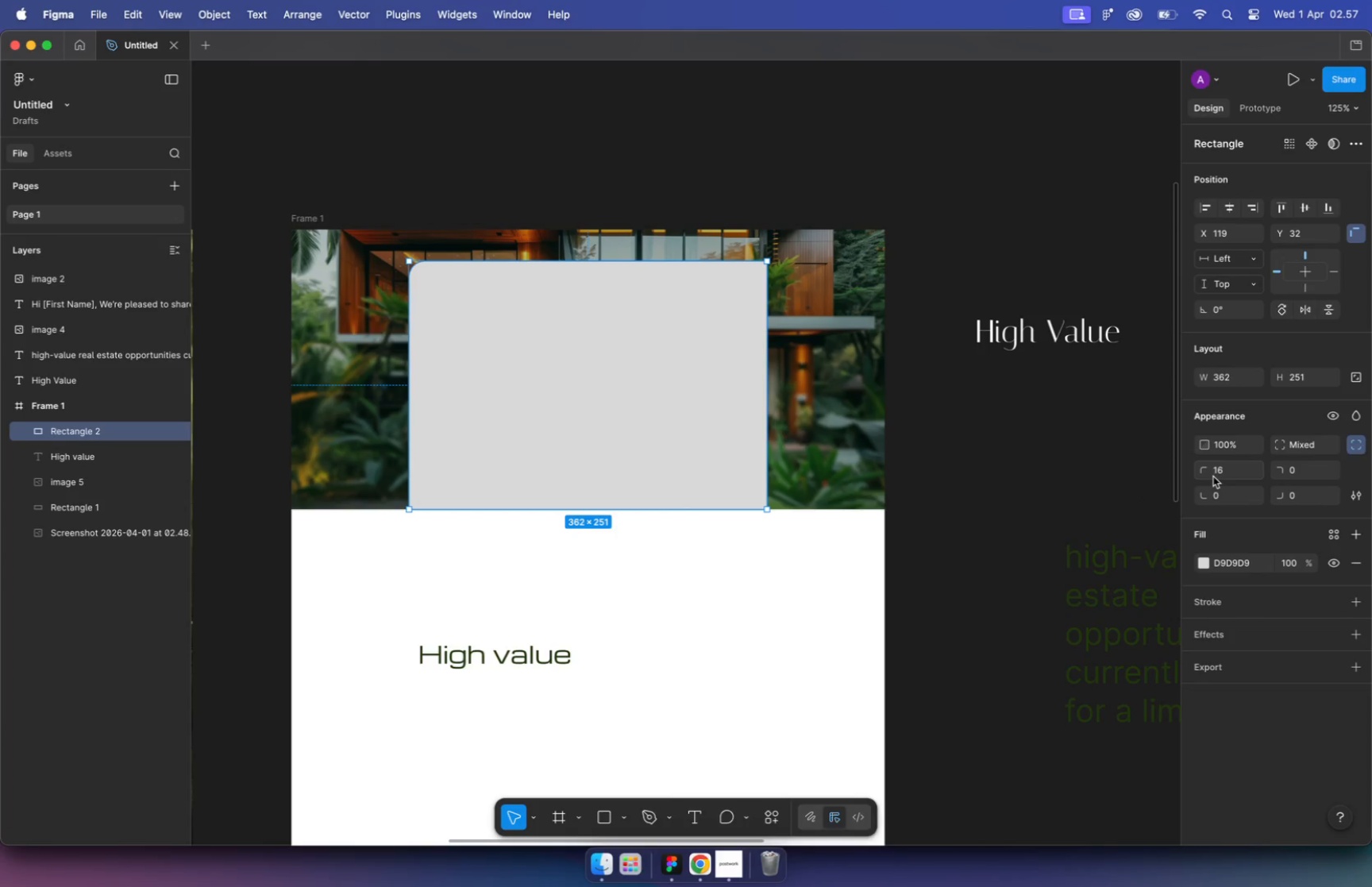 
left_click([1231, 471])
 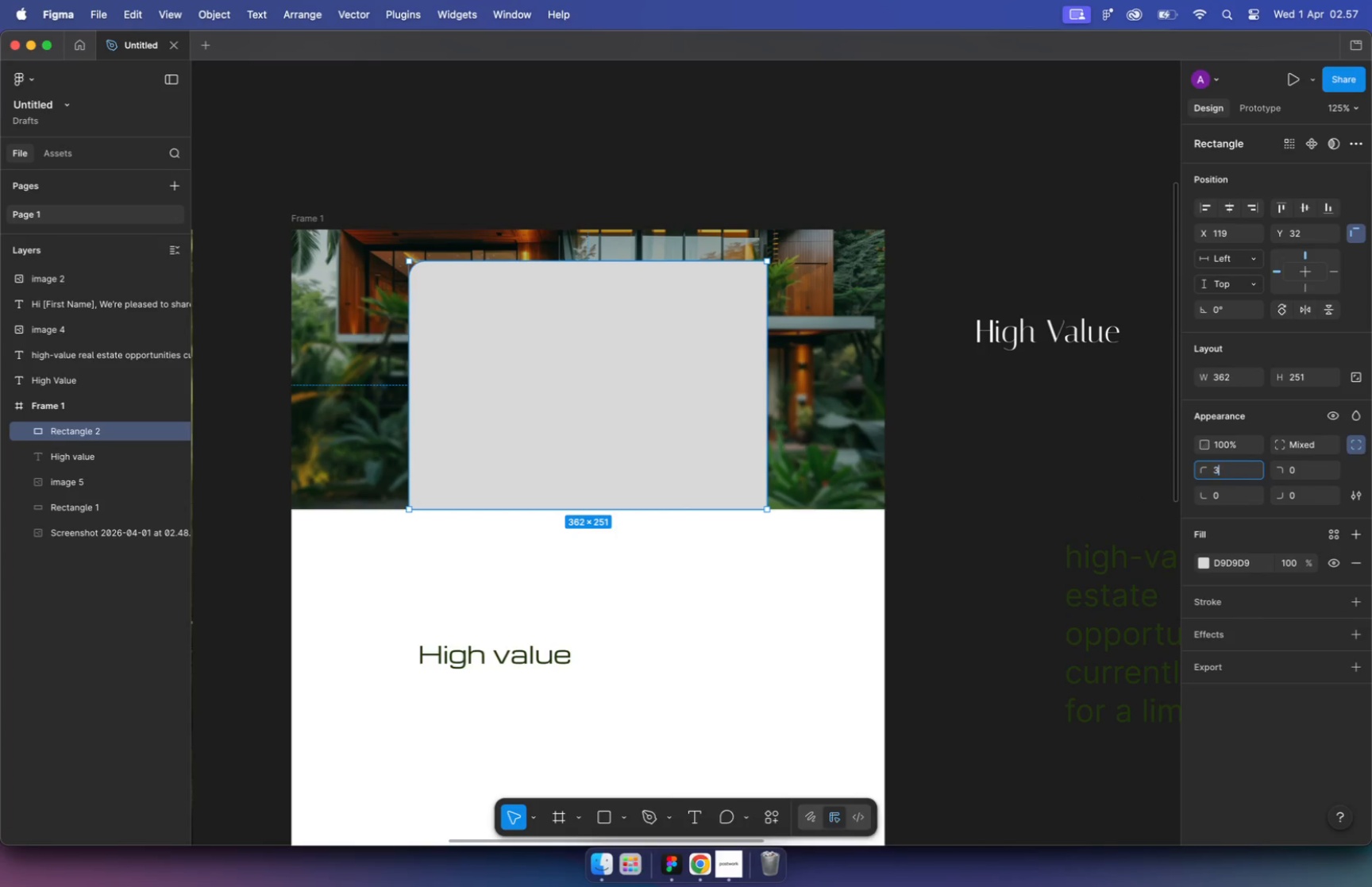 
type(32)
 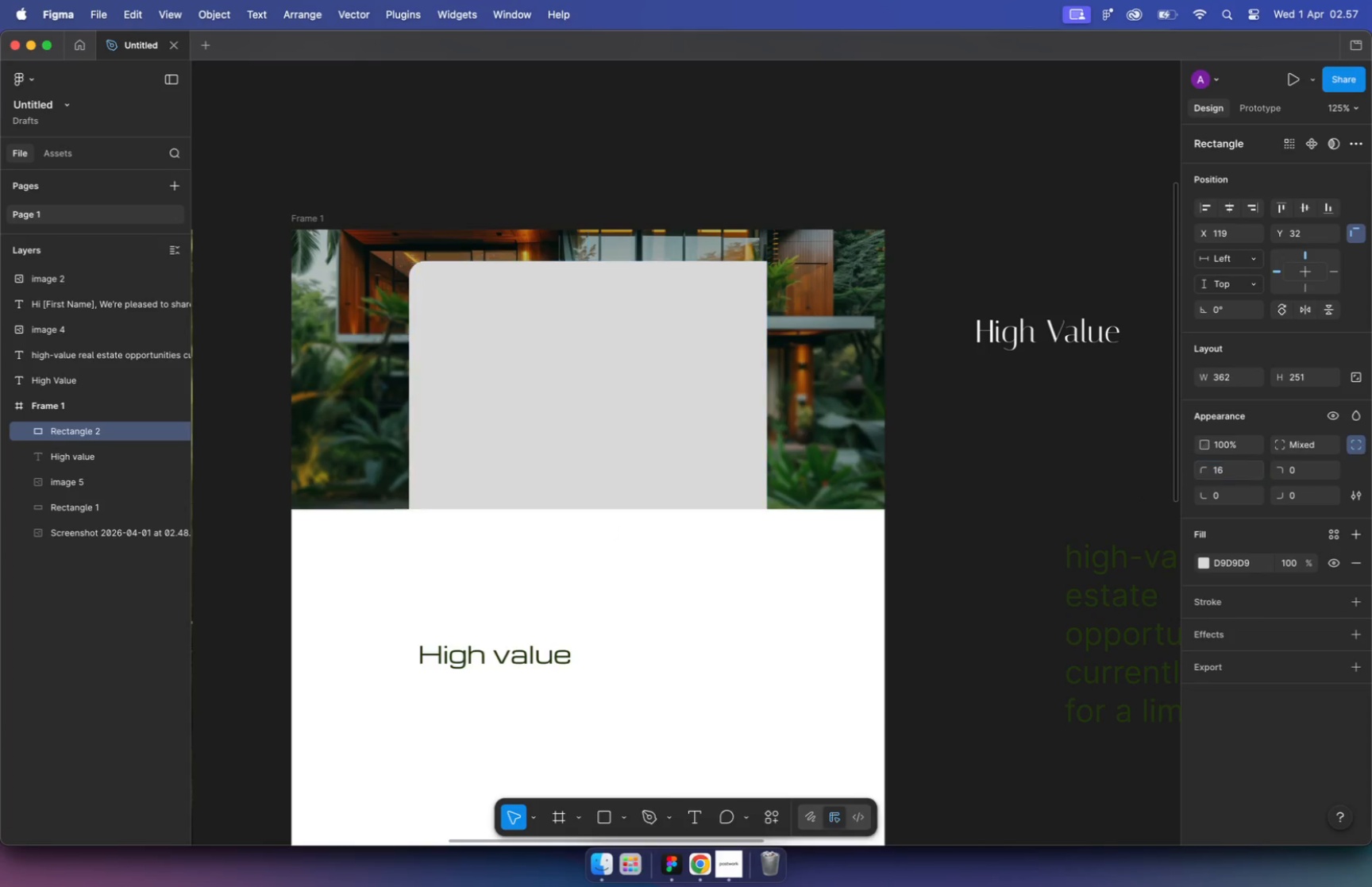 
key(Enter)
 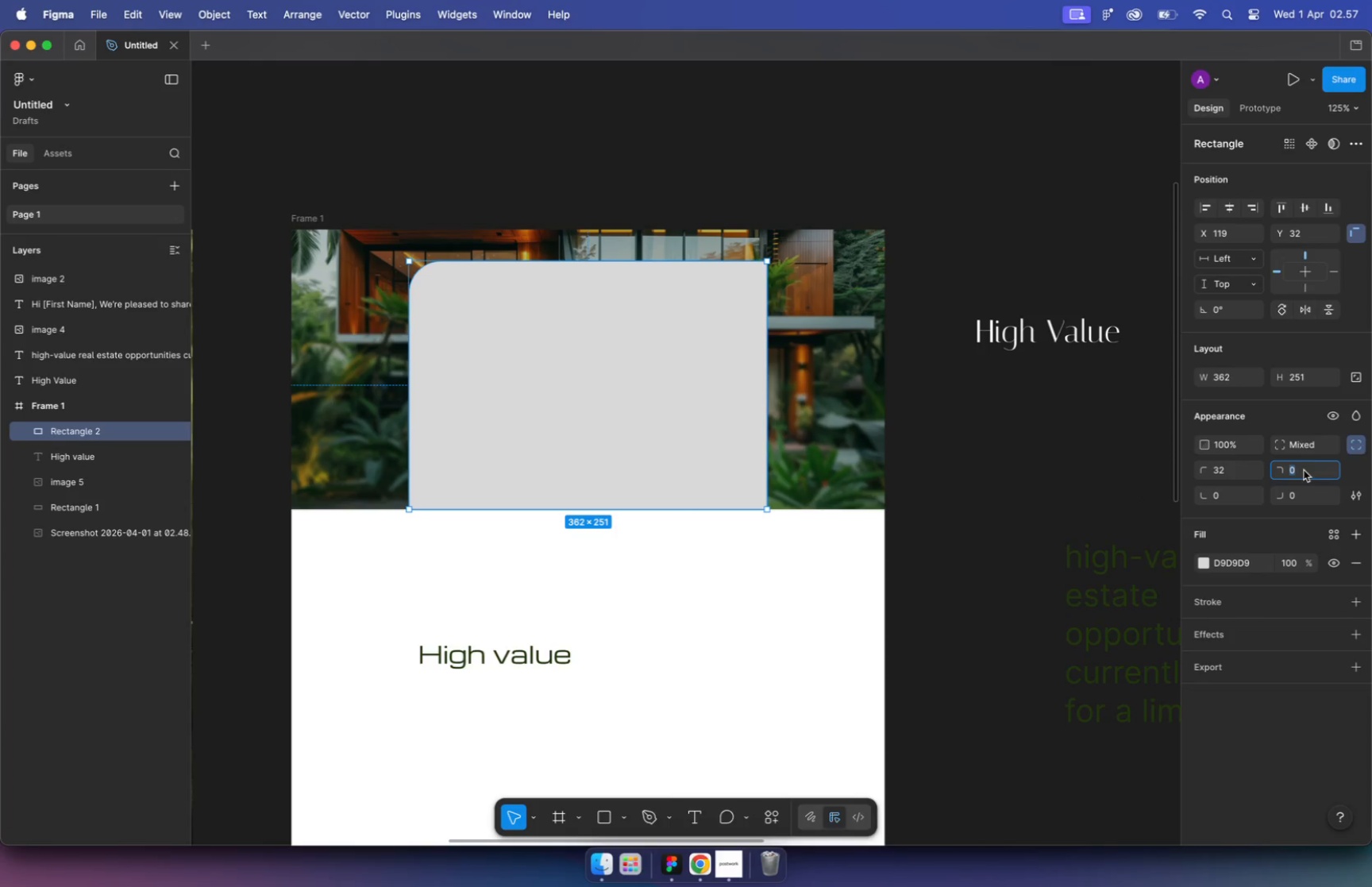 
type(32)
 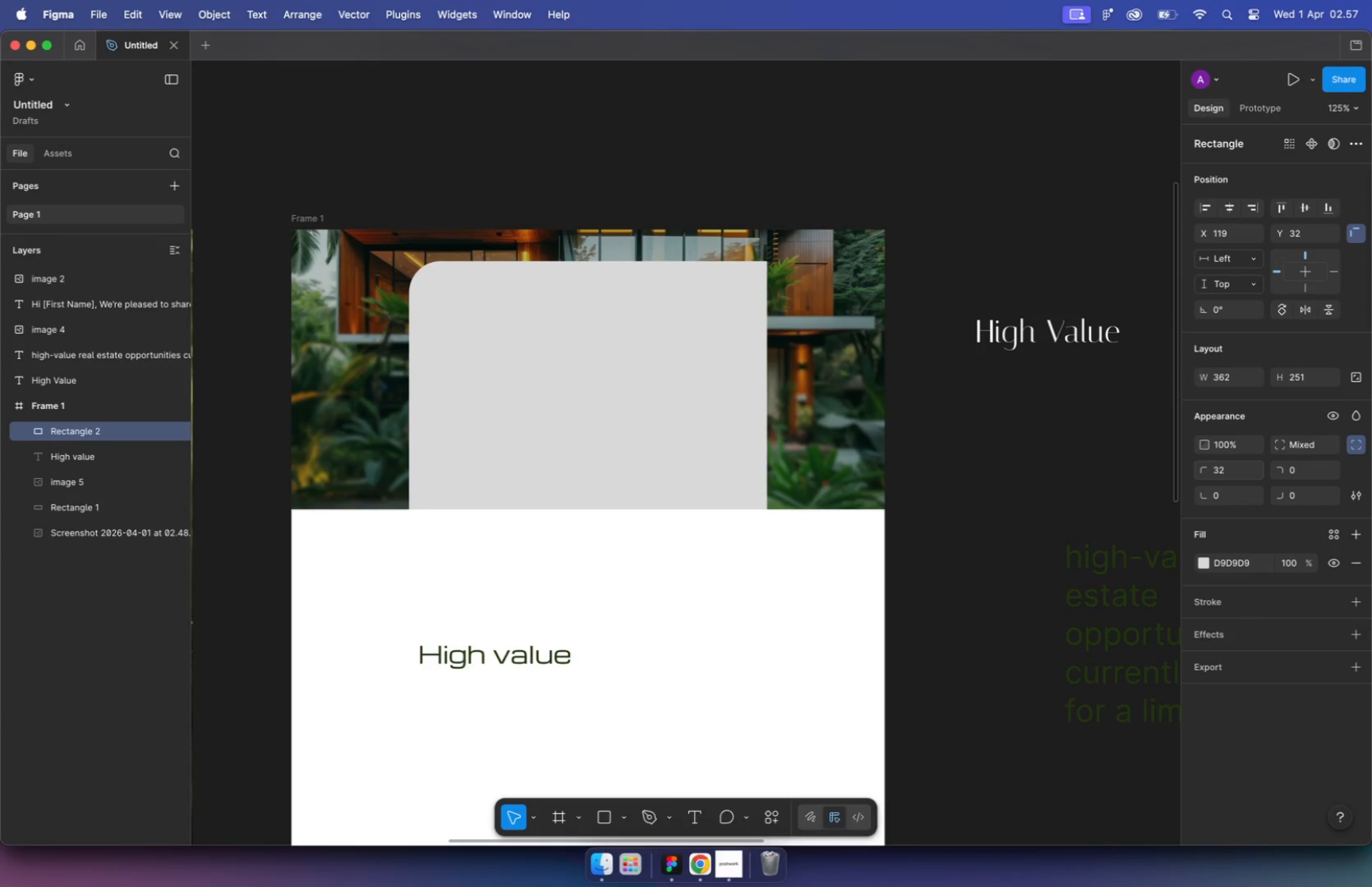 
key(Enter)
 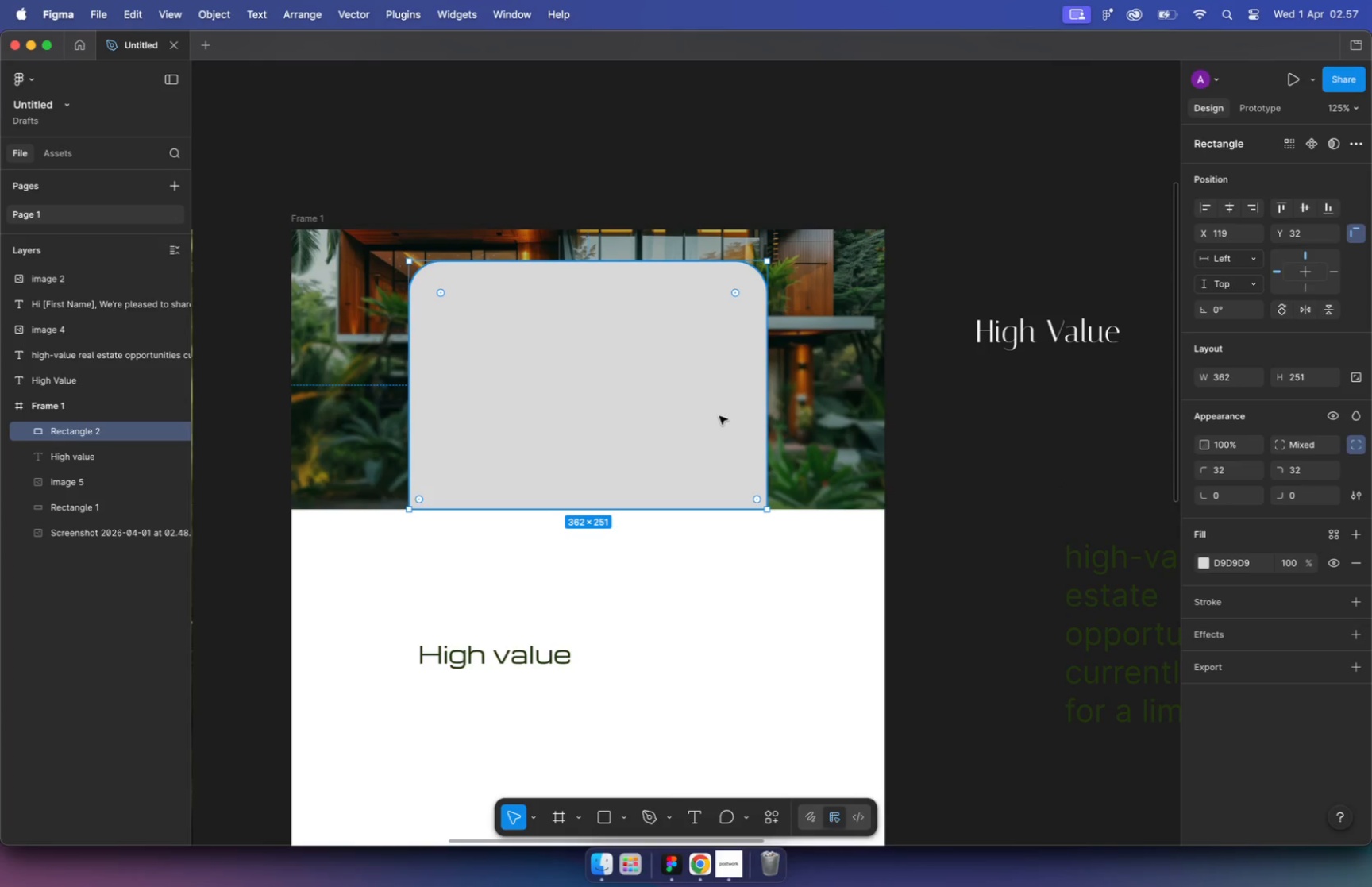 
key(Meta+BracketLeft)
 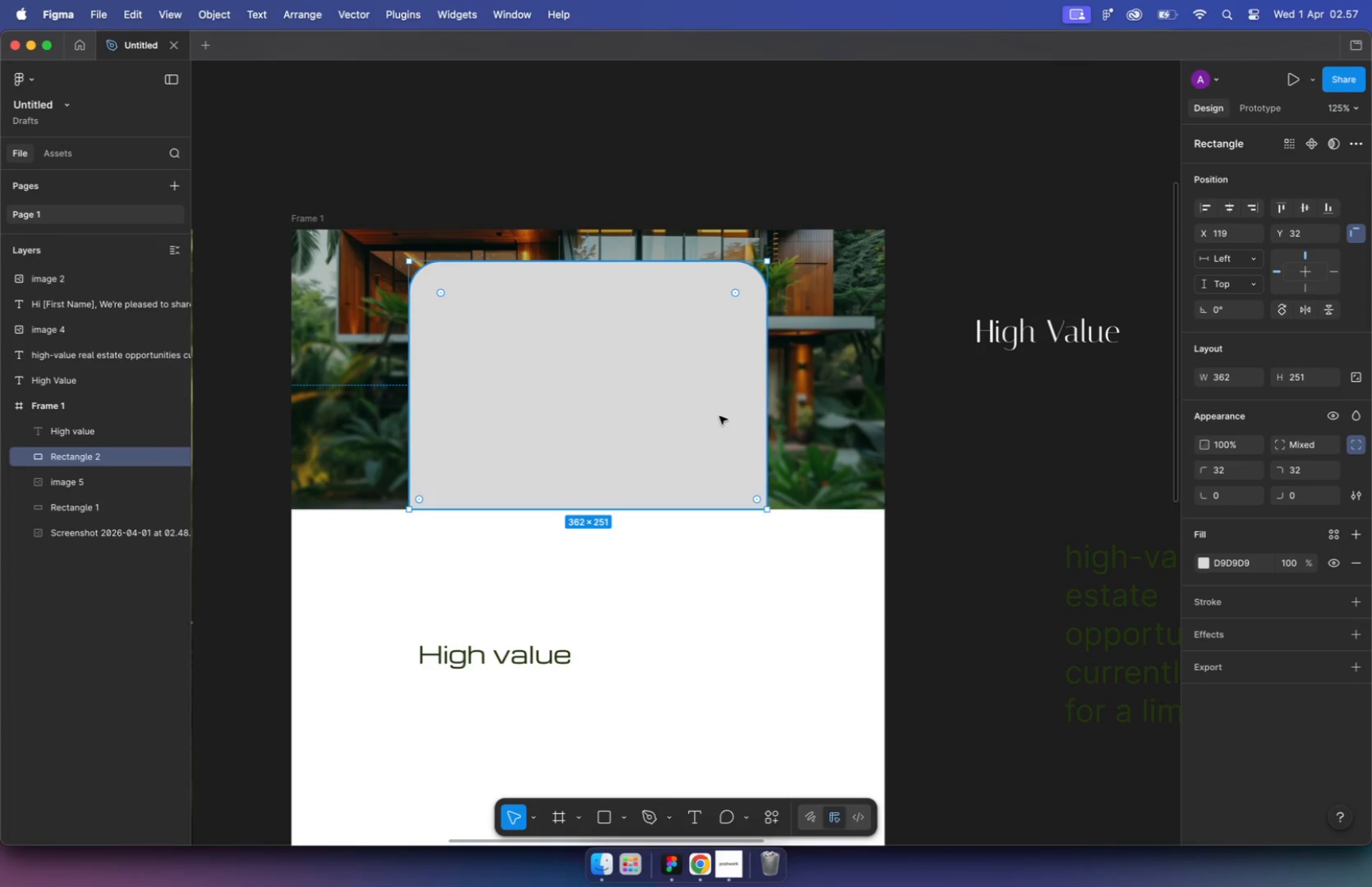 
key(Meta+BracketLeft)
 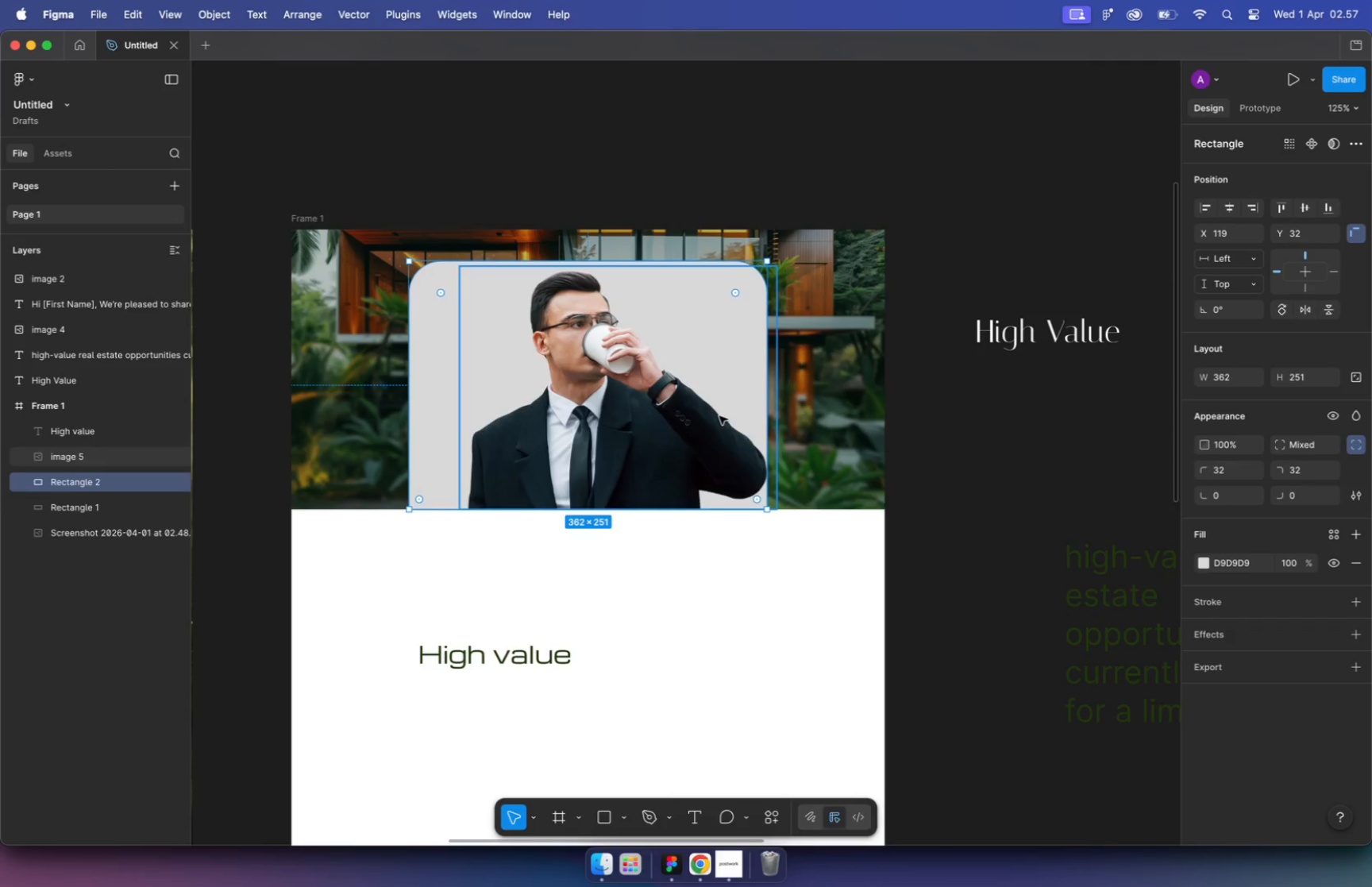 
key(Meta+BracketLeft)
 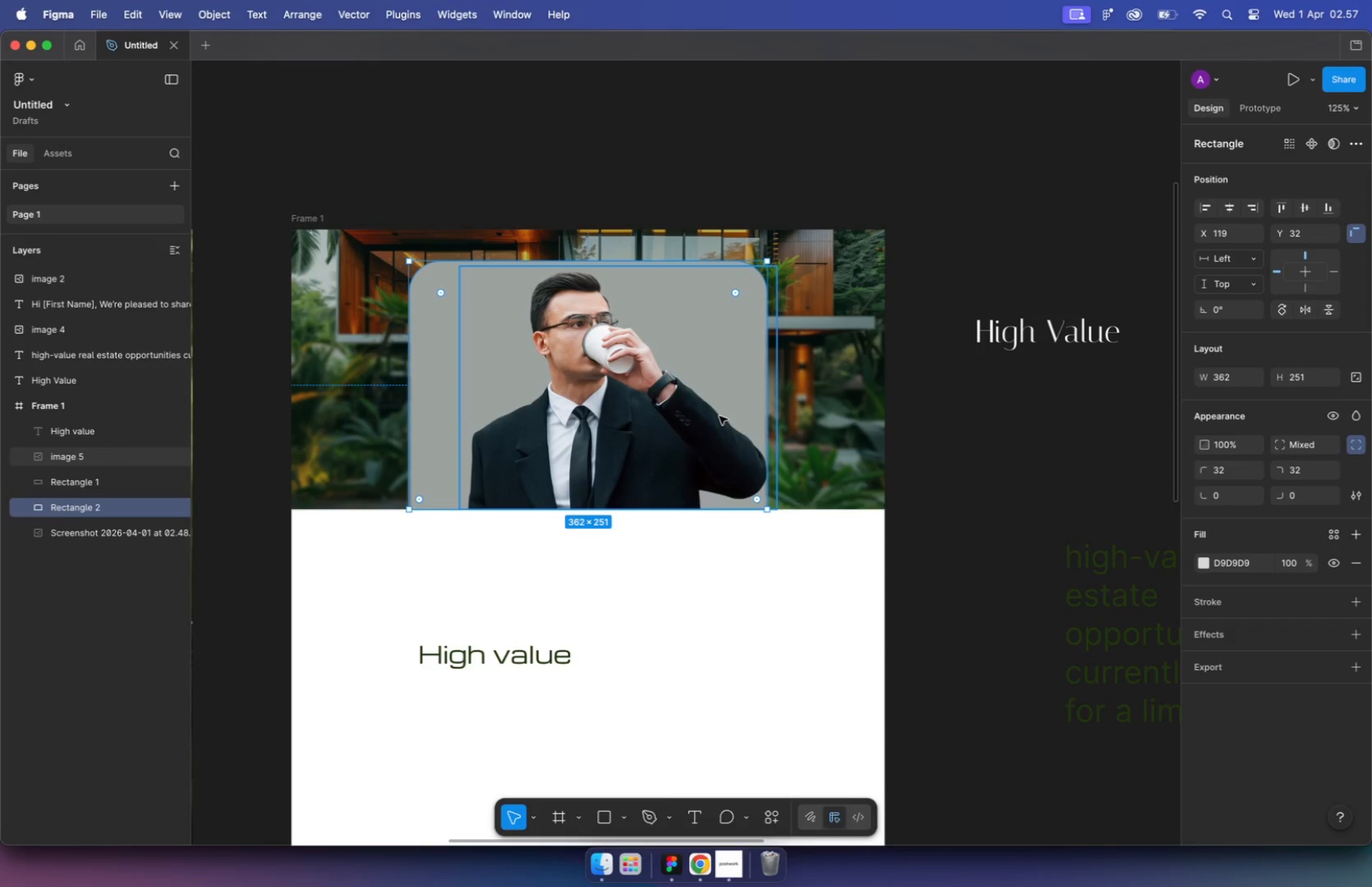 
key(Meta+BracketRight)
 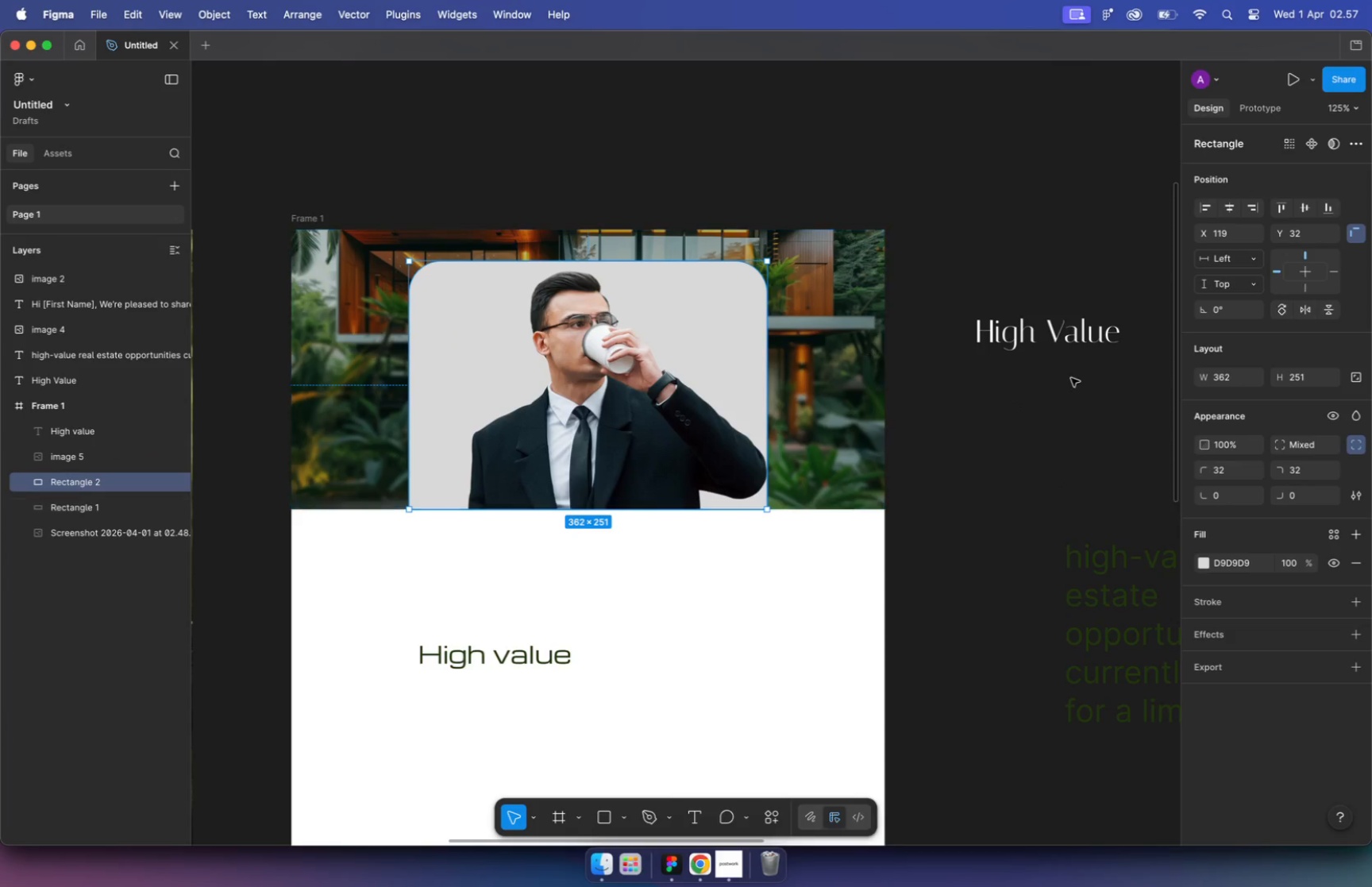 
left_click([1226, 210])
 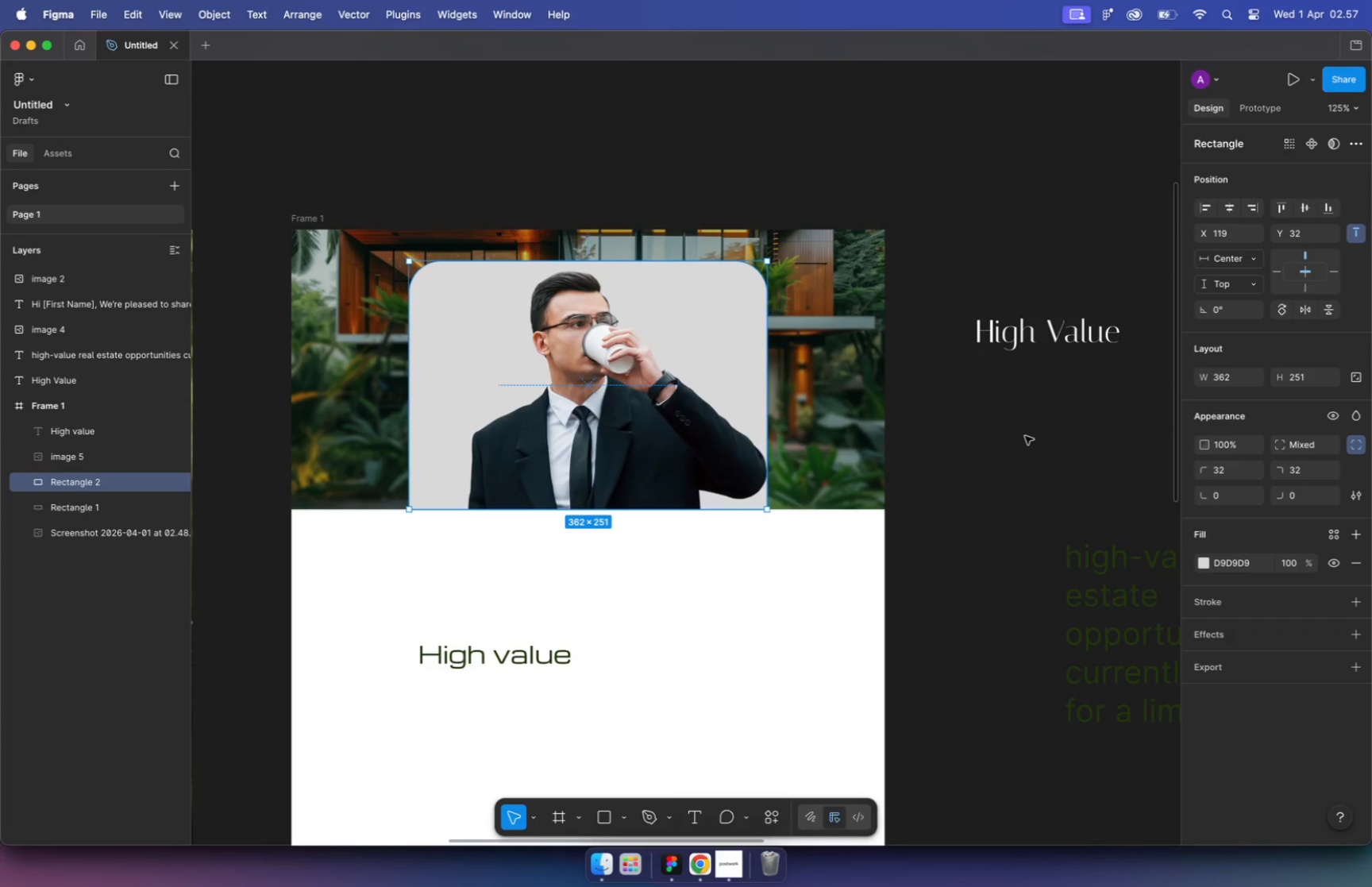 
left_click([1027, 460])
 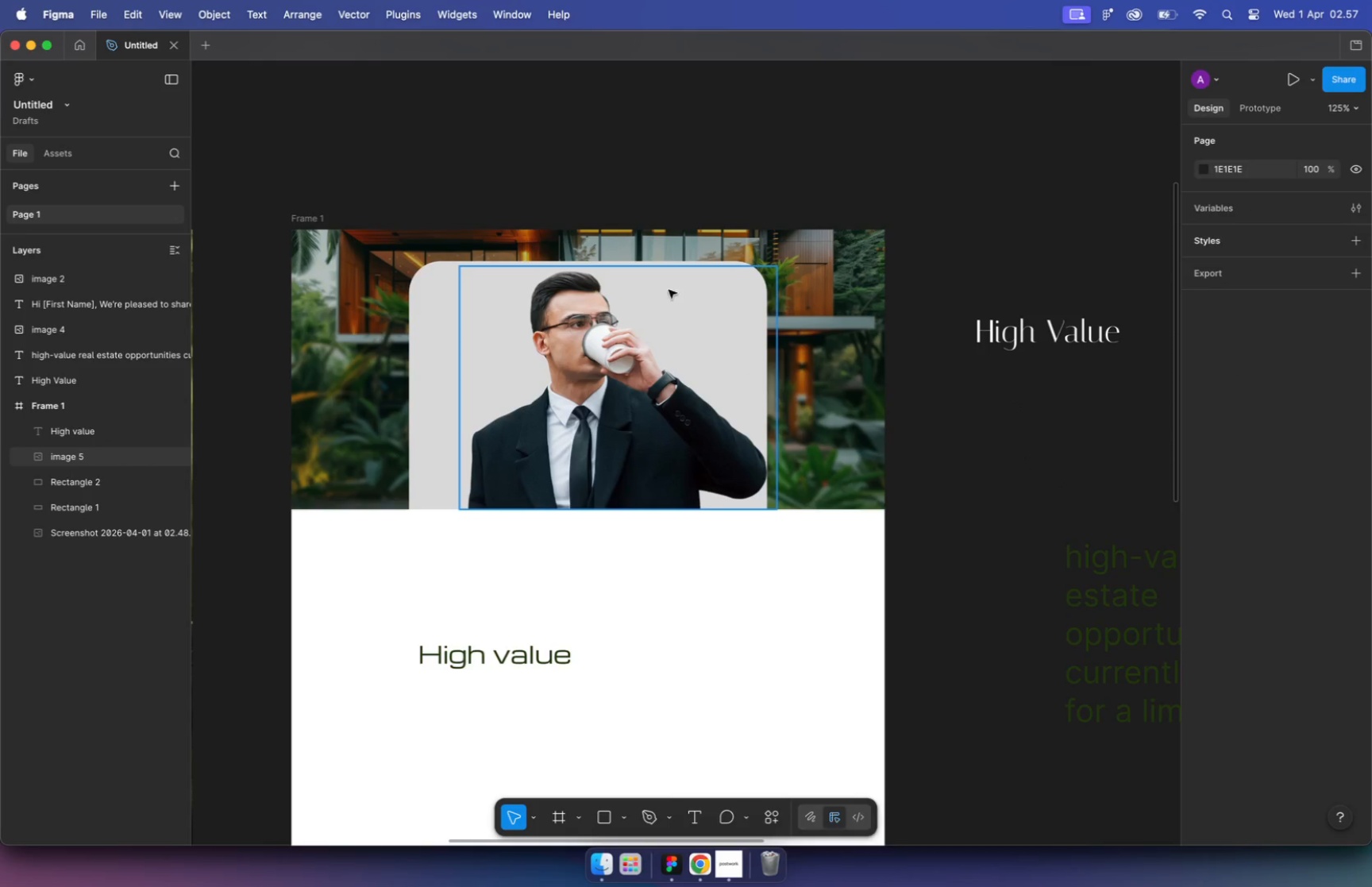 
left_click([441, 326])
 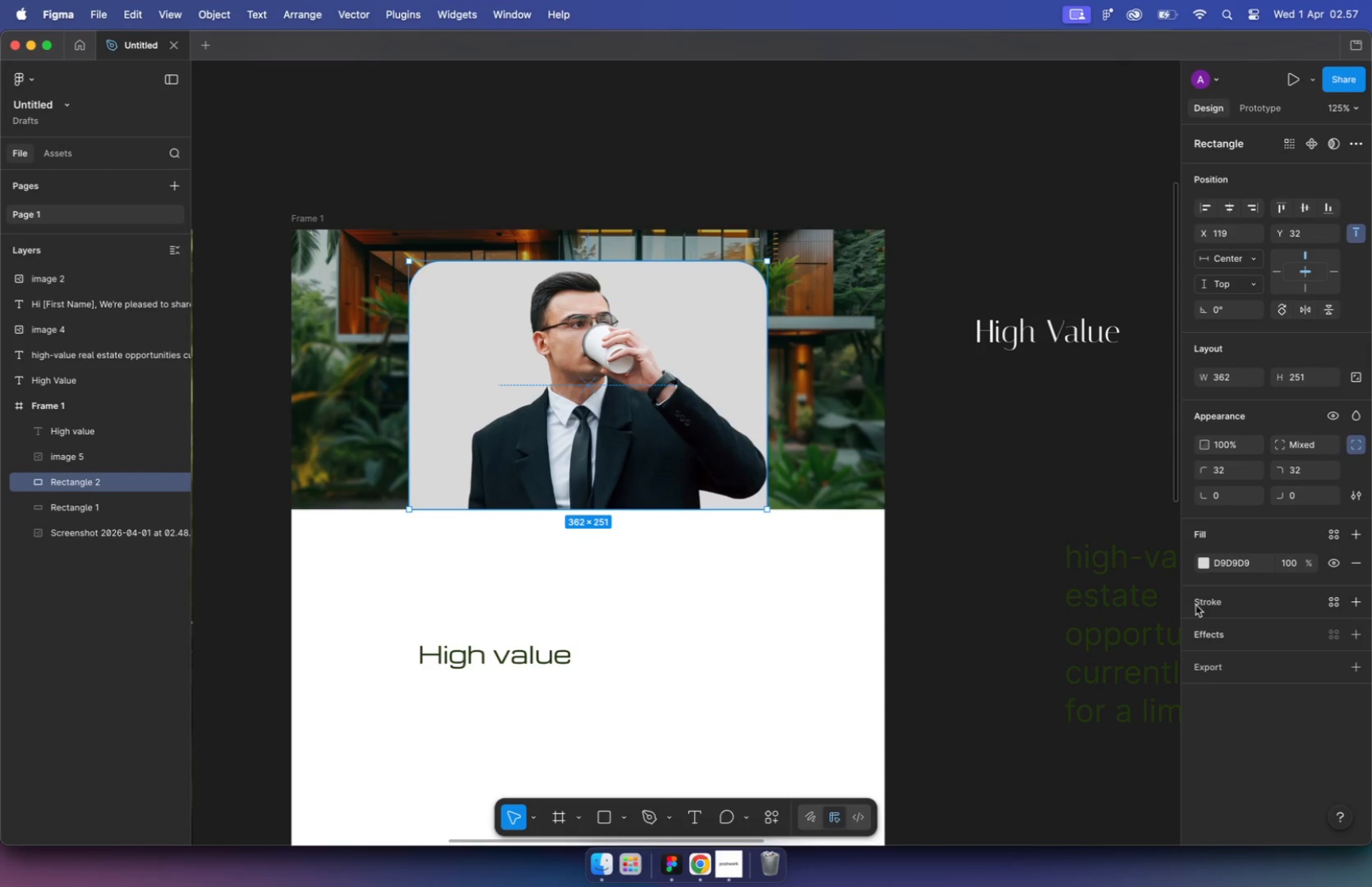 
left_click_drag(start_coordinate=[680, 264], to_coordinate=[682, 286])
 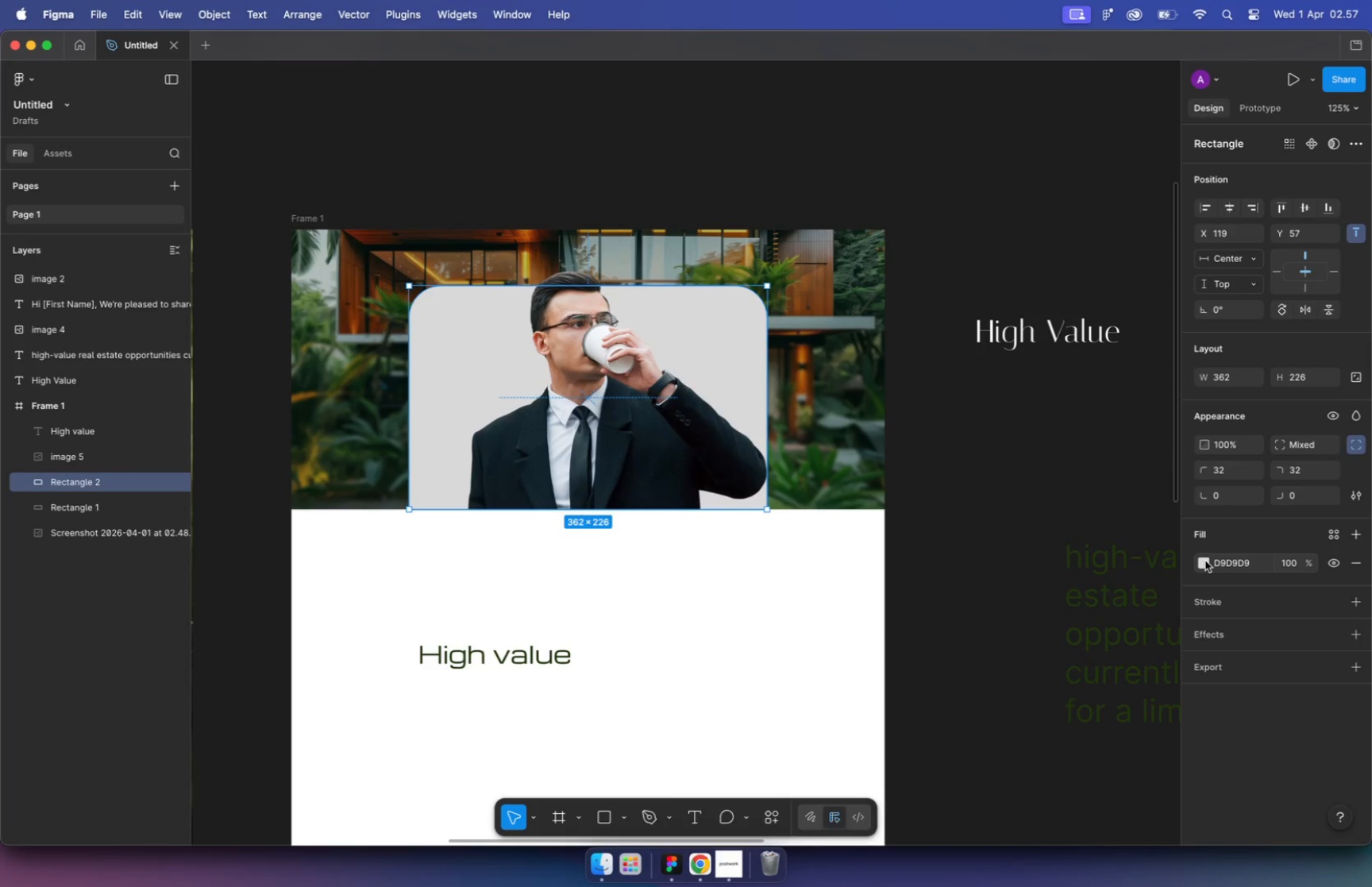 
left_click([1205, 561])
 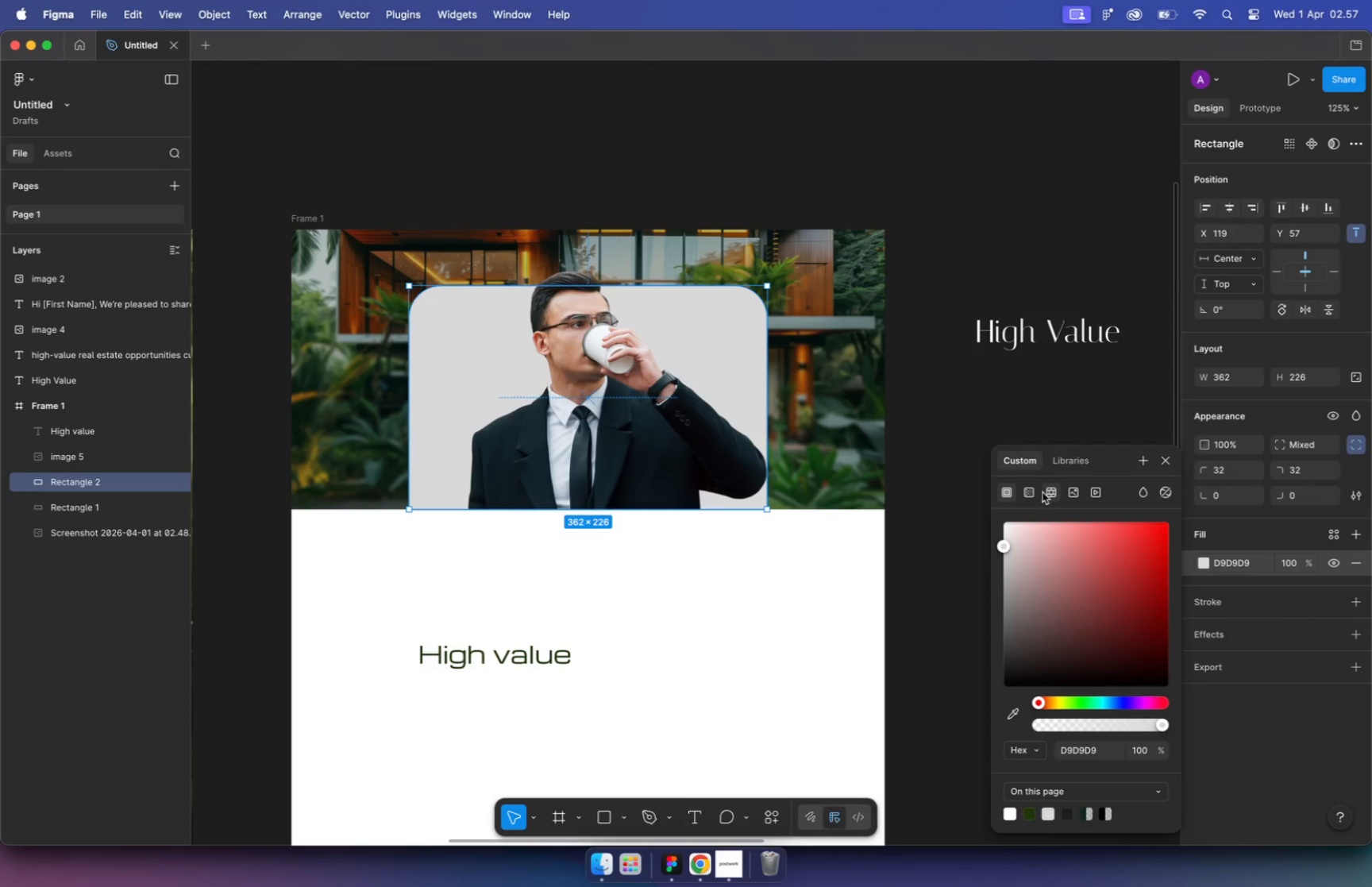 
left_click([1033, 491])
 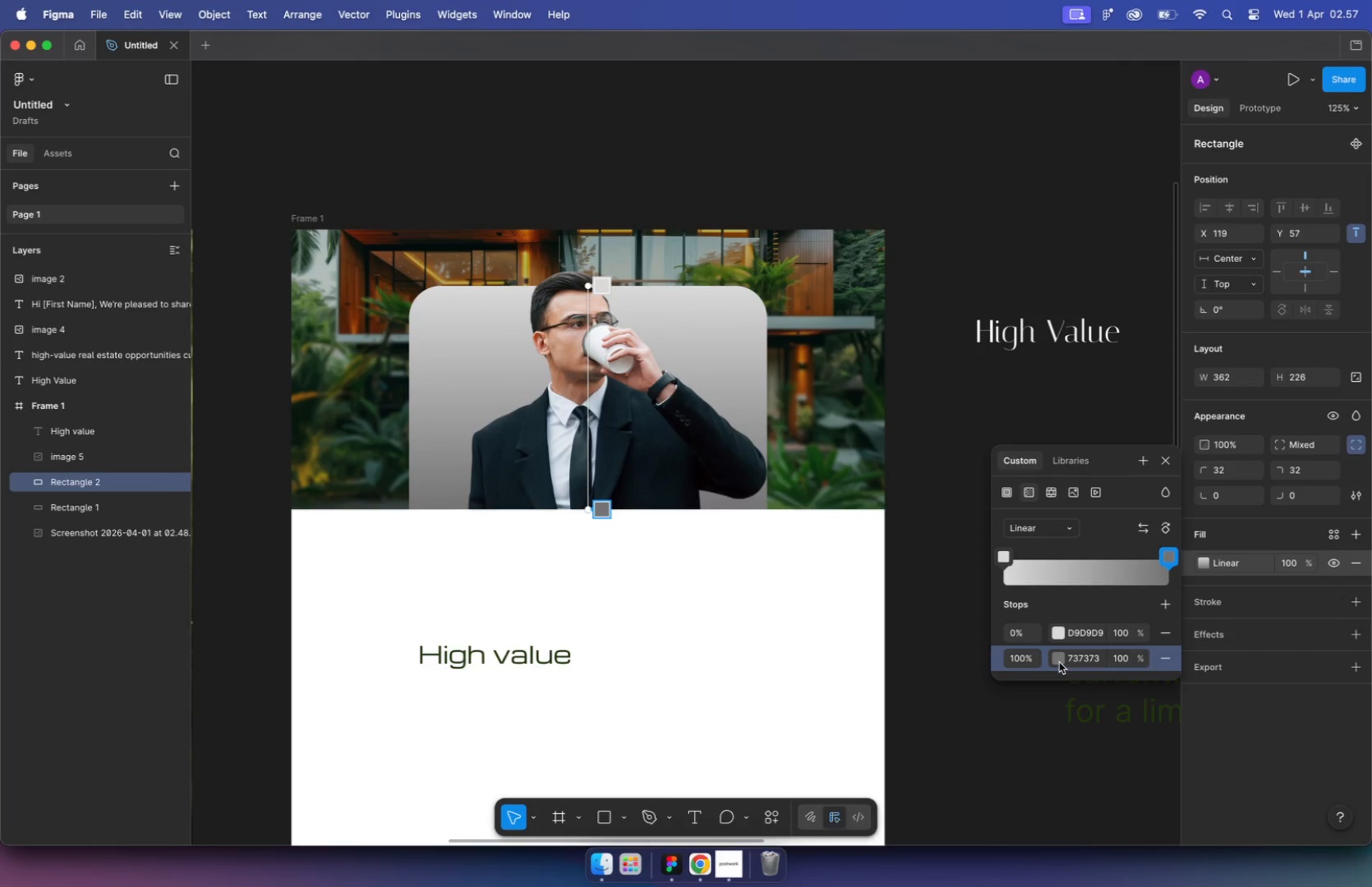 
left_click([1059, 661])
 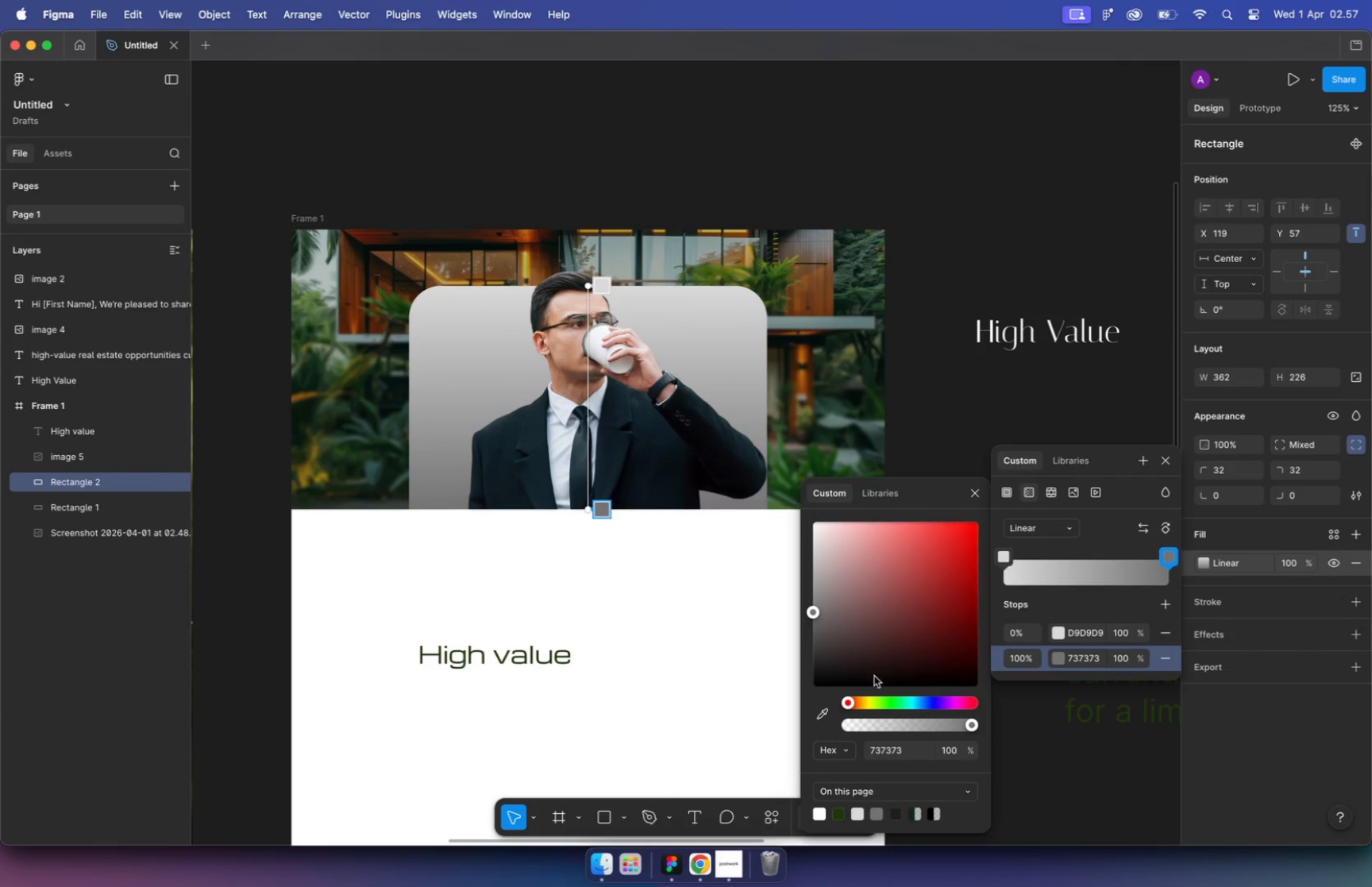 
left_click([789, 494])
 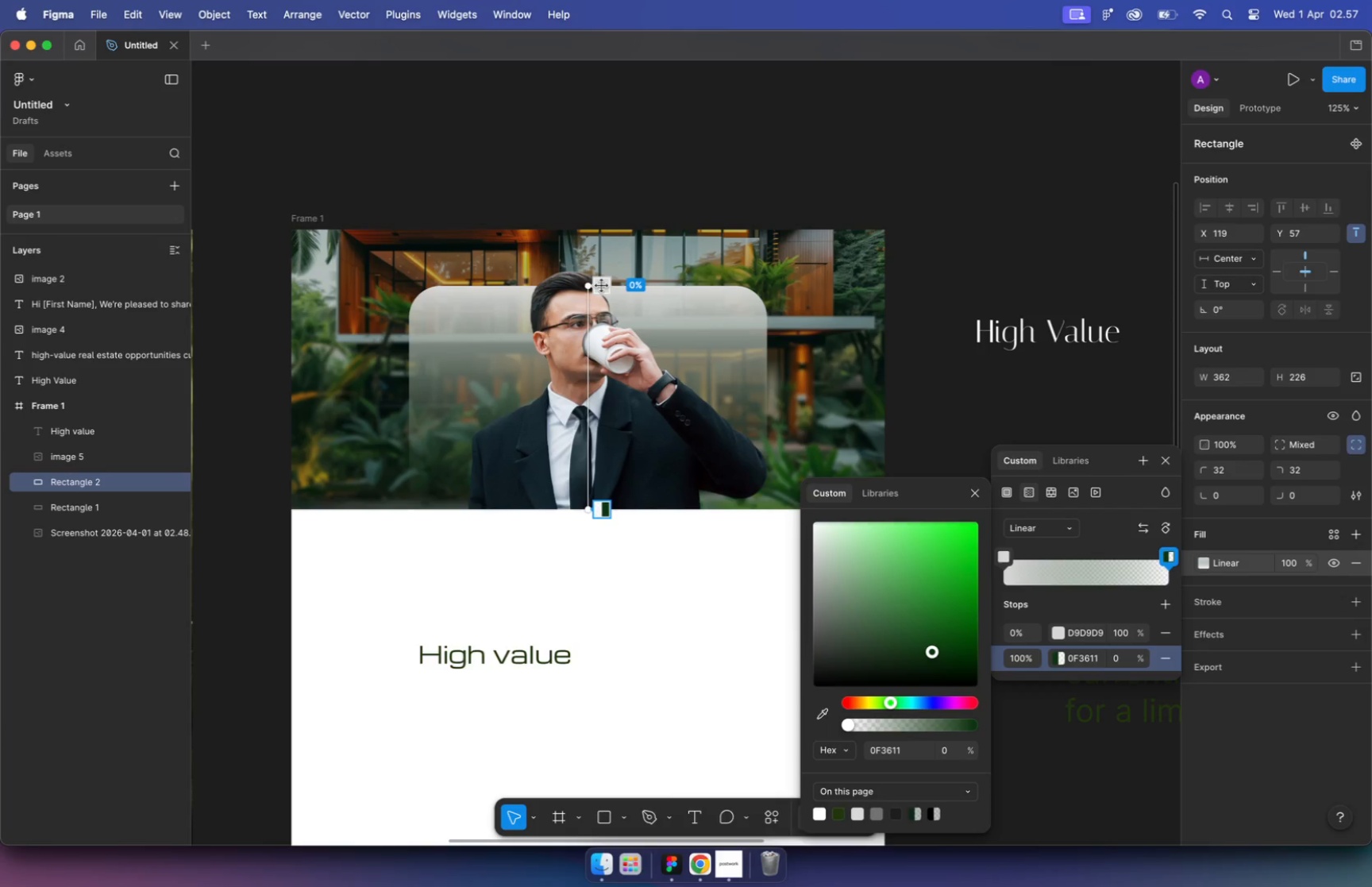 
left_click_drag(start_coordinate=[969, 723], to_coordinate=[680, 723])
 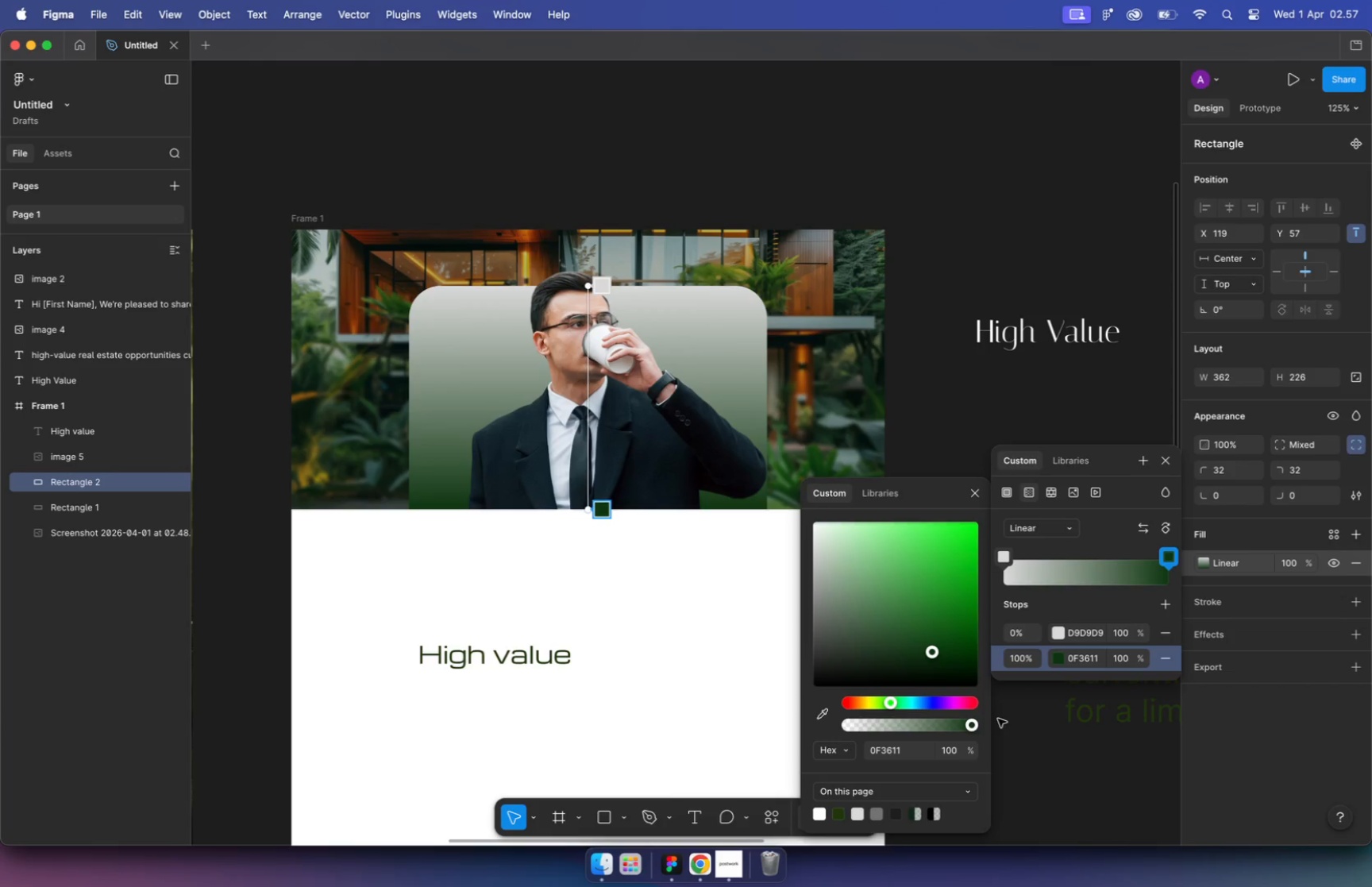 
left_click([825, 714])
 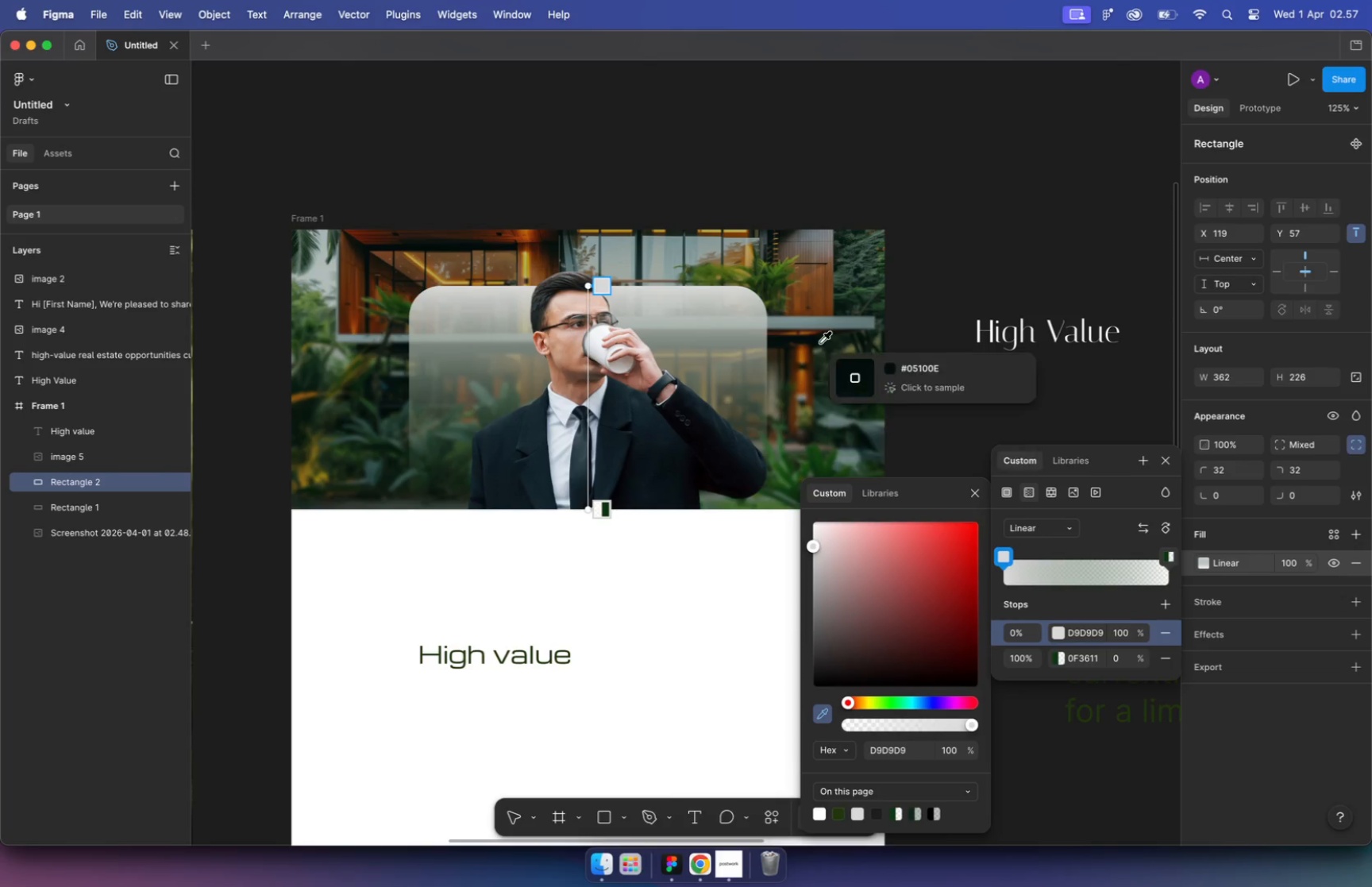 
left_click([811, 322])
 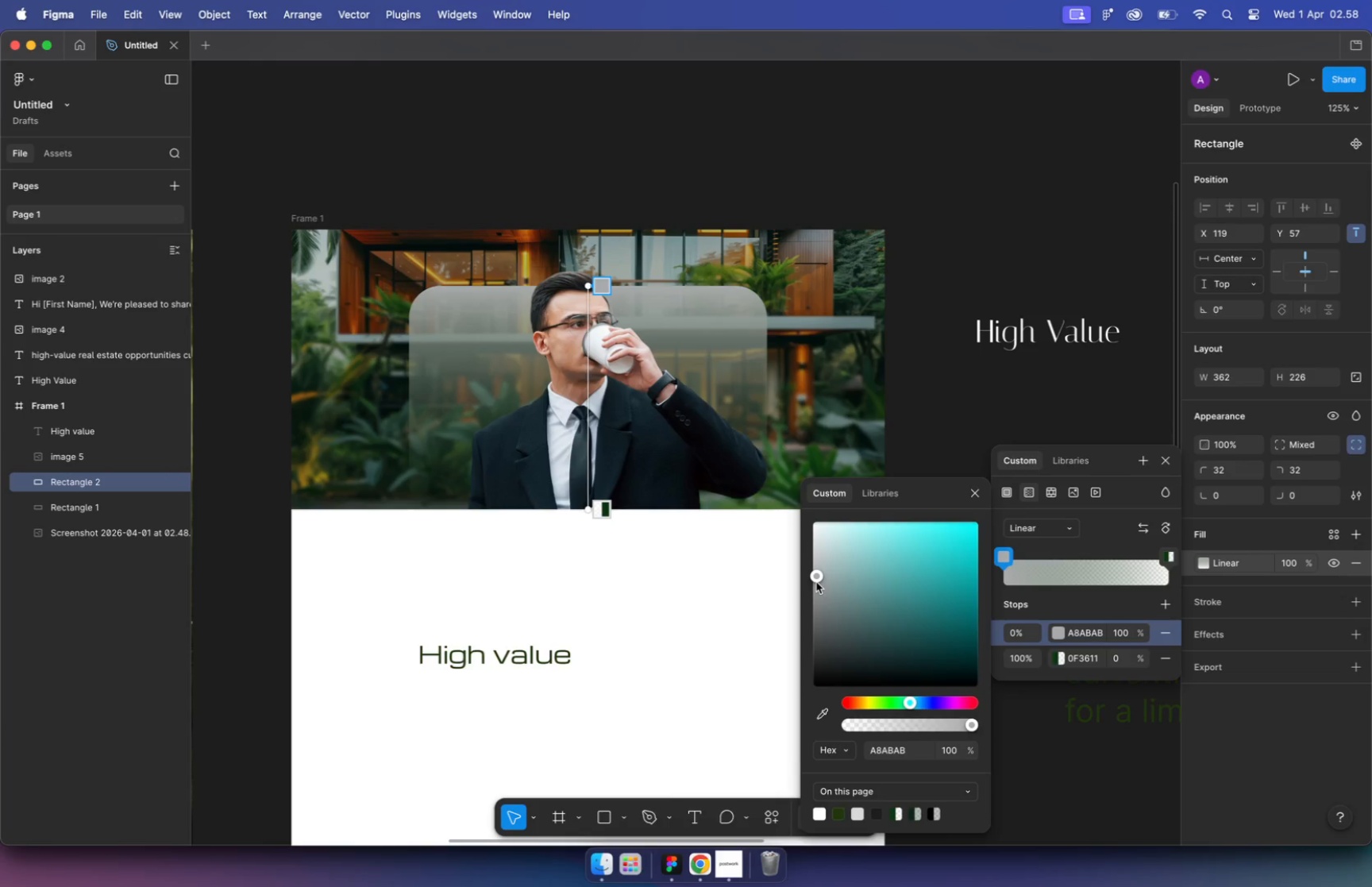 
left_click_drag(start_coordinate=[844, 594], to_coordinate=[816, 582])
 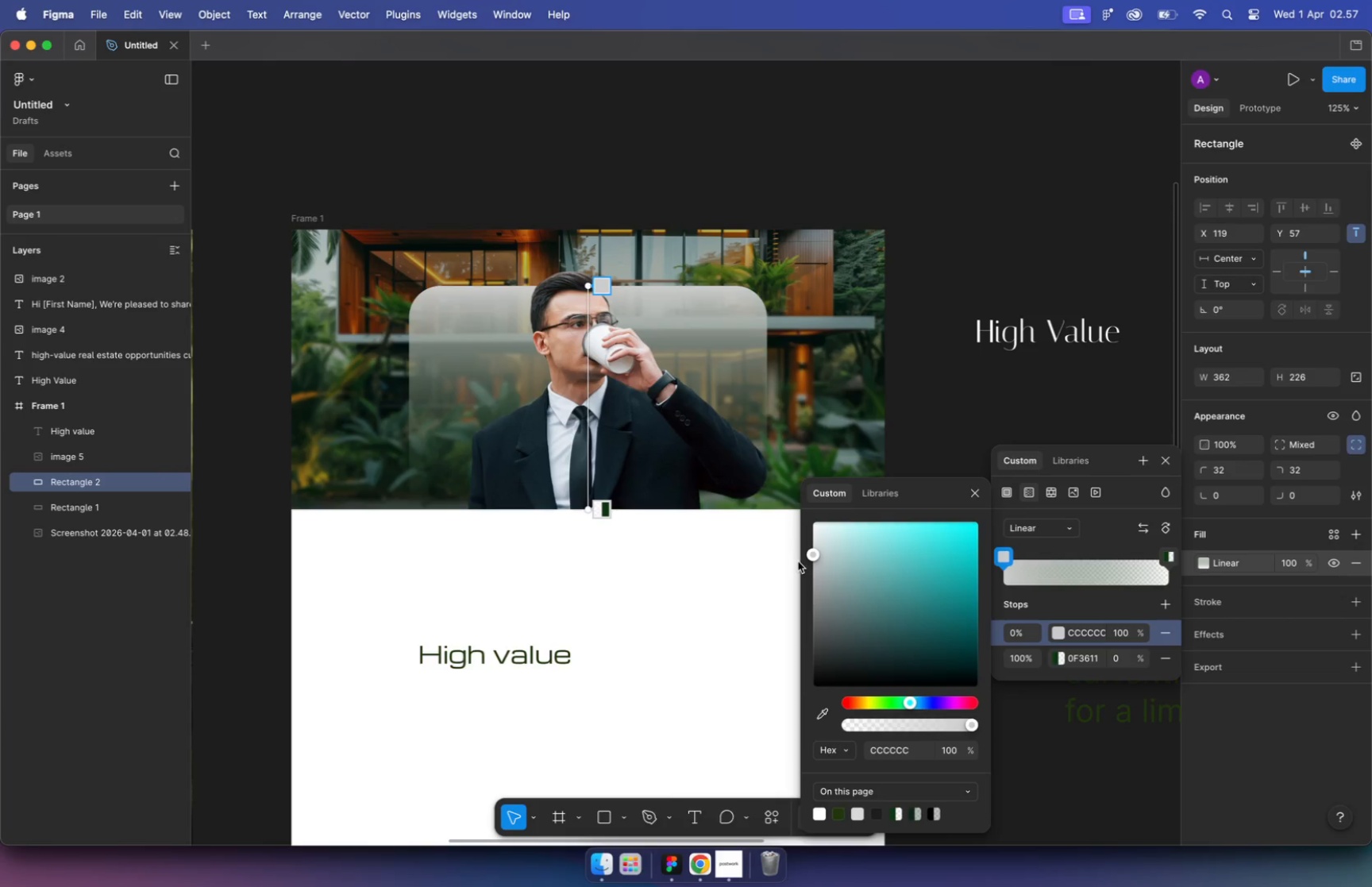 
left_click([1361, 611])
 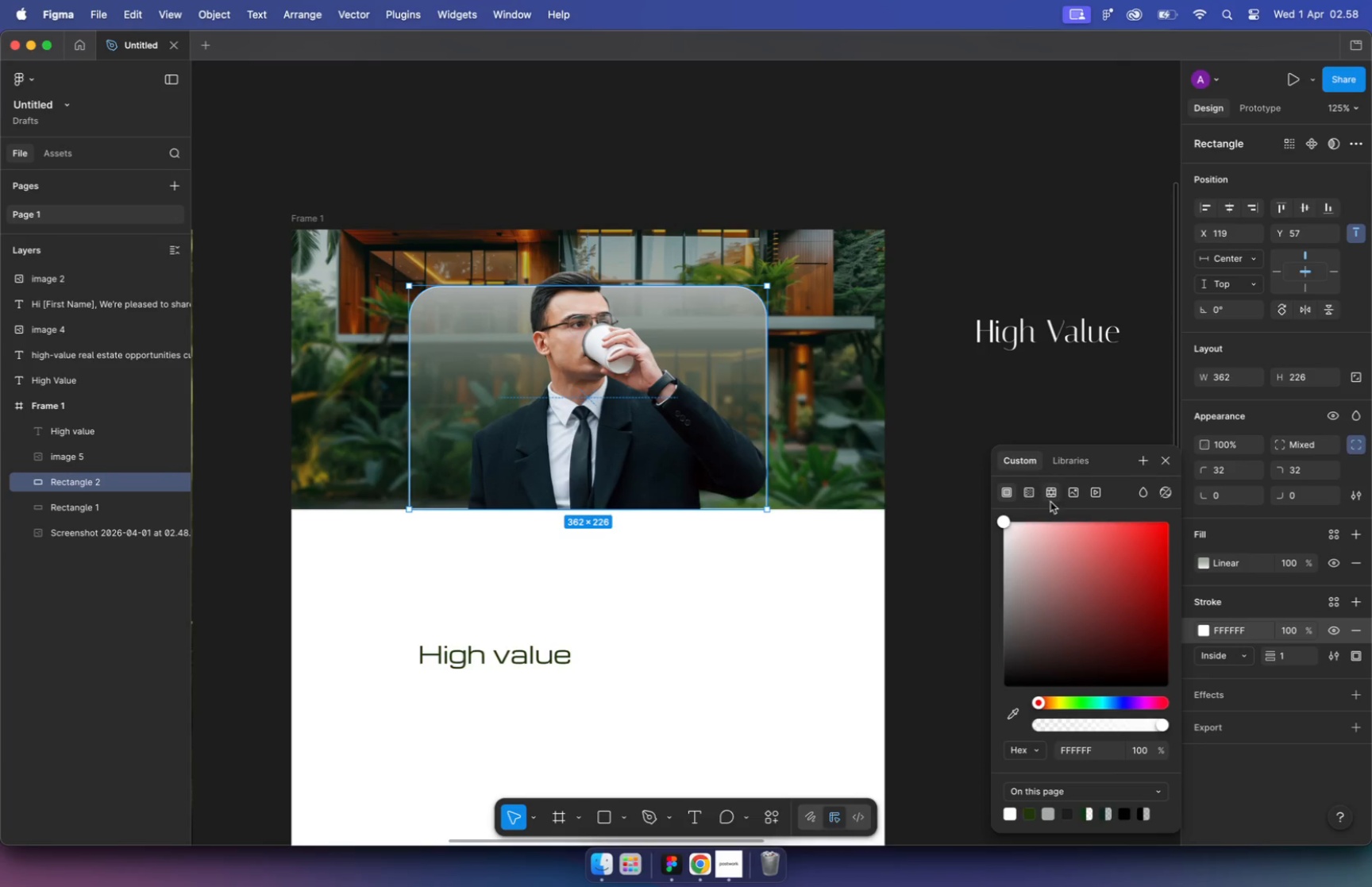 
left_click_drag(start_coordinate=[1007, 679], to_coordinate=[933, 472])
 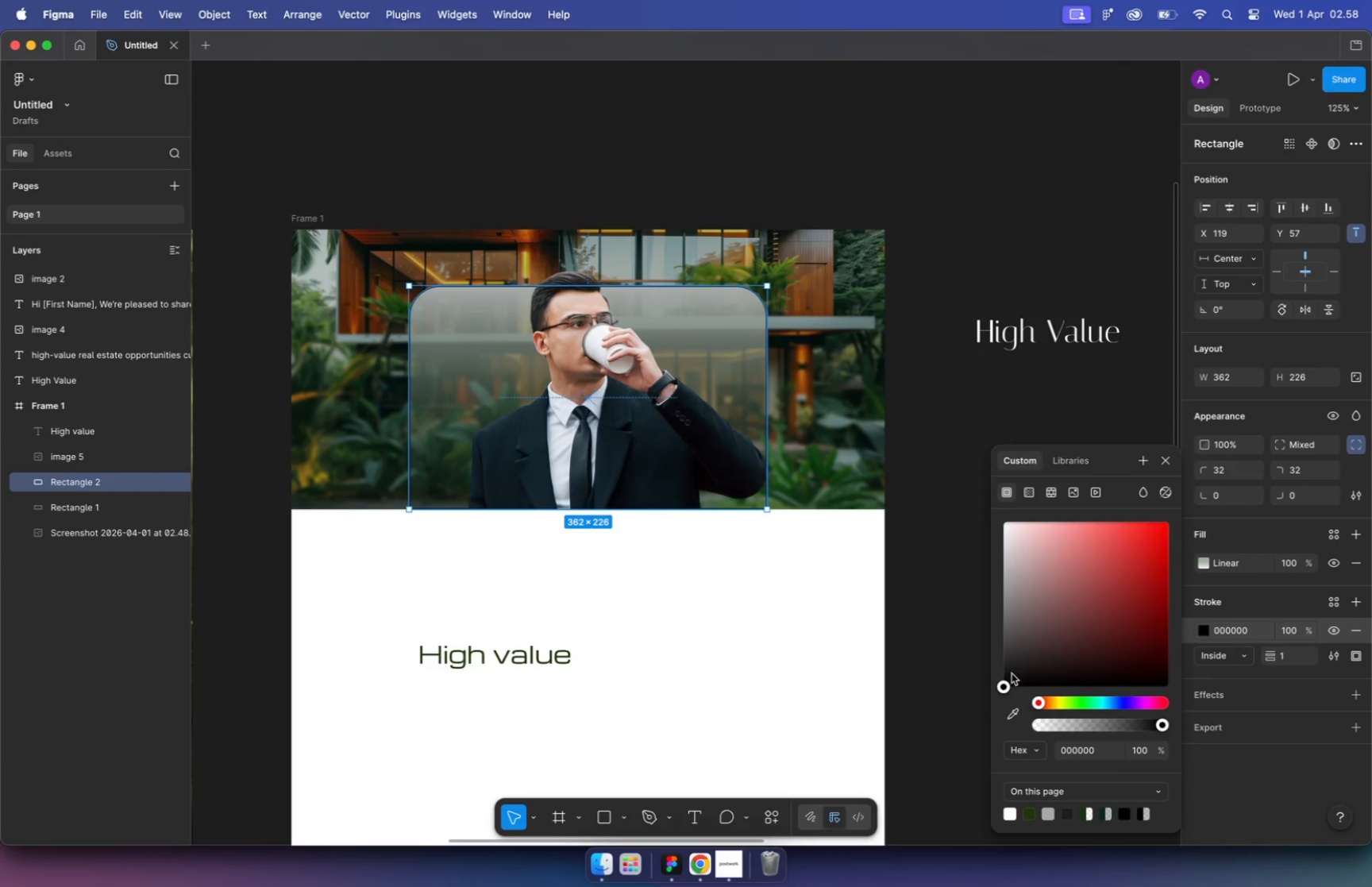 
mouse_move([1007, 500])
 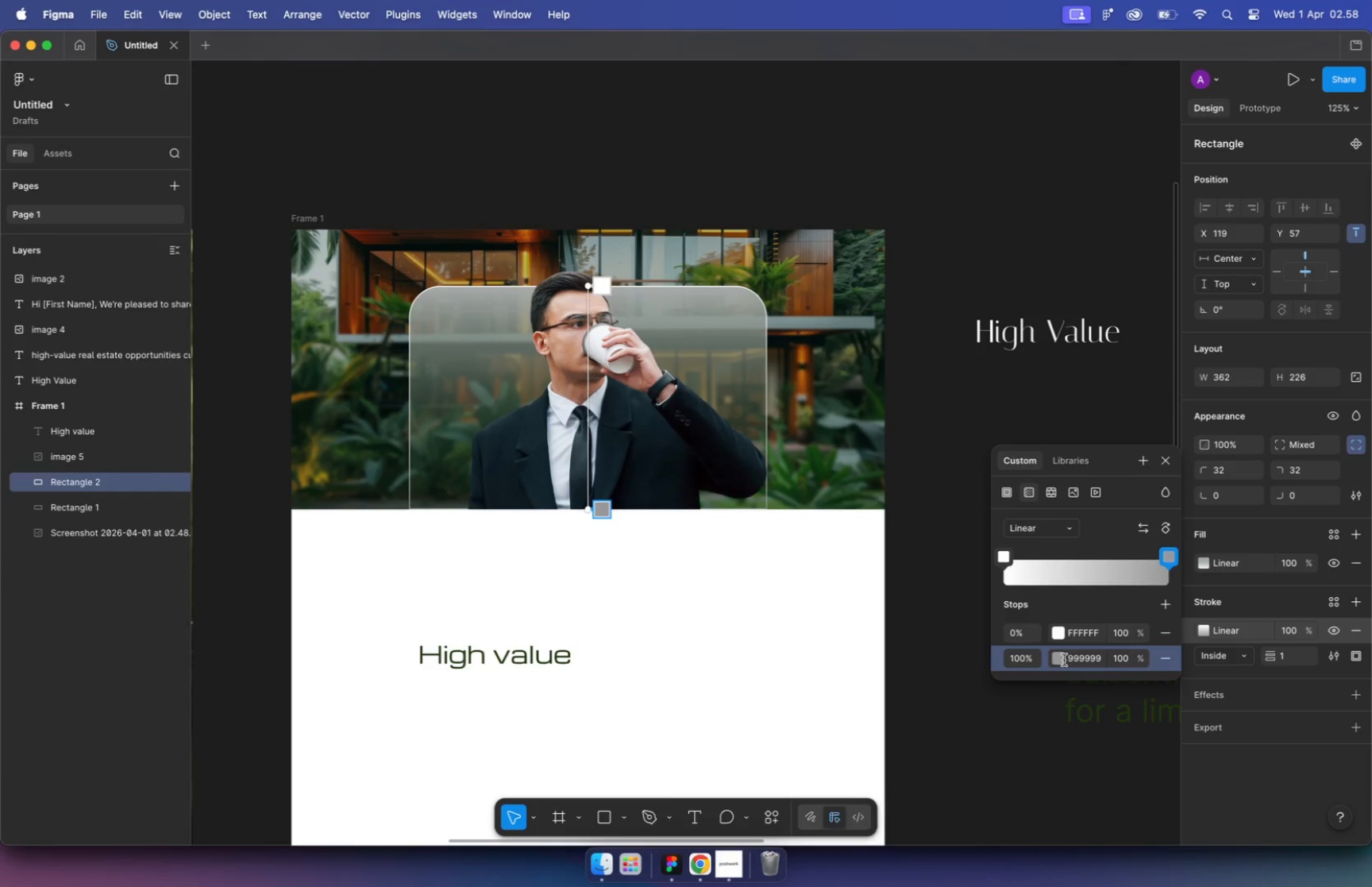 
double_click([1122, 661])
 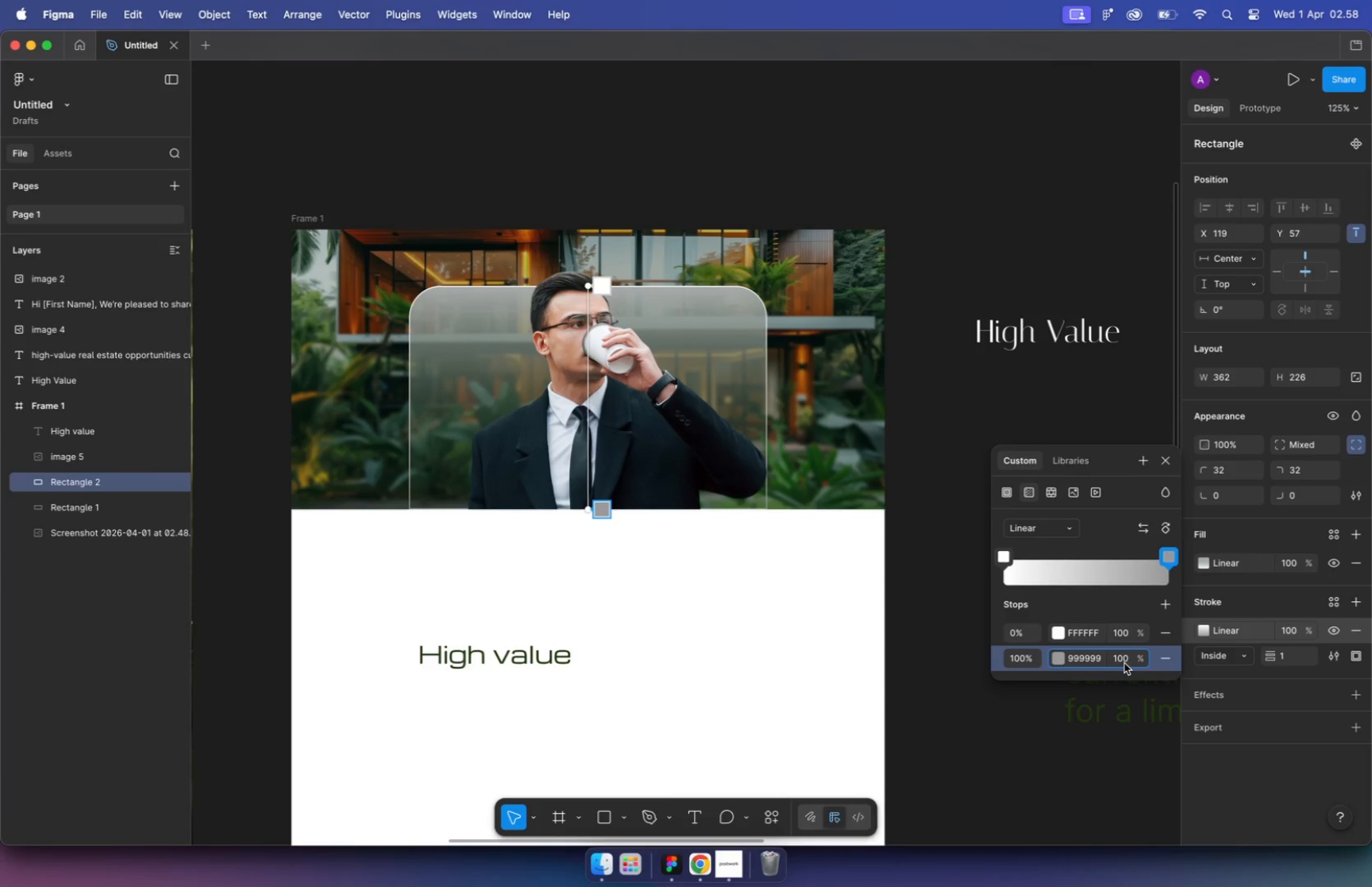 
key(Backspace)
 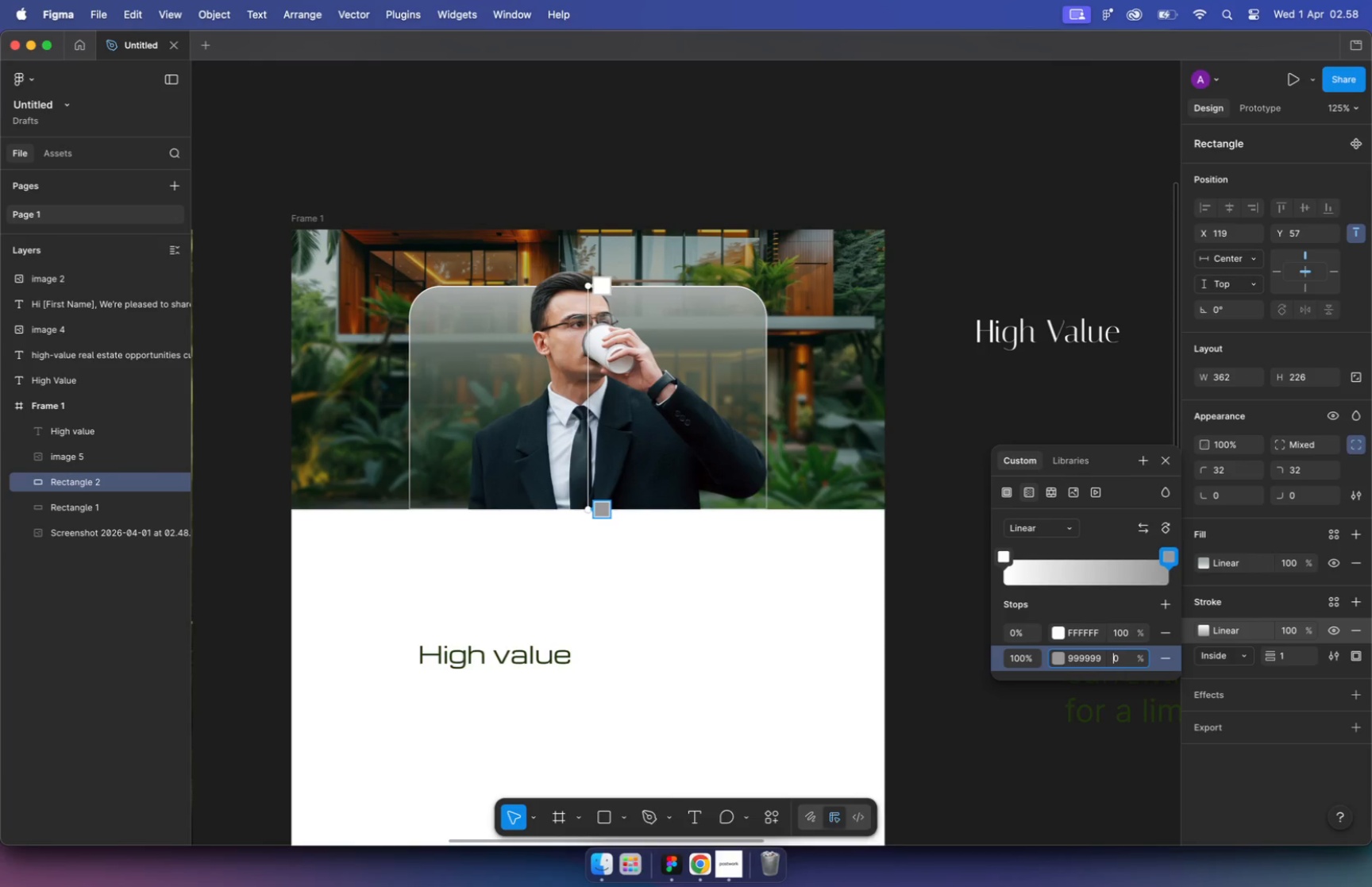 
key(Backspace)
 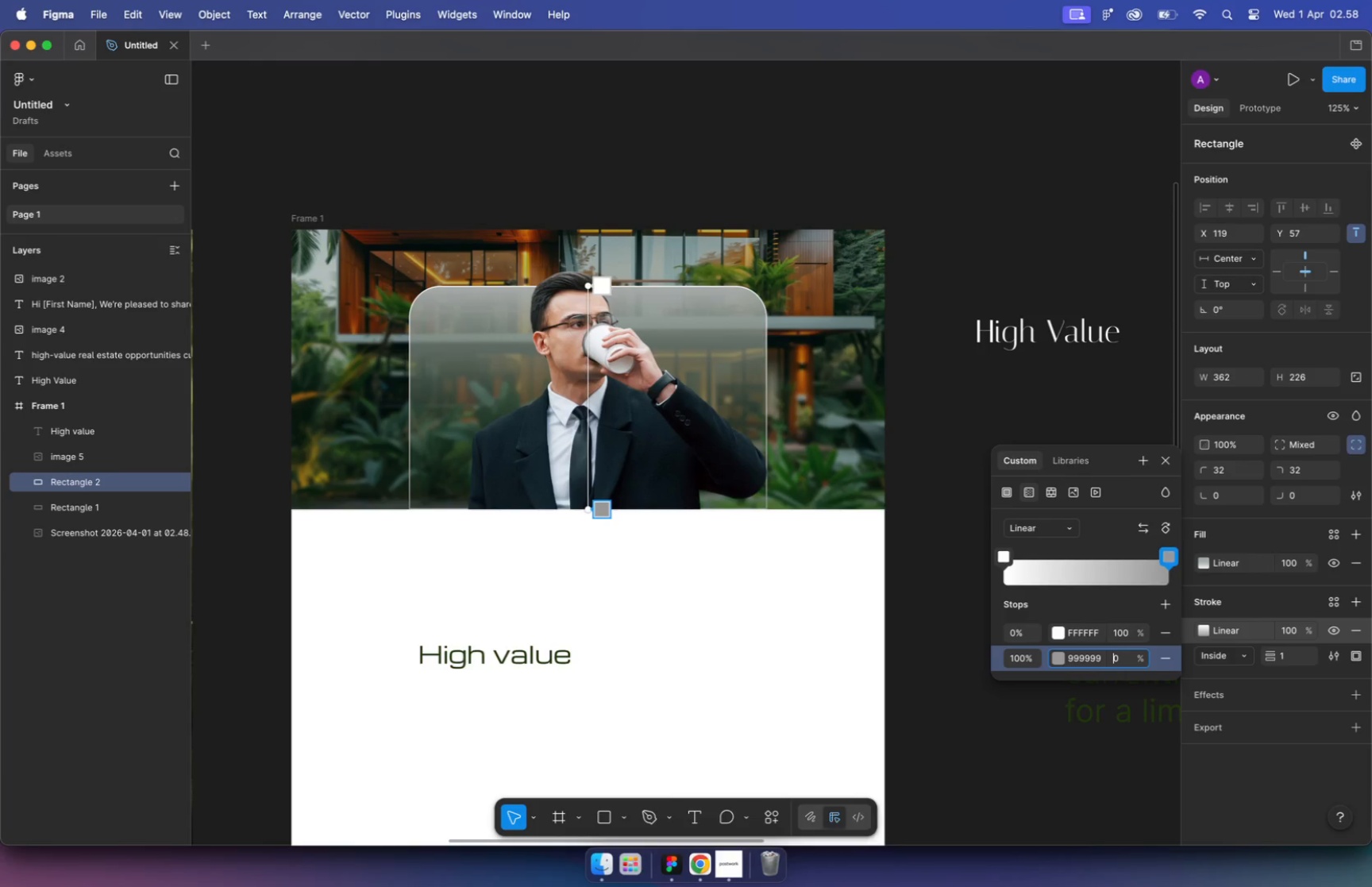 
key(Backspace)
 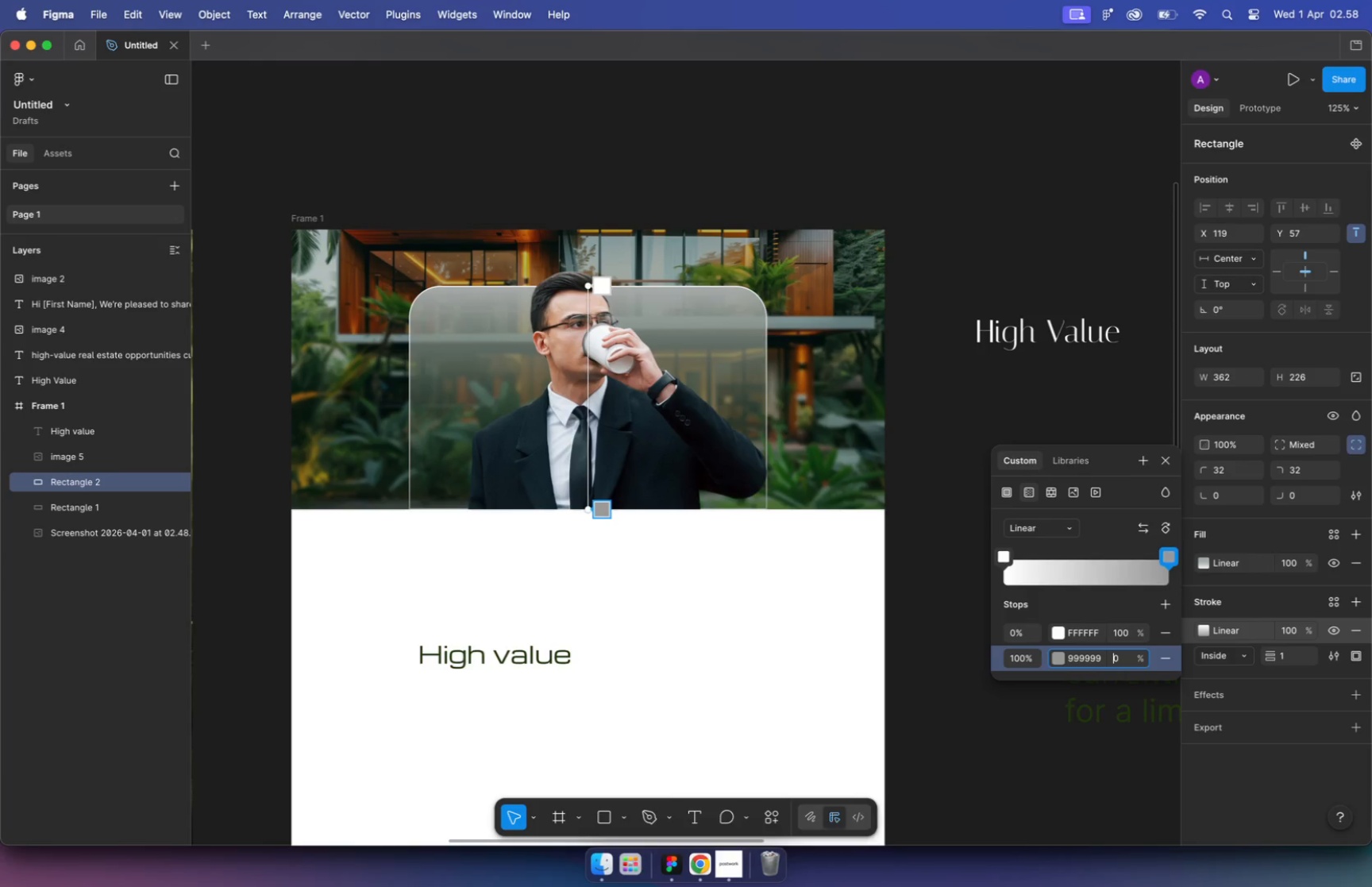 
key(Enter)
 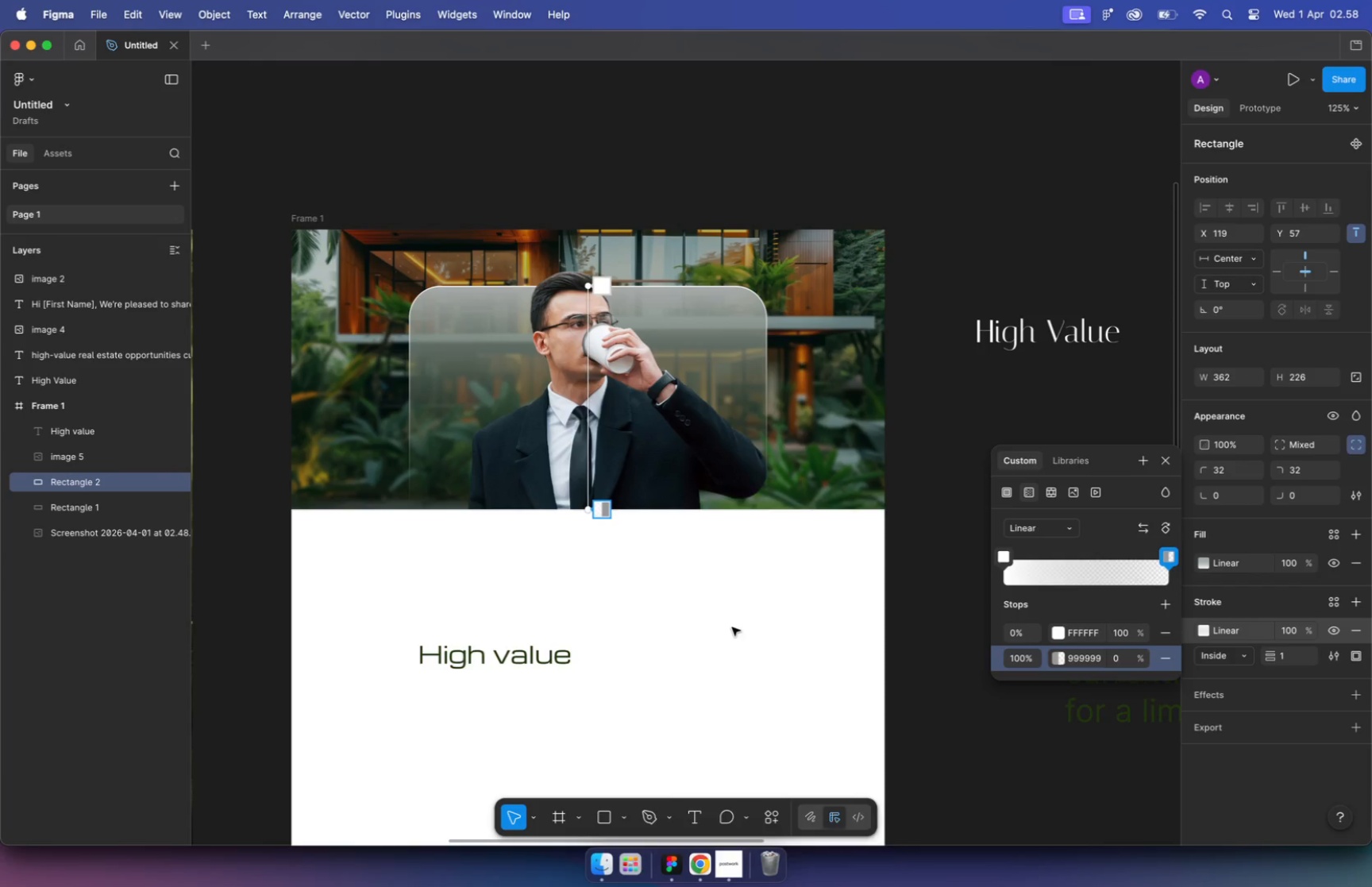 
double_click([732, 627])
 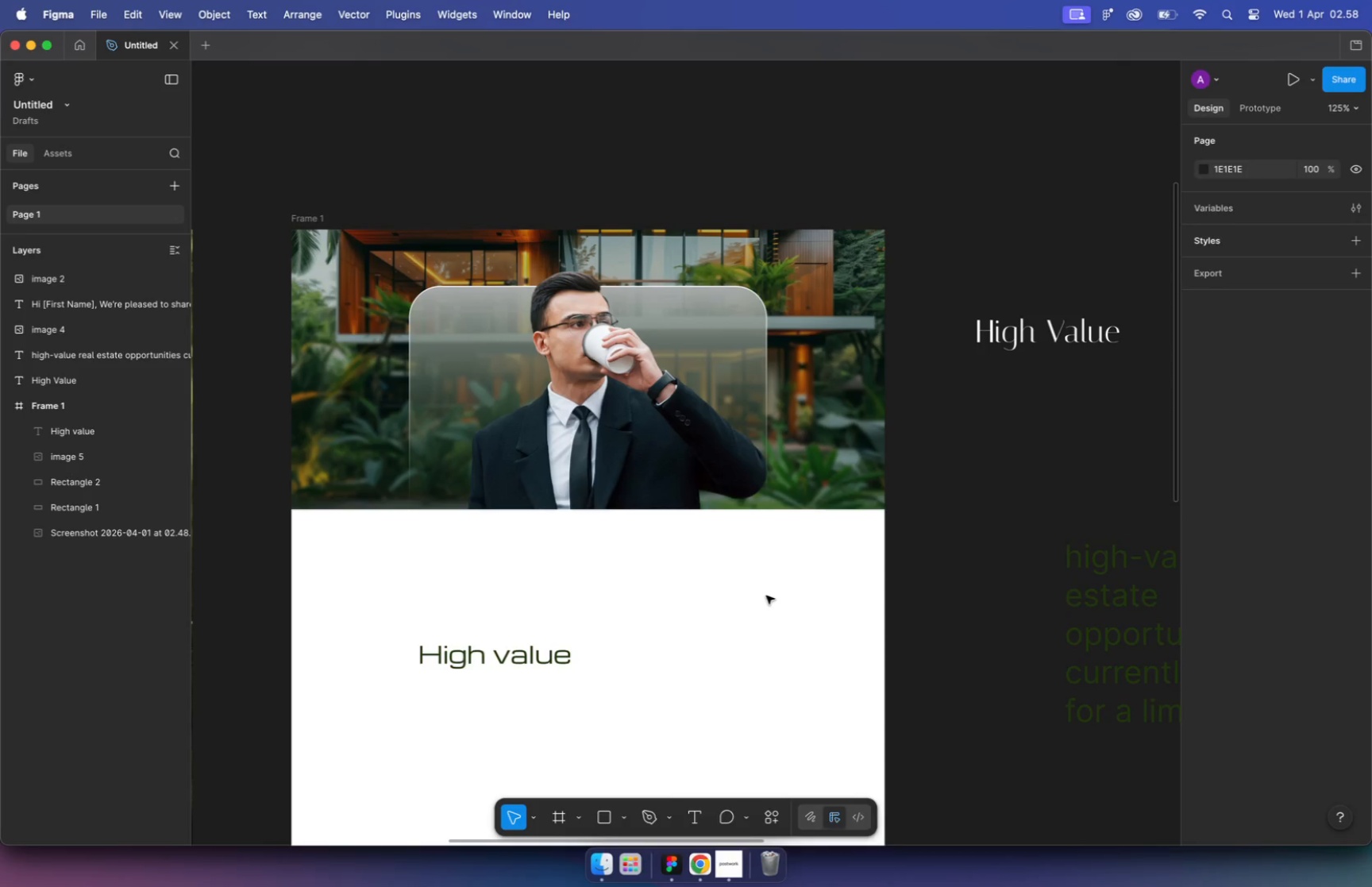 
left_click([813, 492])
 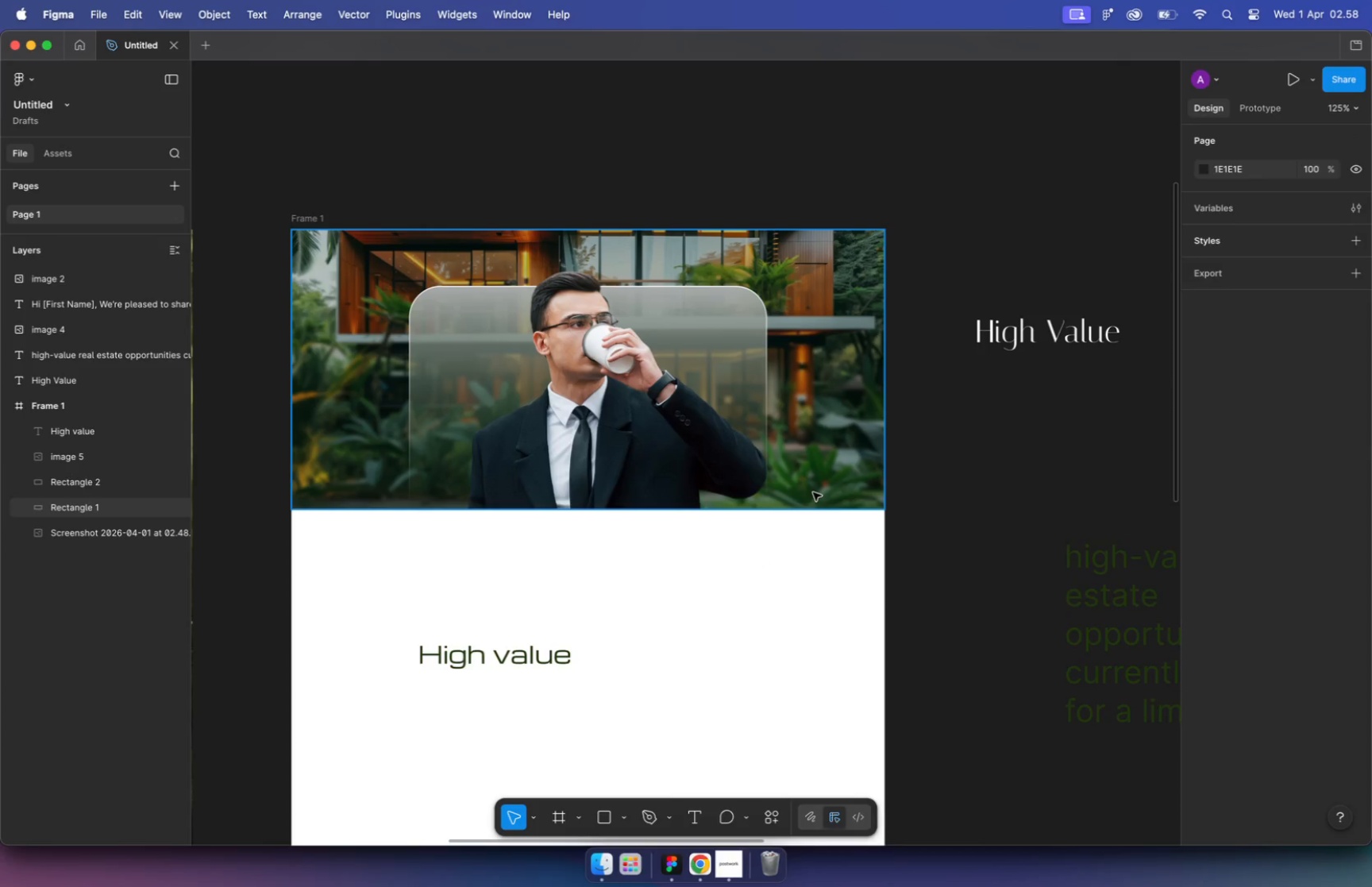 
left_click_drag(start_coordinate=[803, 511], to_coordinate=[809, 558])
 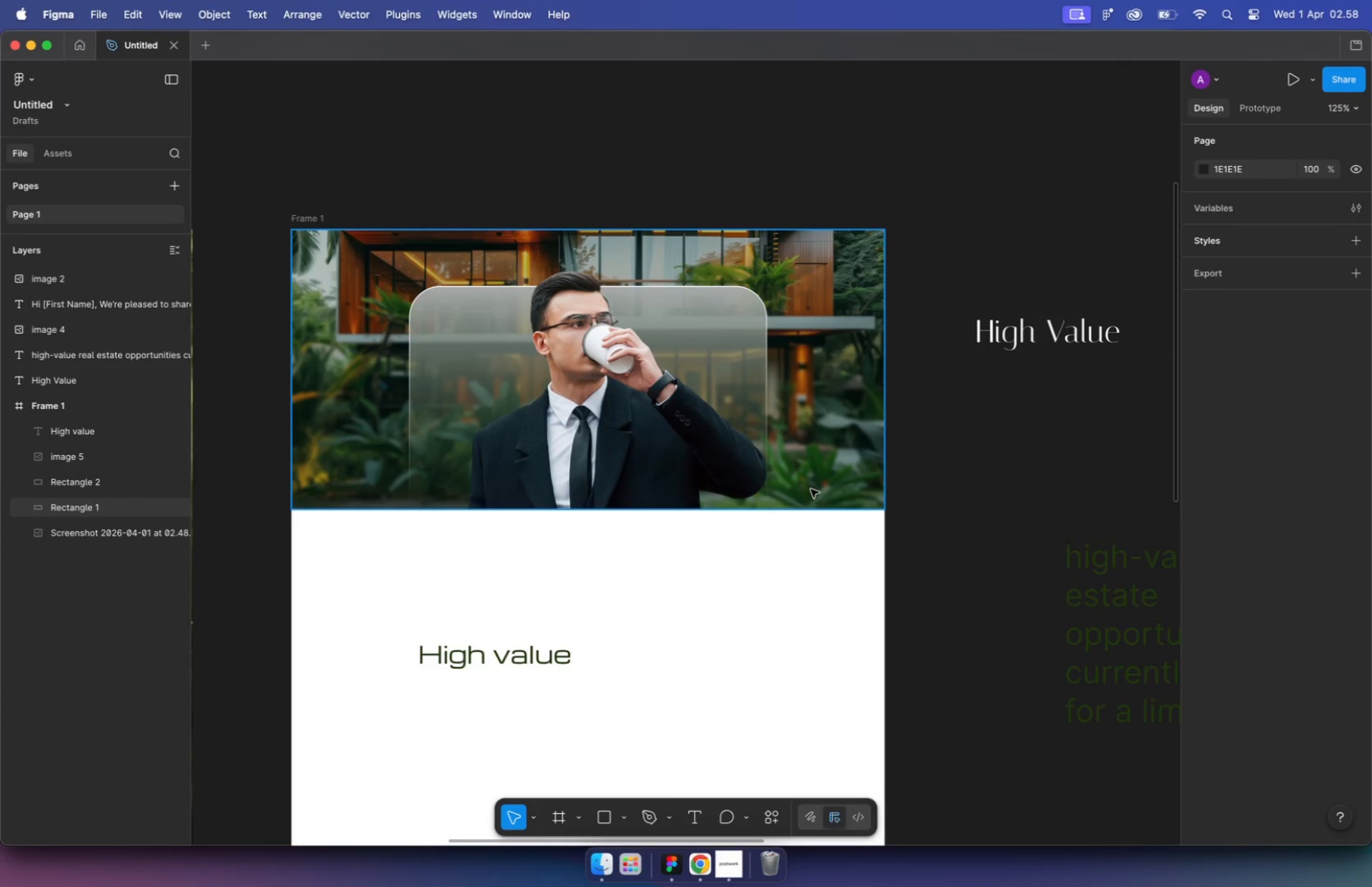 
key(Meta+Z)
 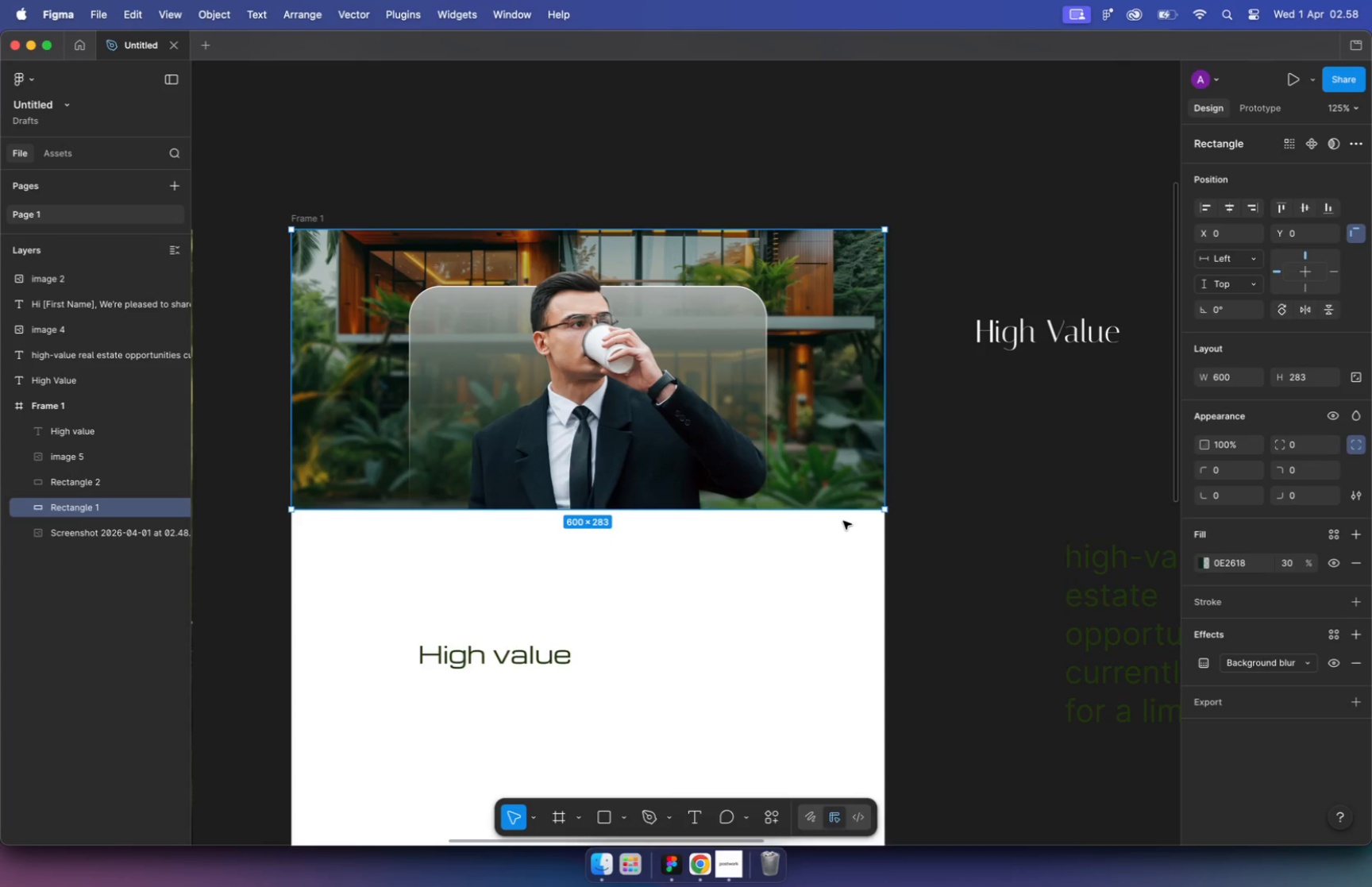 
left_click([868, 245])
 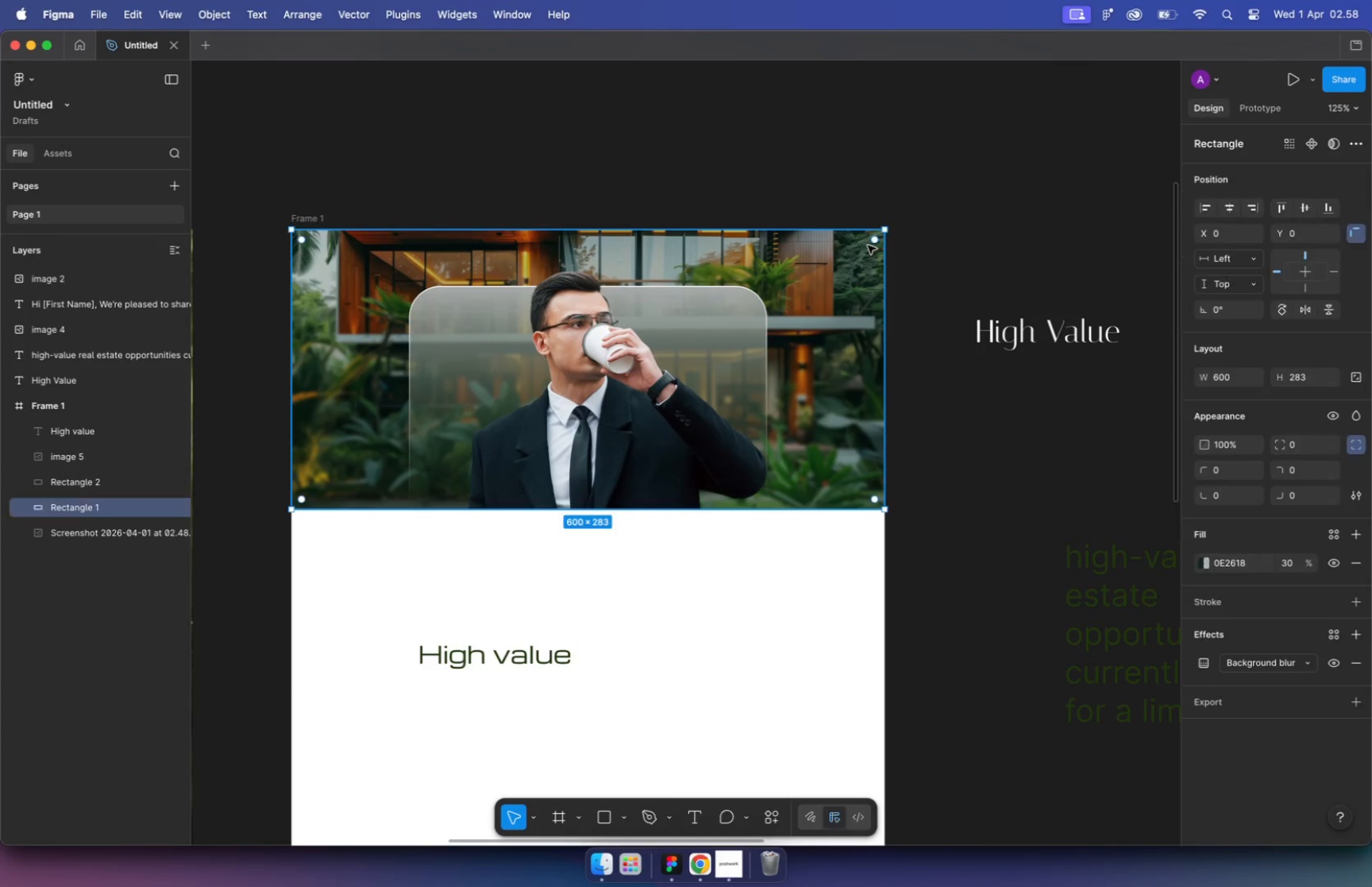 
left_click_drag(start_coordinate=[712, 512], to_coordinate=[712, 591])
 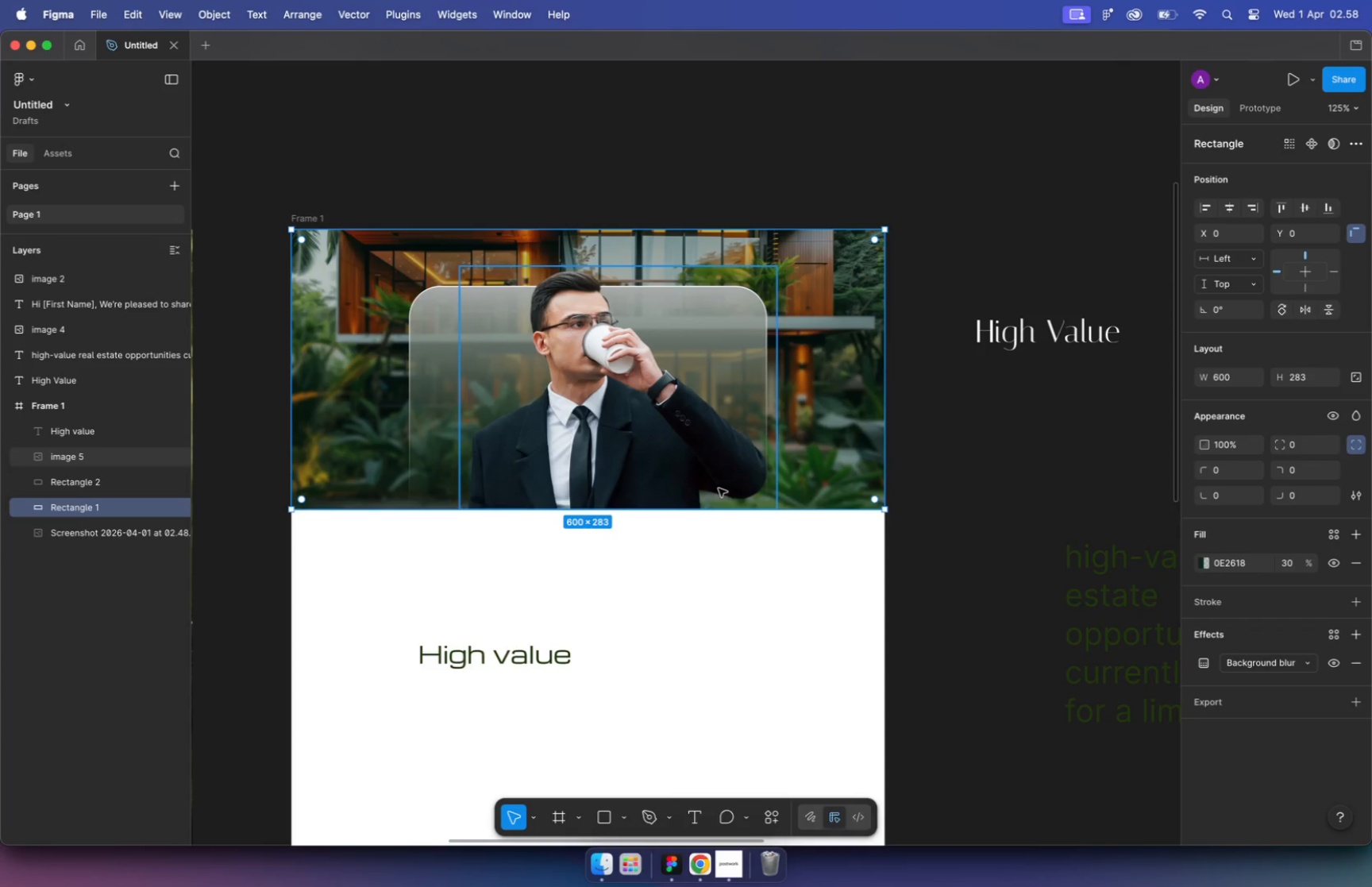 
key(Meta+Z)
 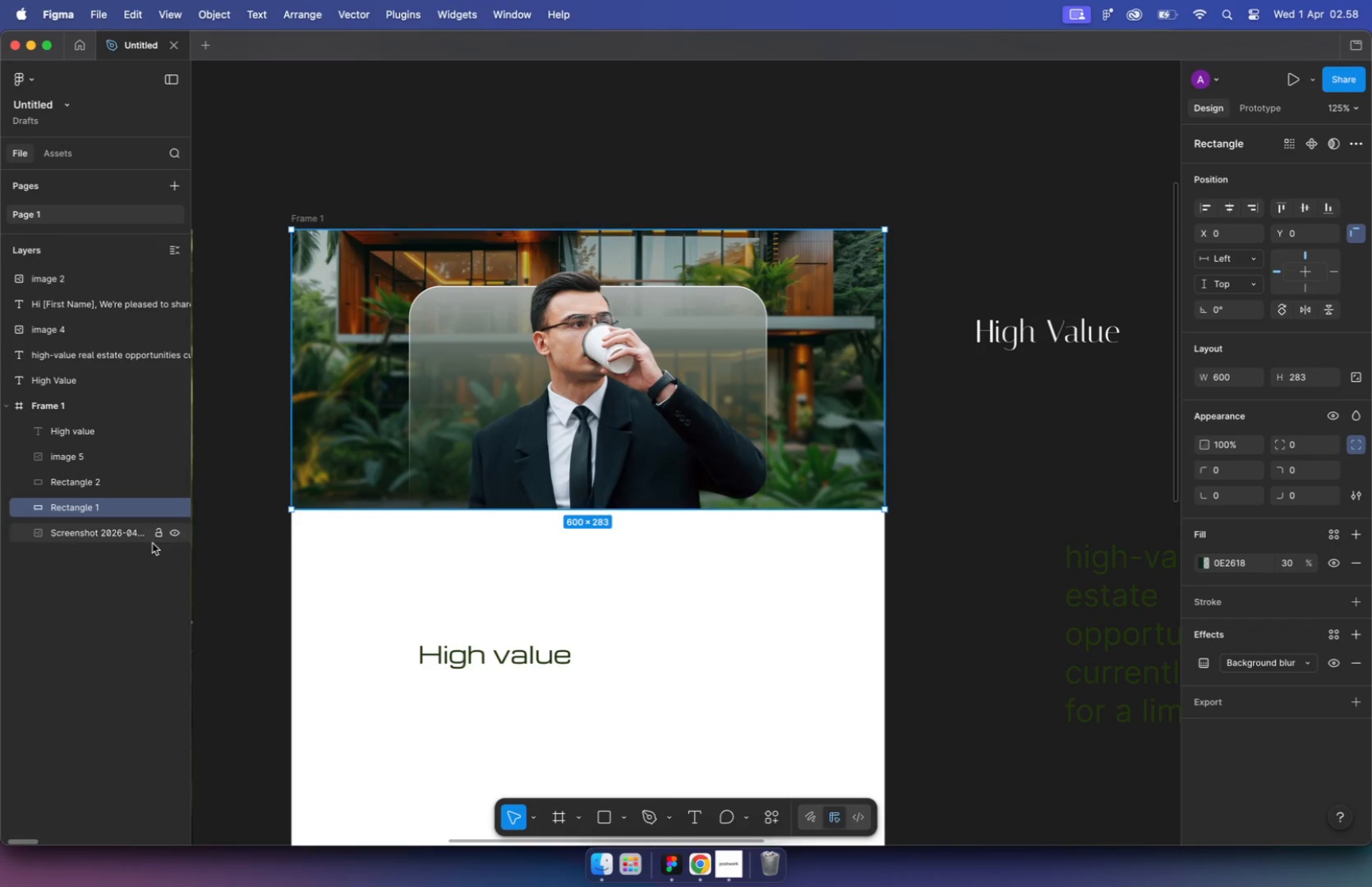 
left_click([129, 538])
 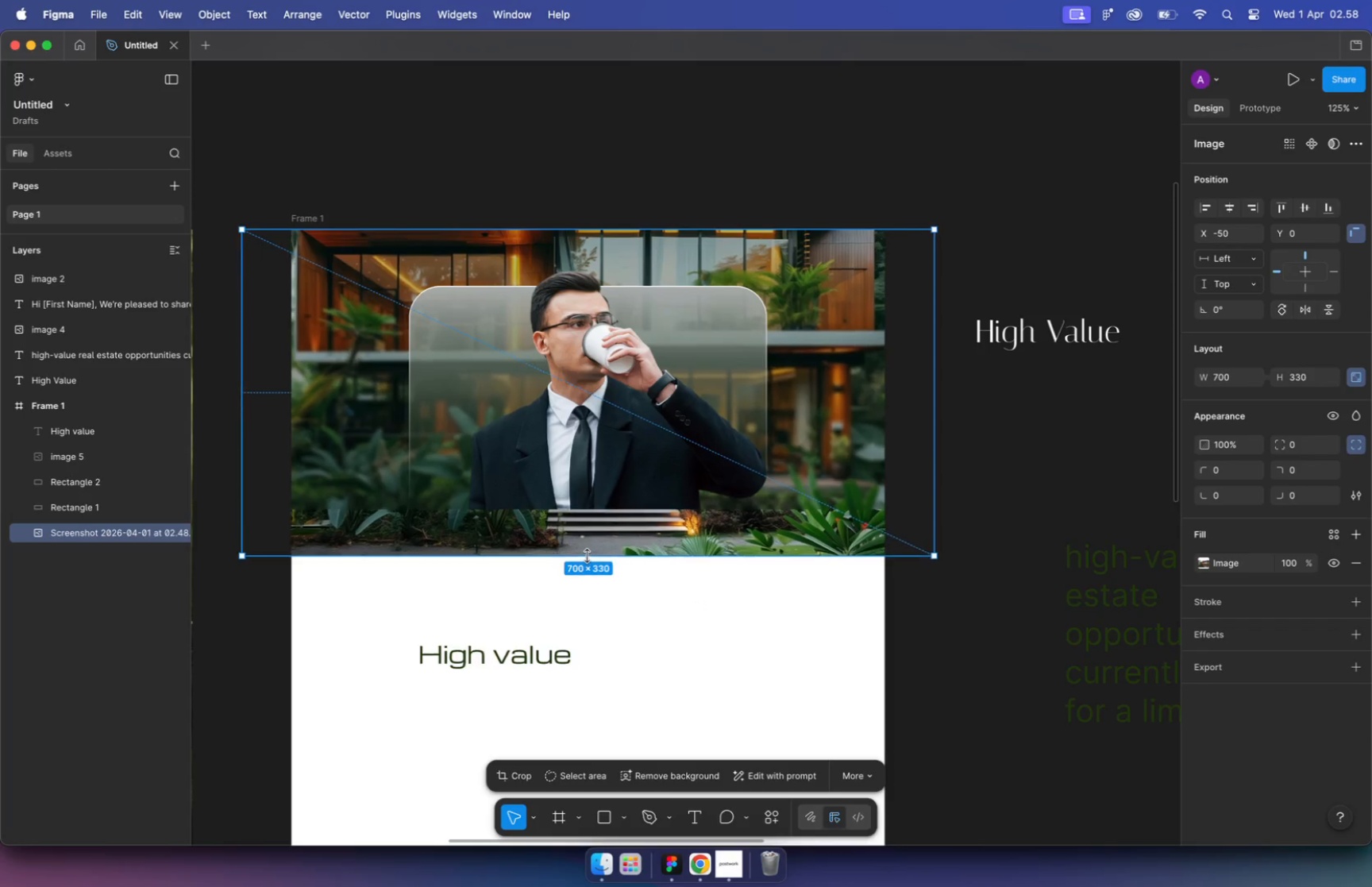 
left_click_drag(start_coordinate=[584, 511], to_coordinate=[585, 554])
 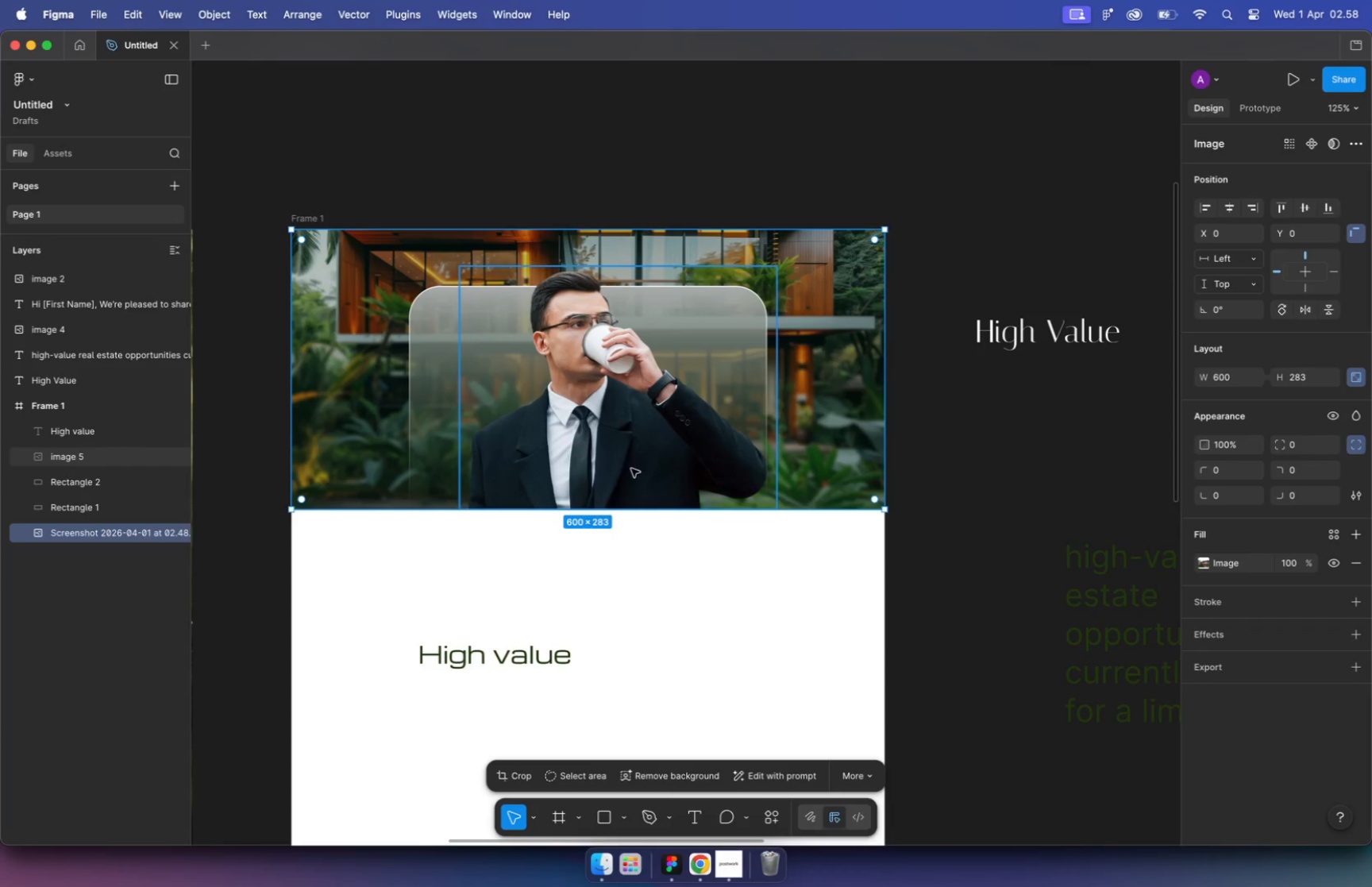 
key(Meta+CommandLeft)
 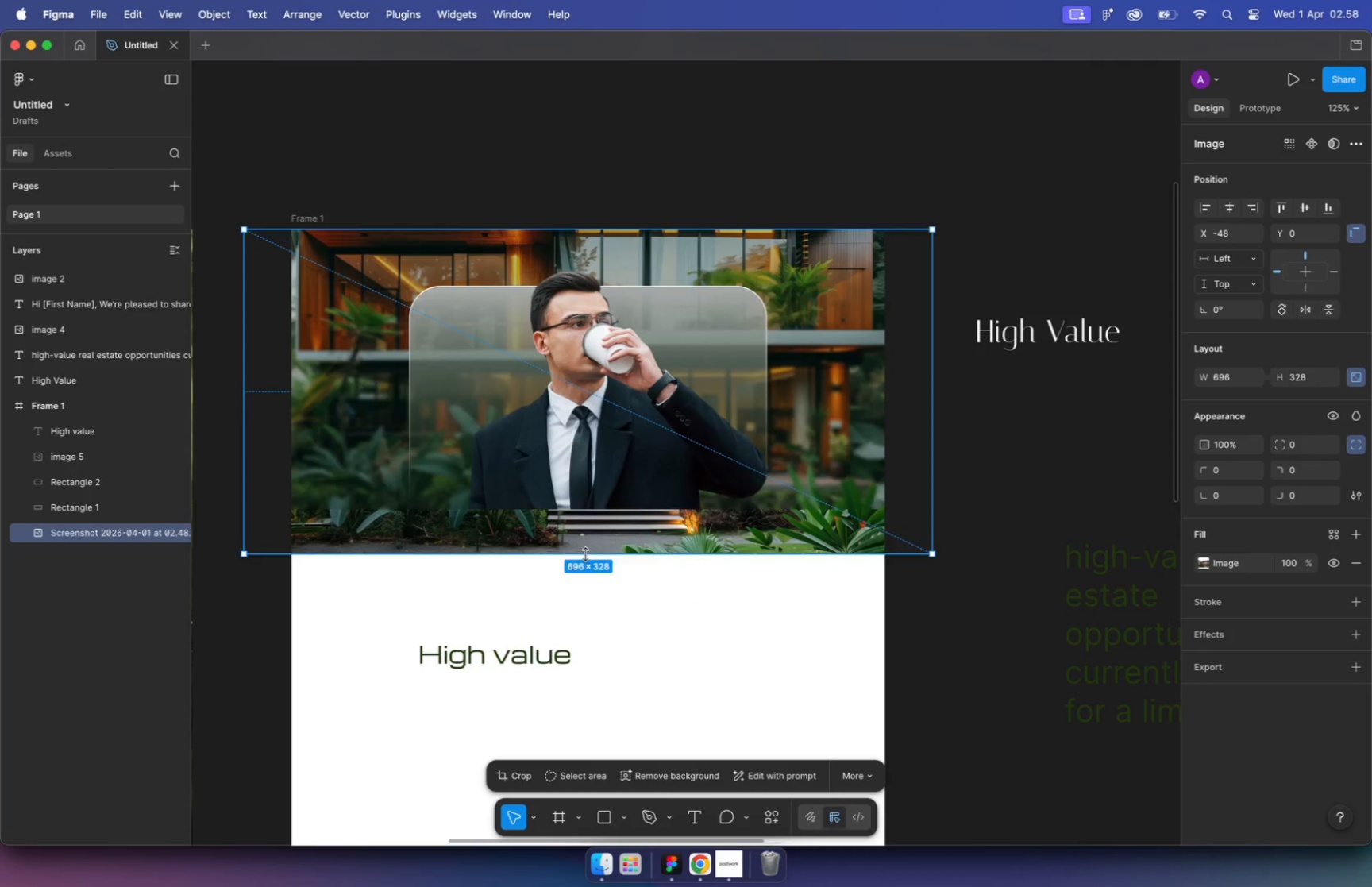 
key(Meta+Z)
 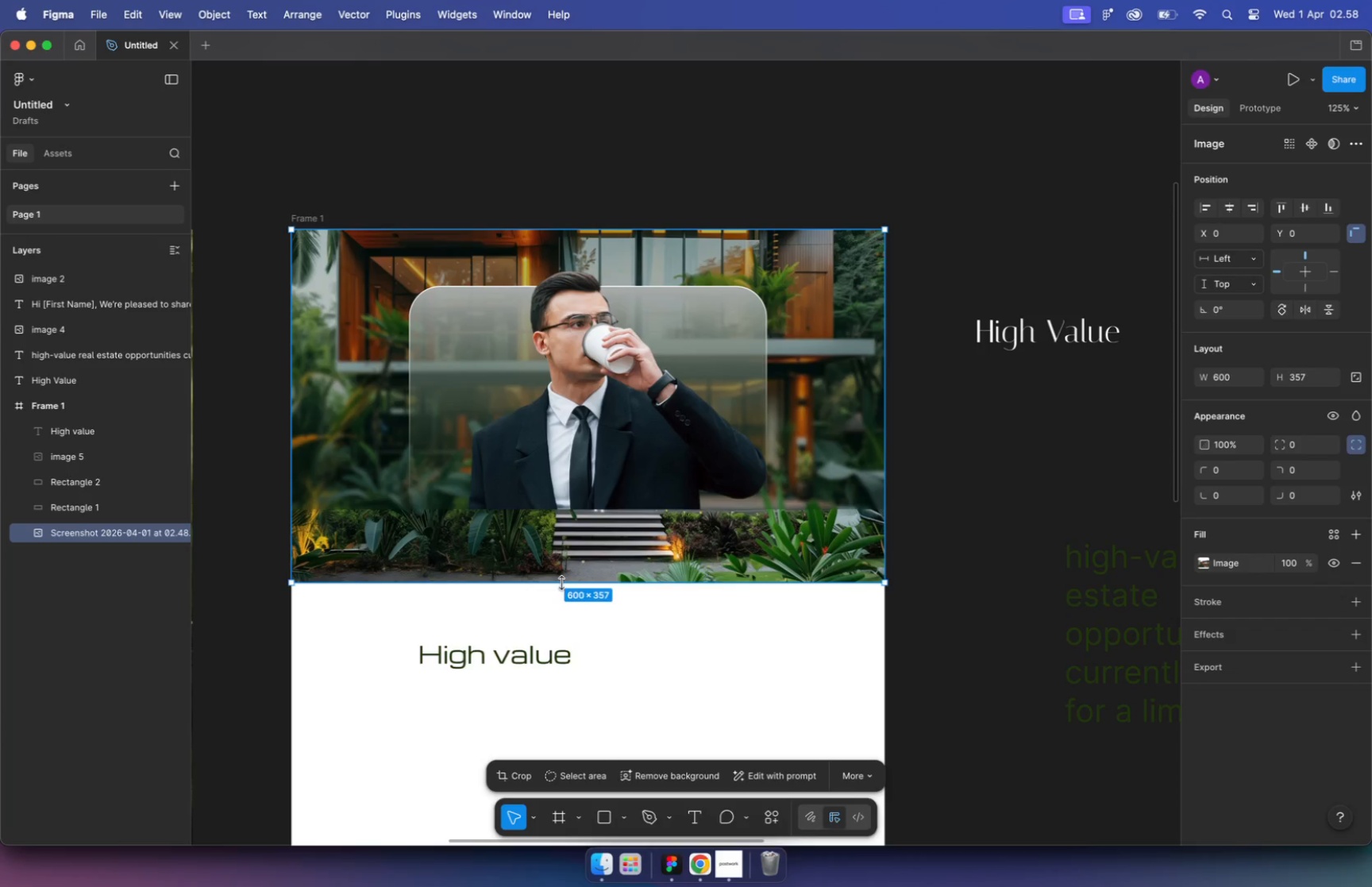 
left_click_drag(start_coordinate=[565, 511], to_coordinate=[550, 587])
 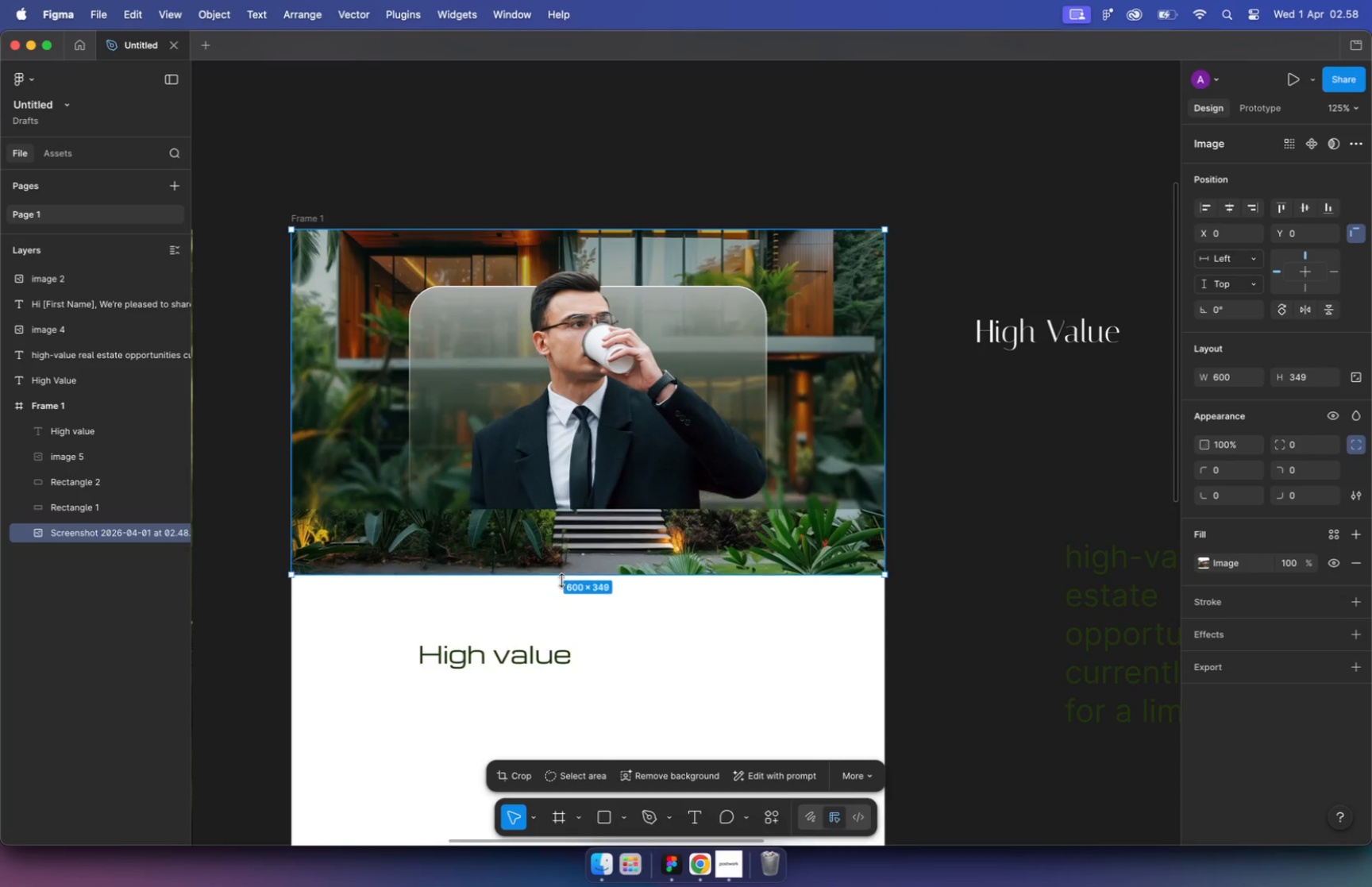 
key(Meta+CommandLeft)
 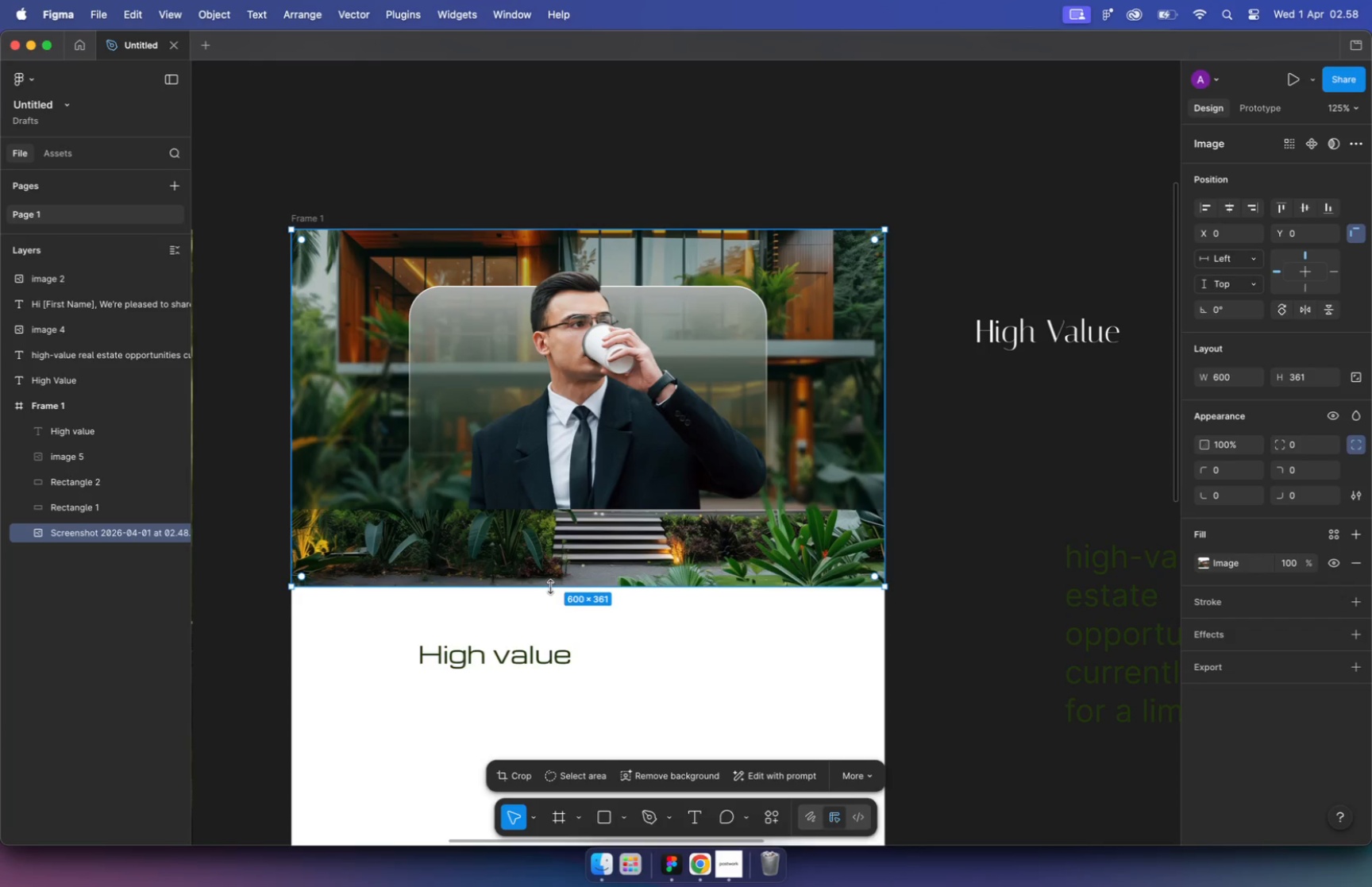 
key(Meta+Z)
 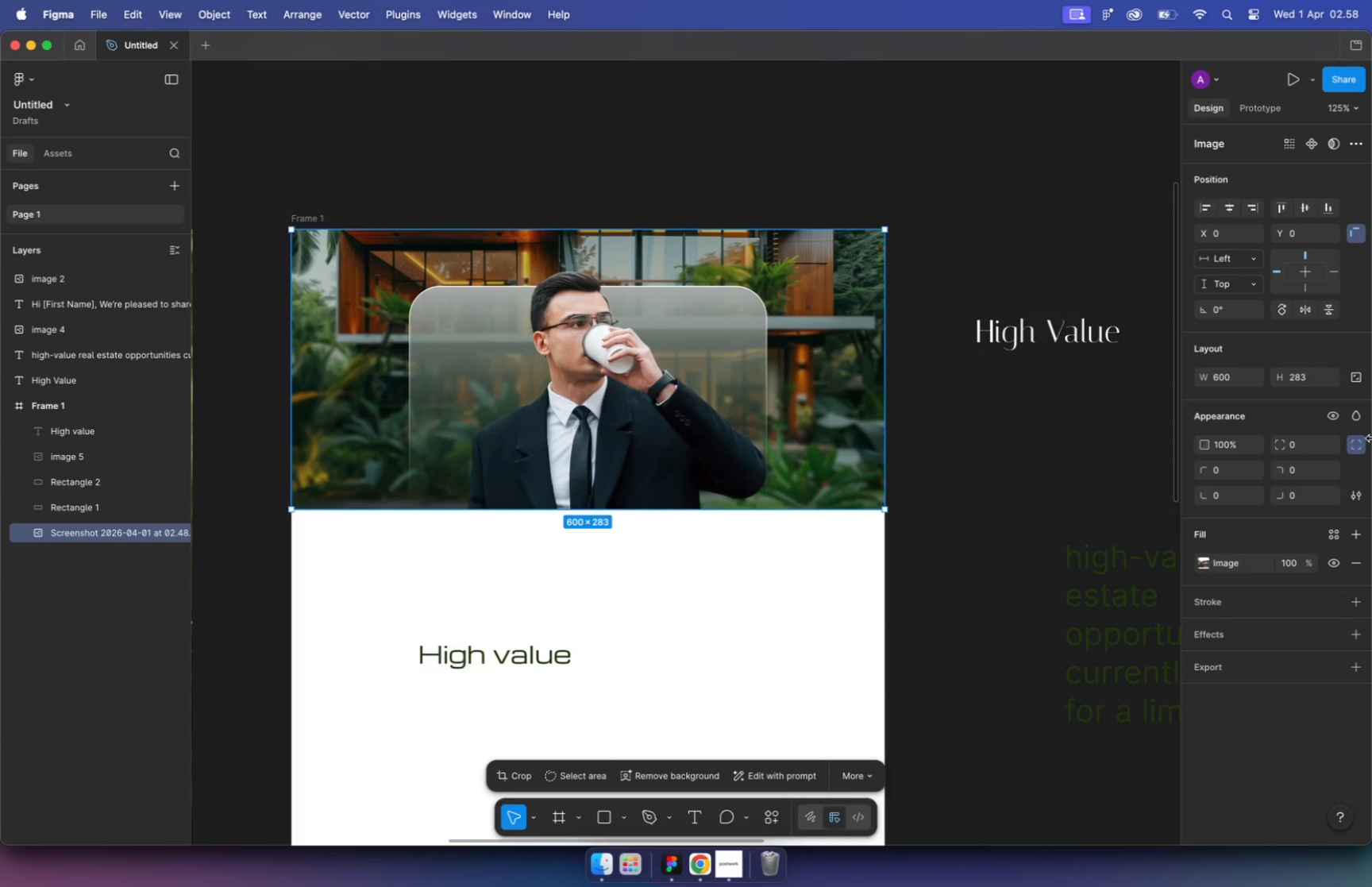 
left_click([1362, 445])
 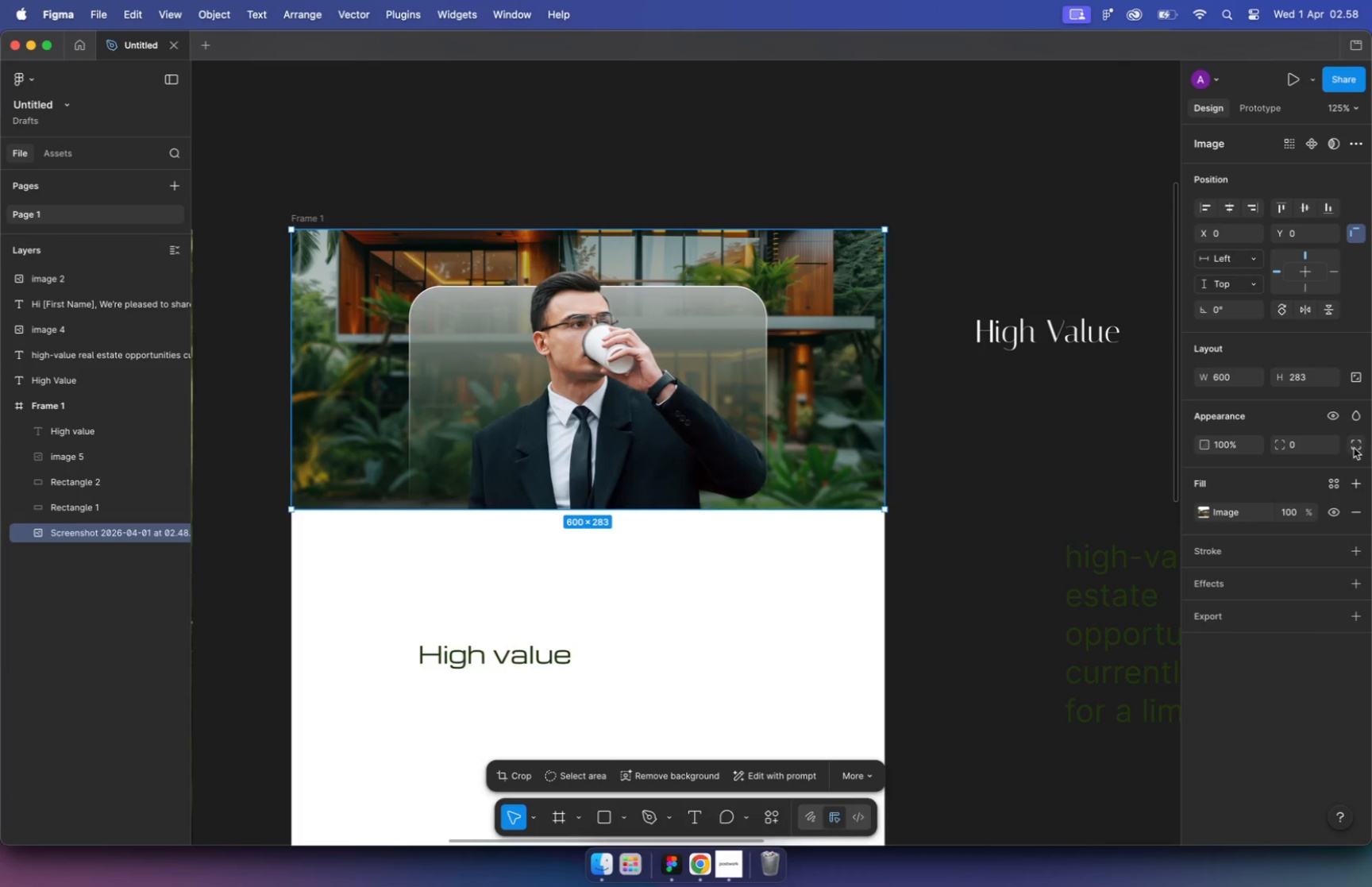 
left_click_drag(start_coordinate=[813, 507], to_coordinate=[816, 557])
 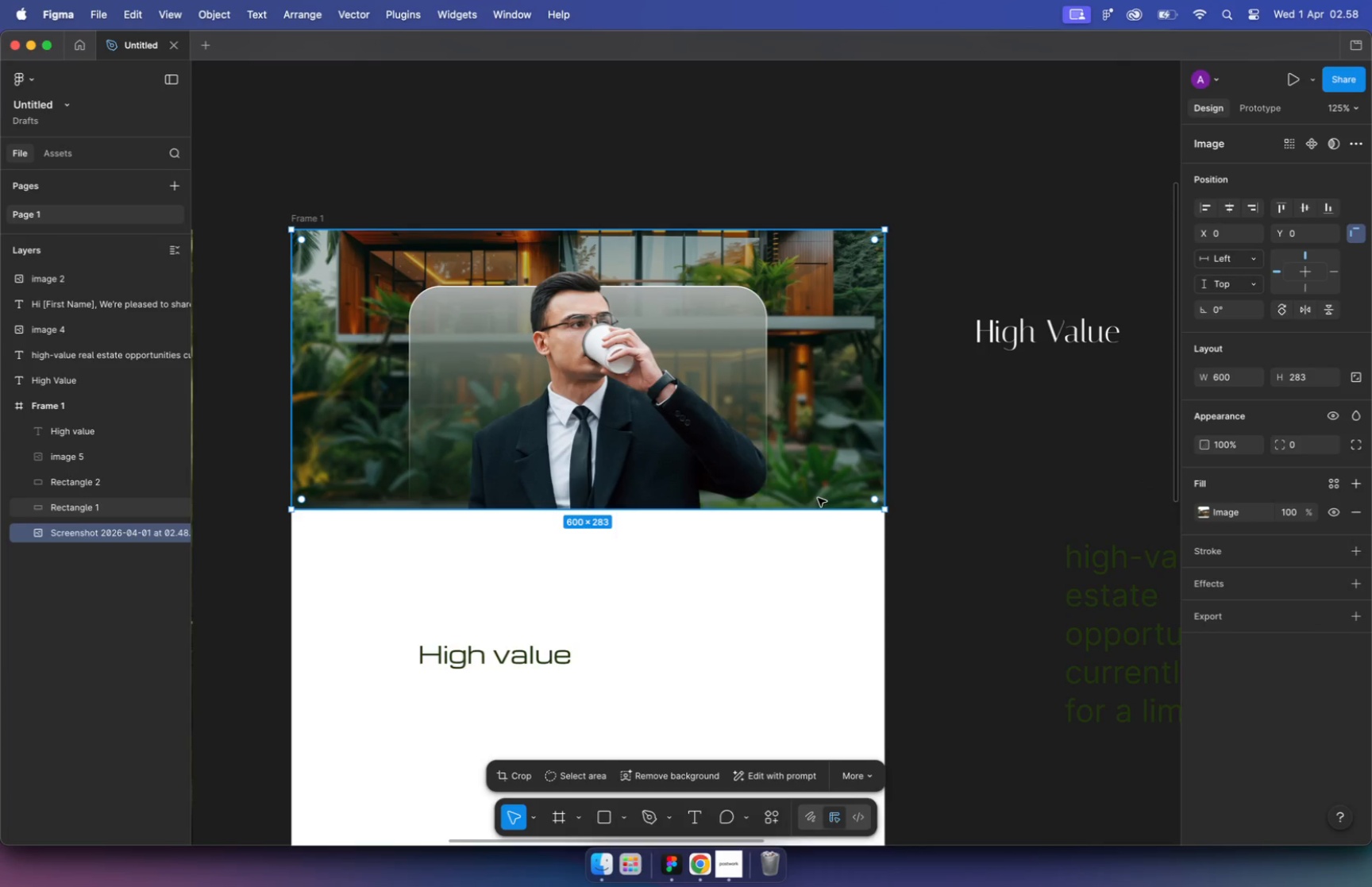 
key(Meta+CommandLeft)
 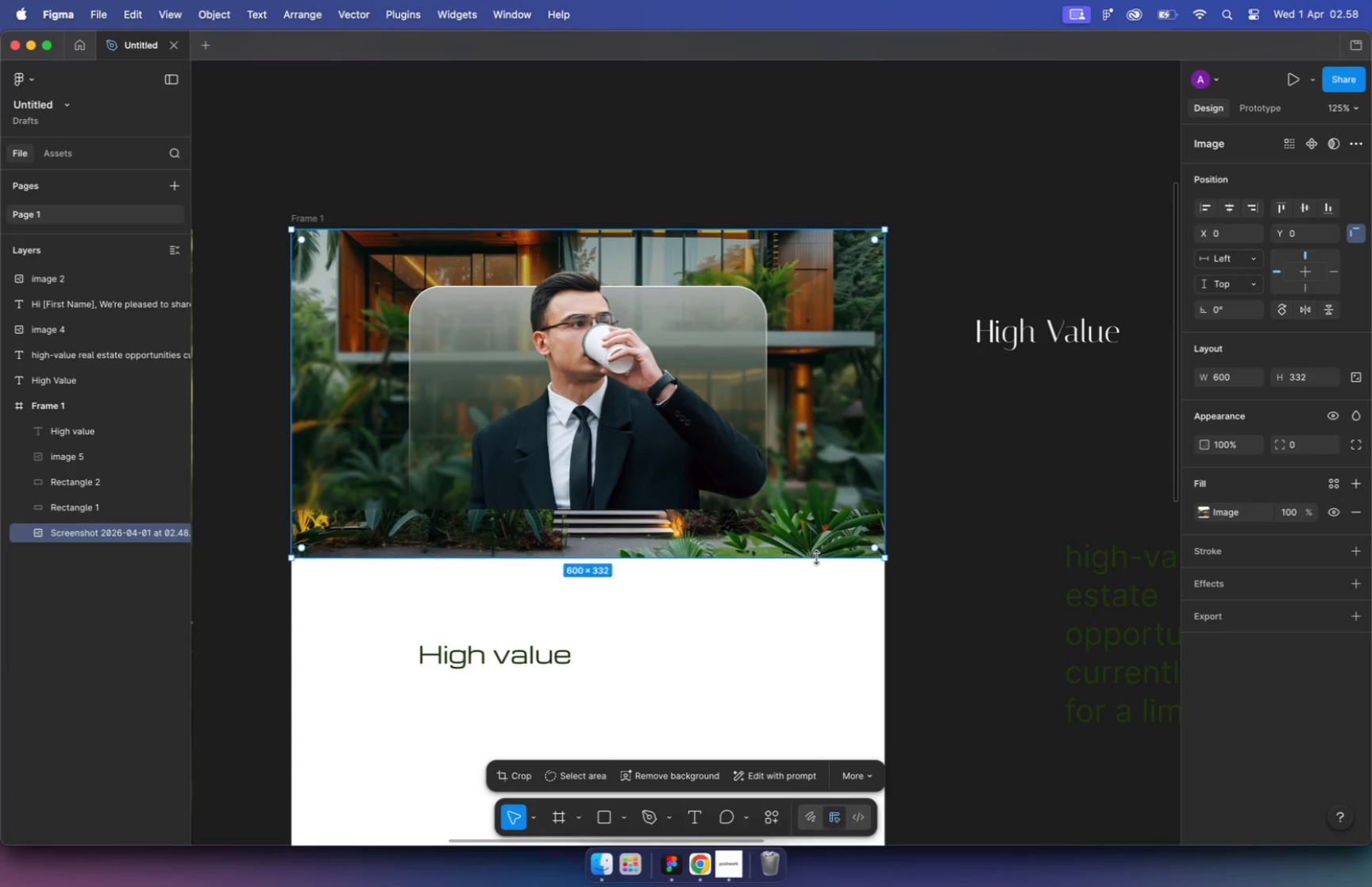 
key(Meta+Z)
 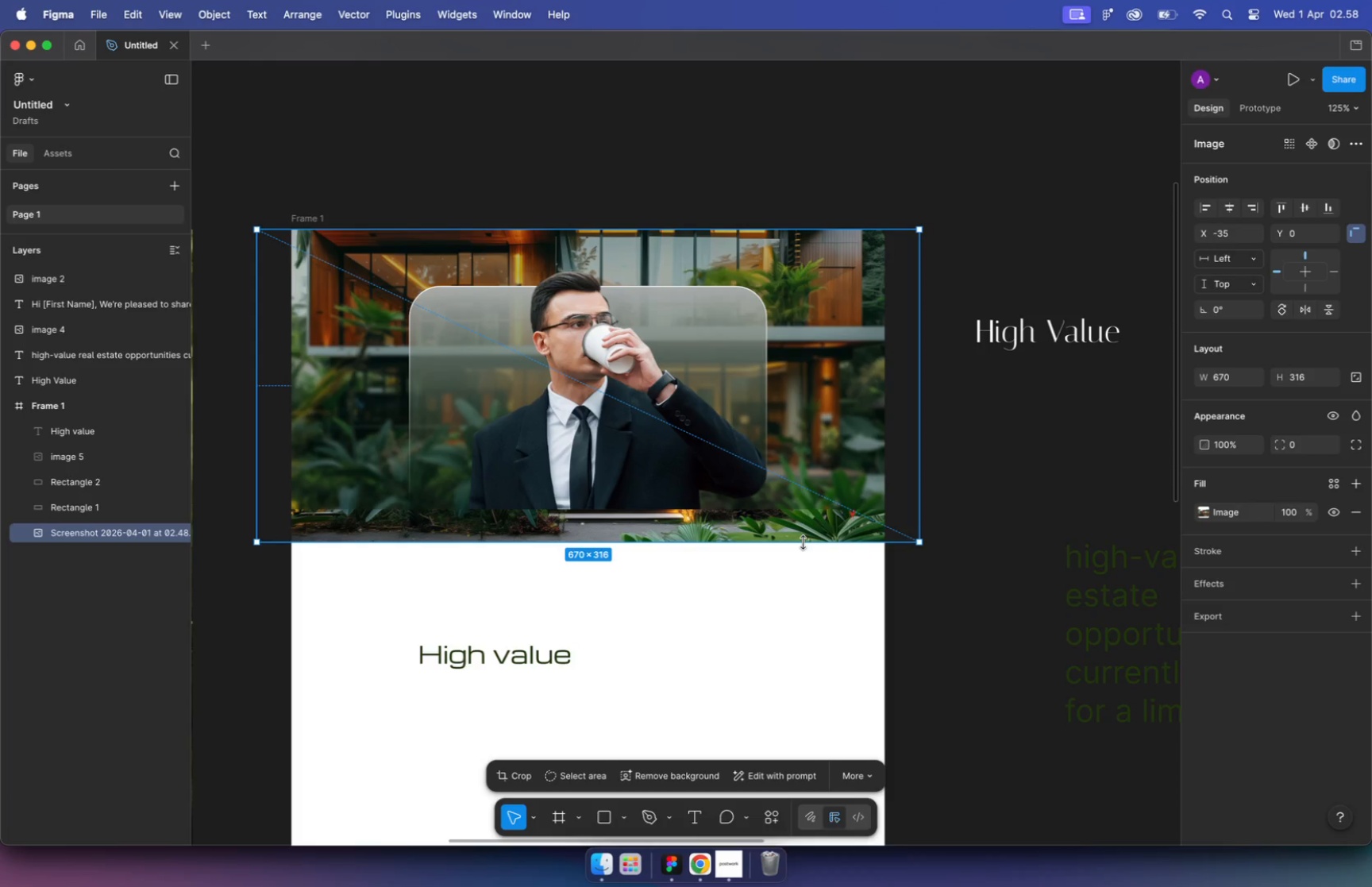 
left_click_drag(start_coordinate=[802, 507], to_coordinate=[800, 539])
 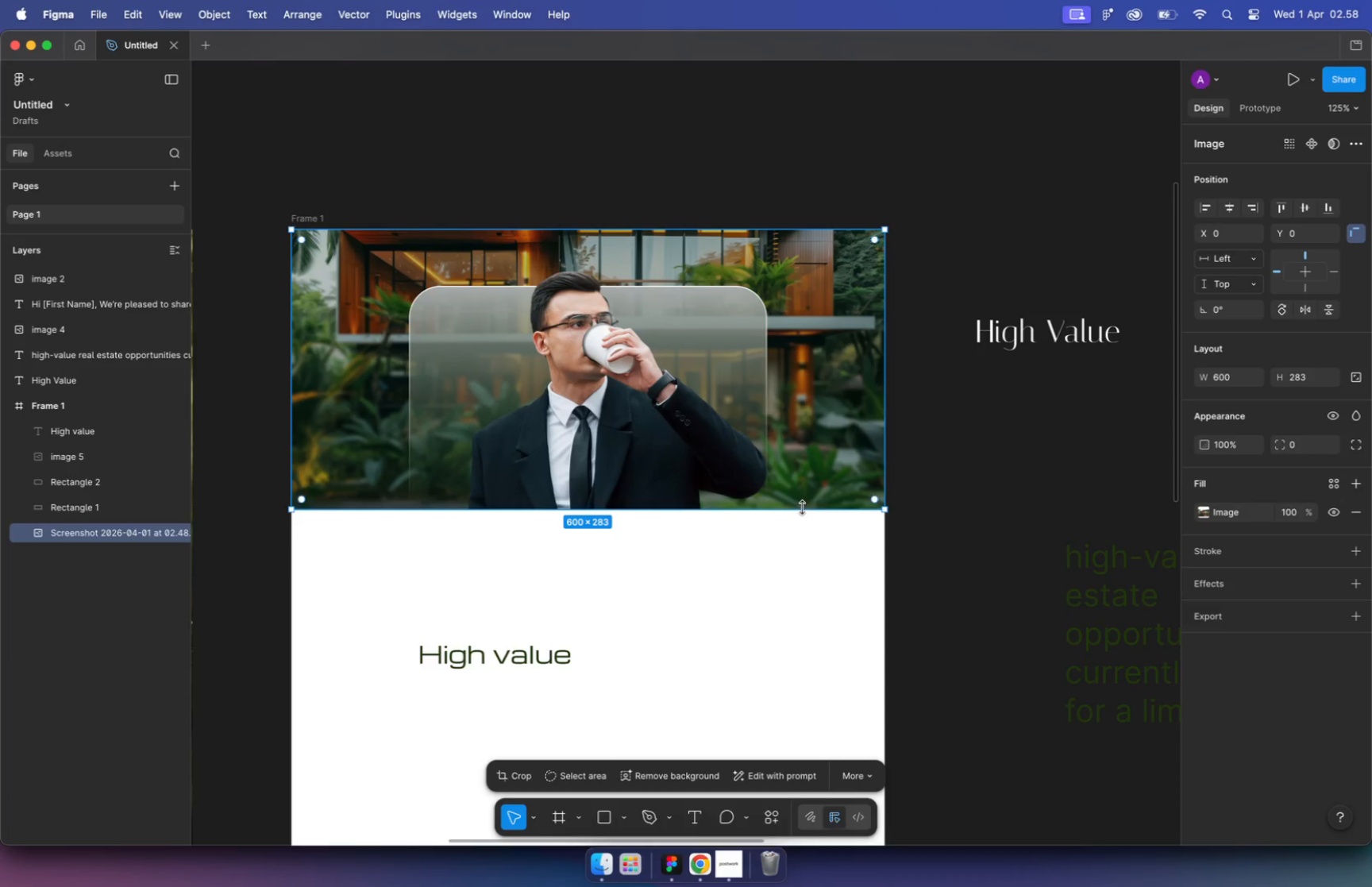 
hold_key(key=ShiftLeft, duration=1.73)
 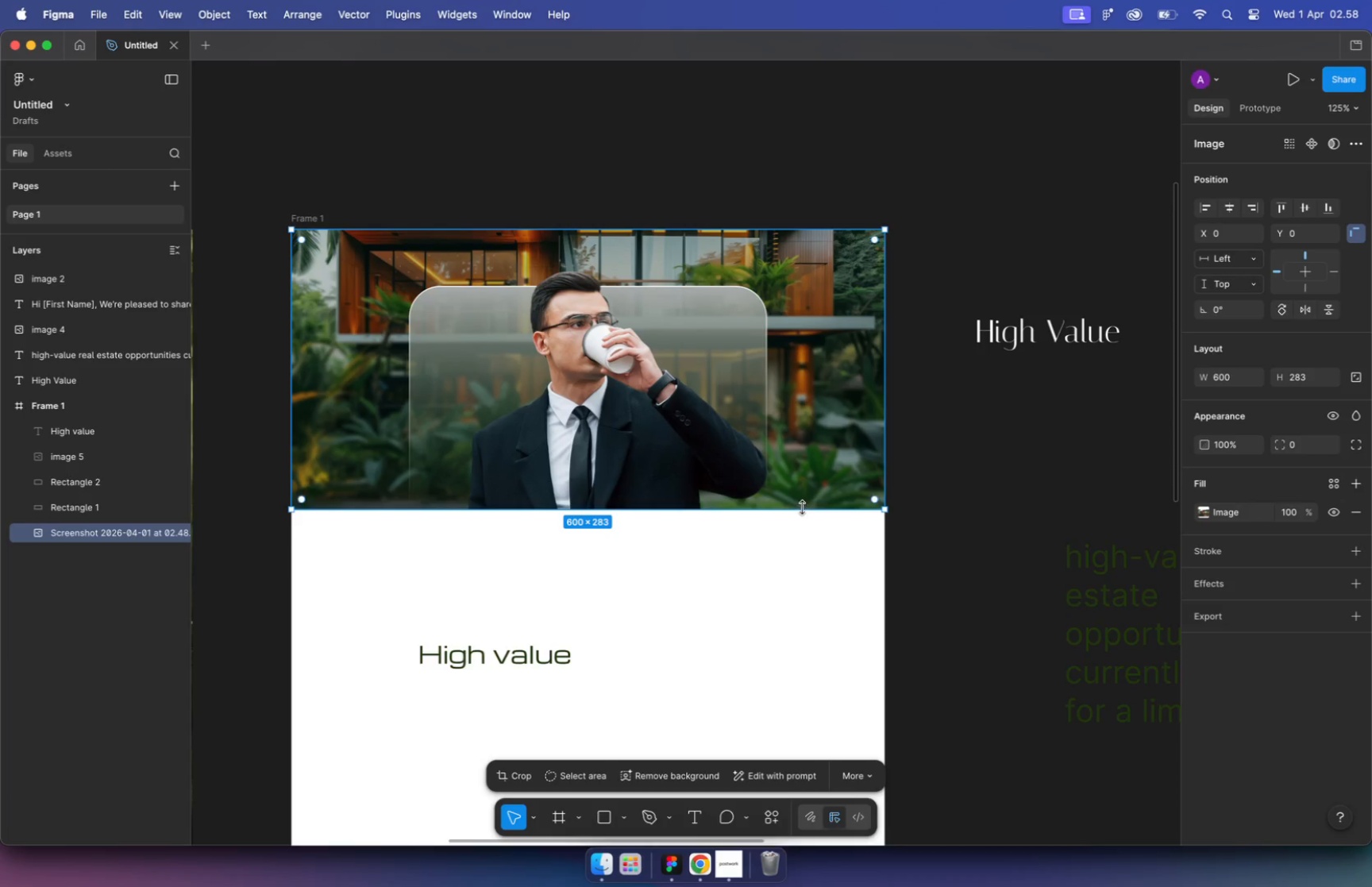 
key(Meta+CommandLeft)
 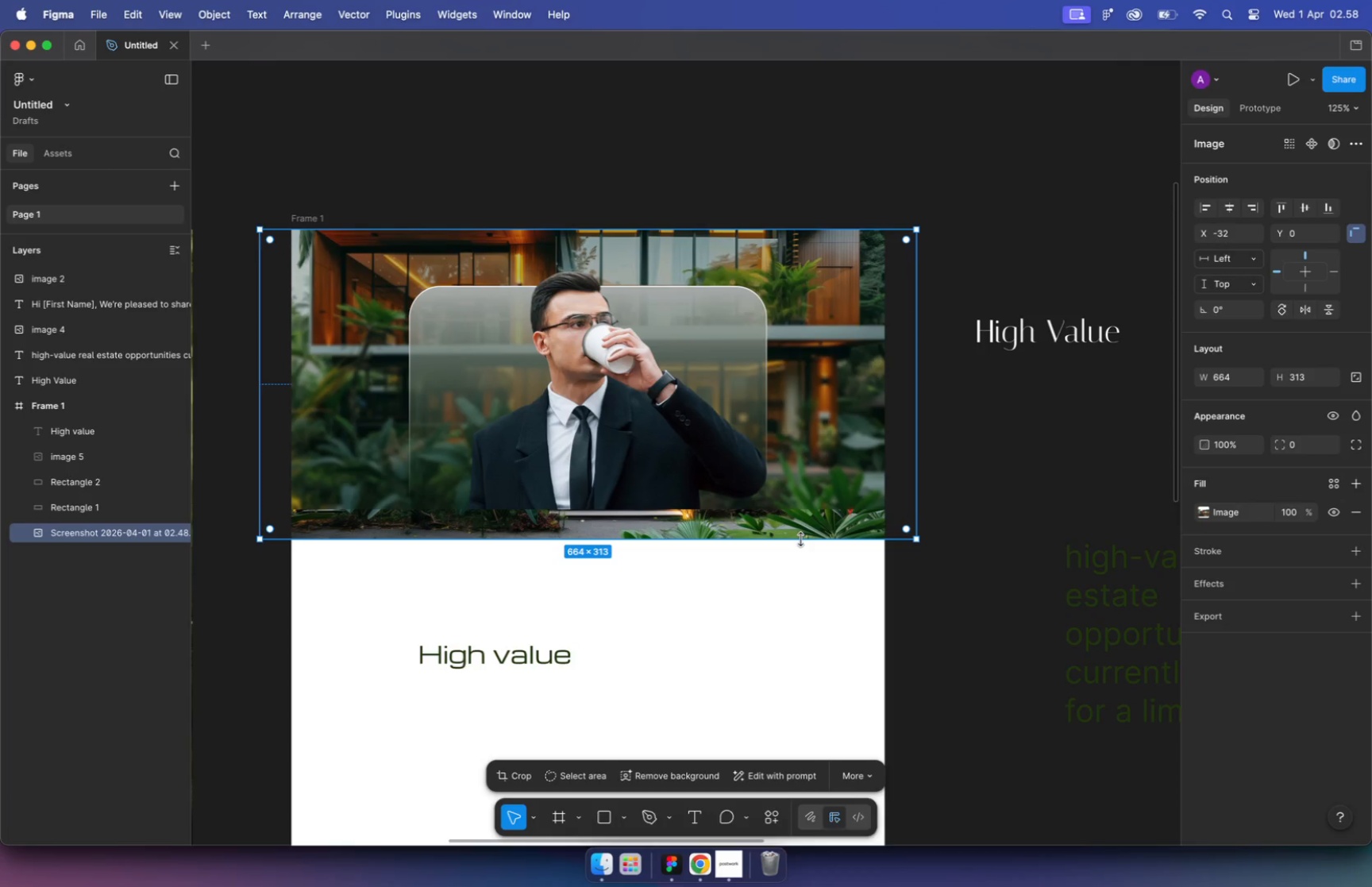 
key(Meta+Z)
 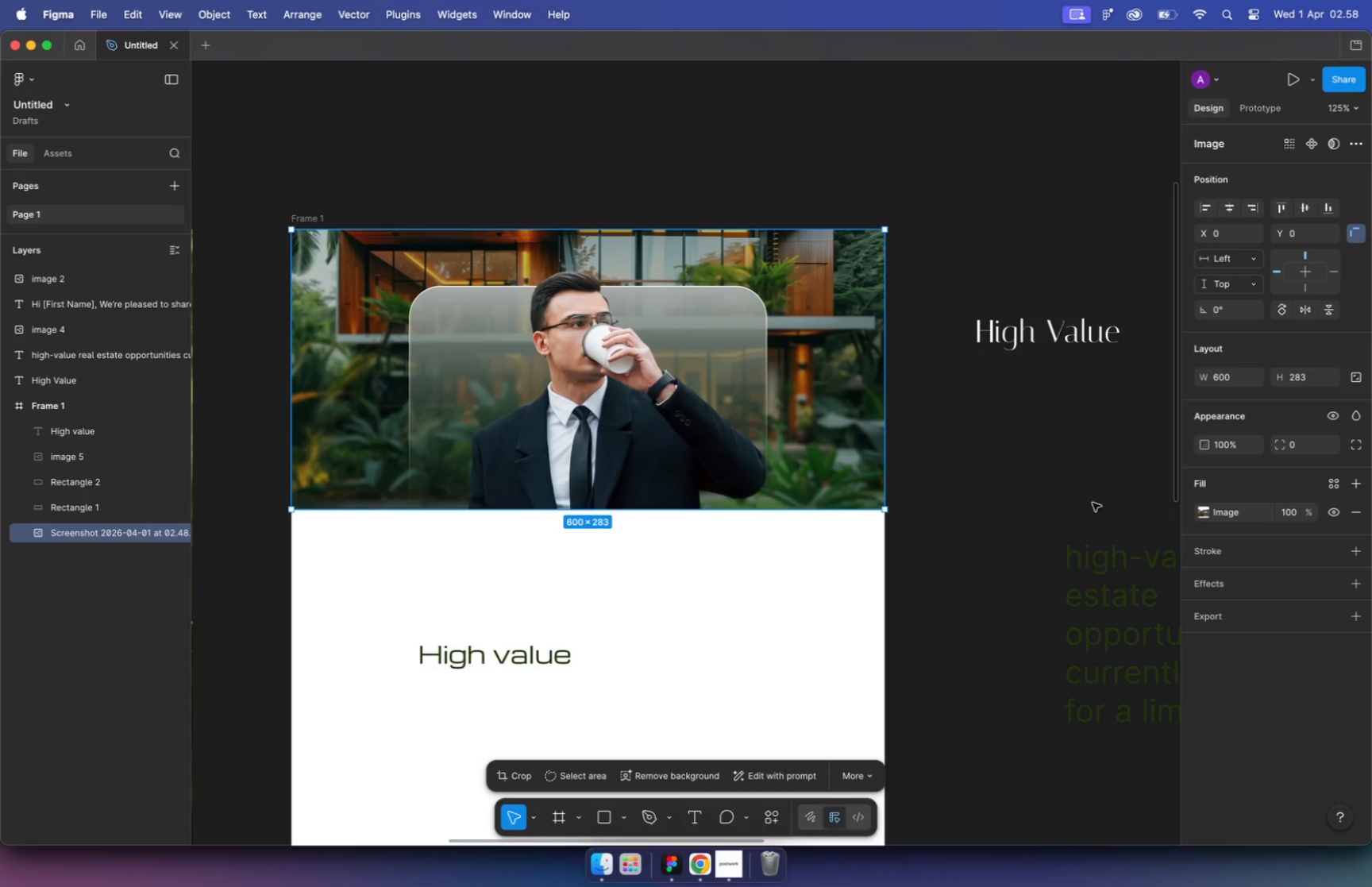 
wait(14.37)
 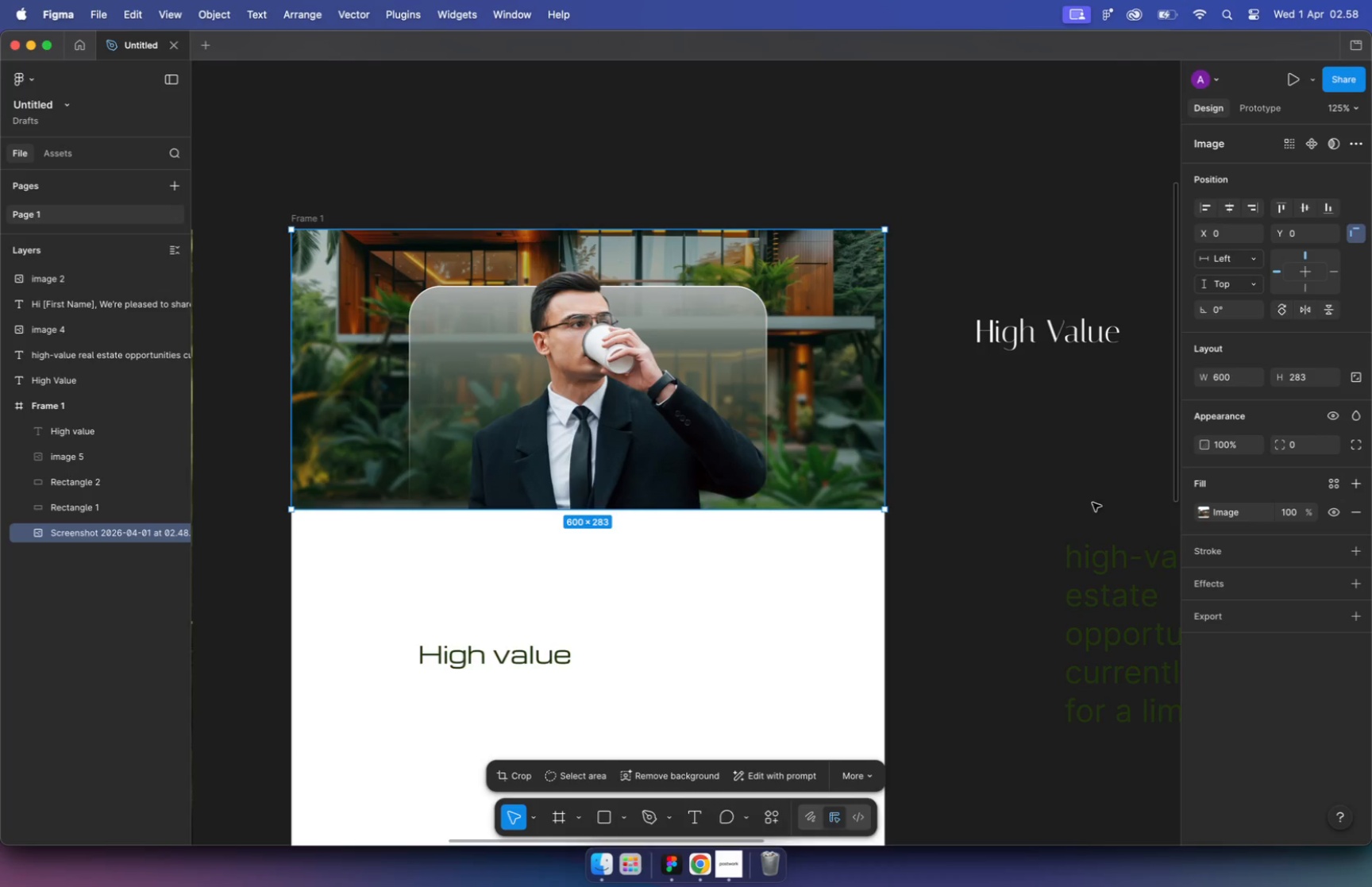 
scroll: coordinate [653, 478], scroll_direction: down, amount: 2.0
 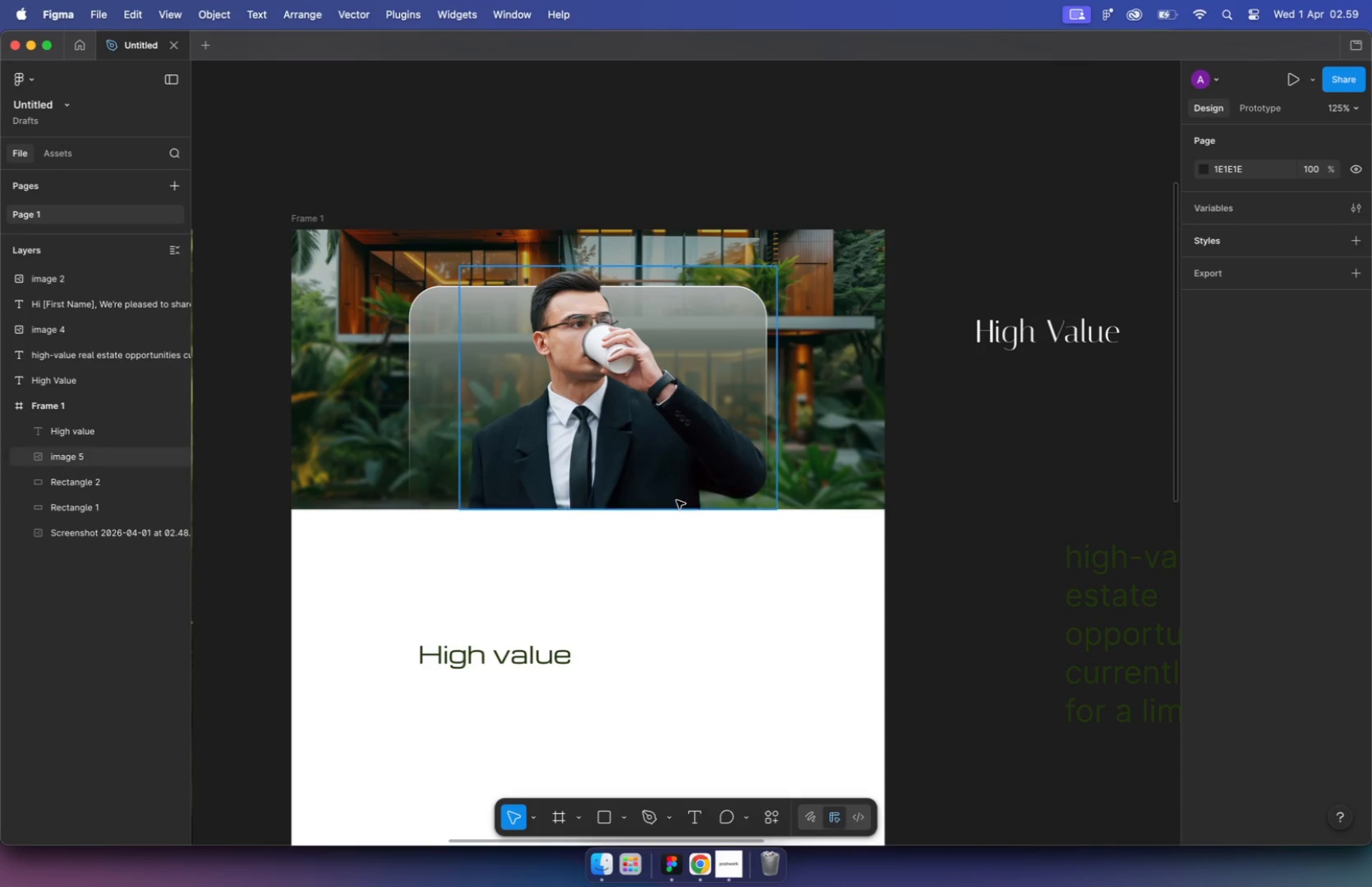 
left_click([556, 220])
 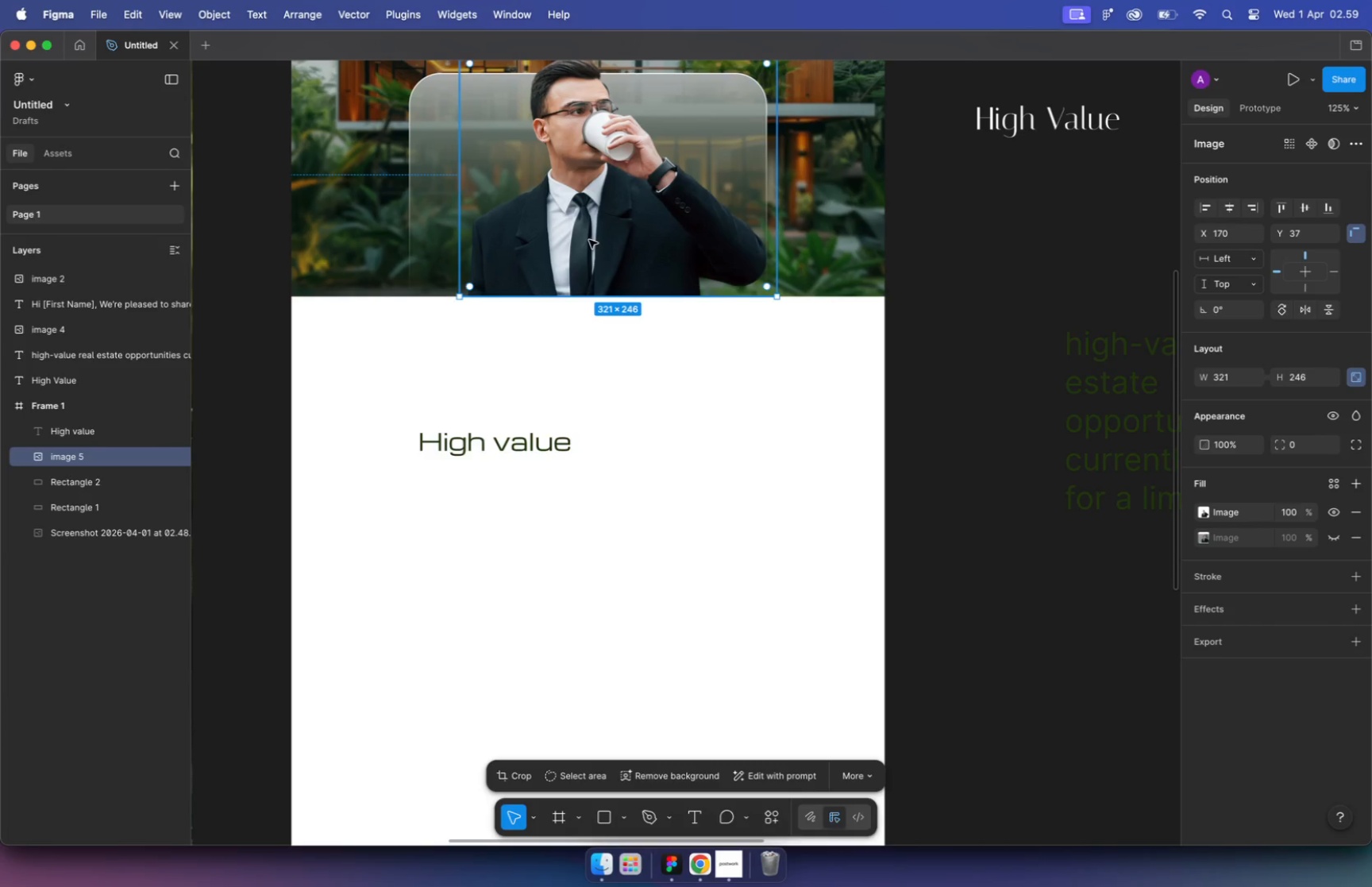 
left_click_drag(start_coordinate=[589, 240], to_coordinate=[607, 185])
 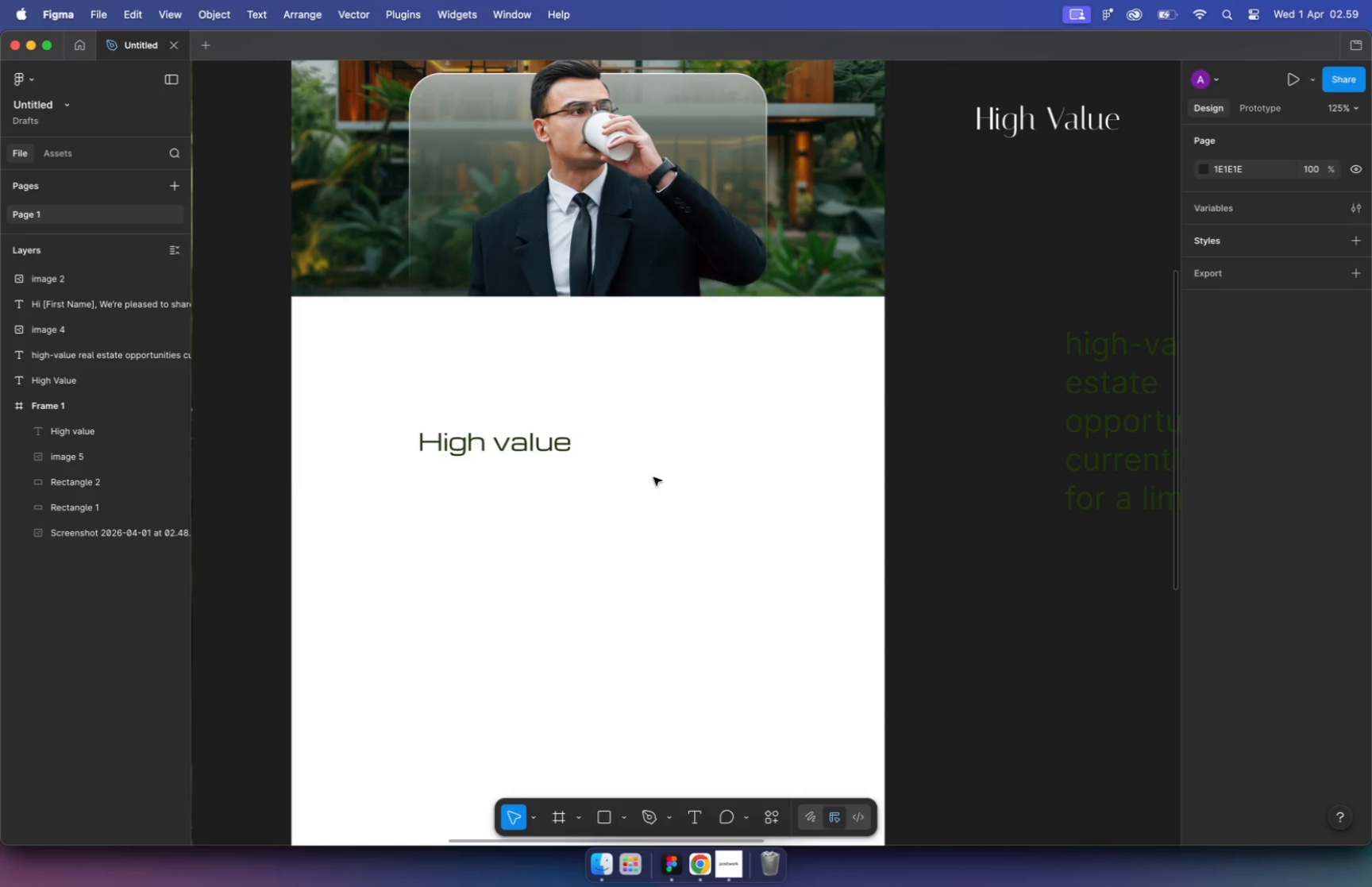 
key(Meta+CommandLeft)
 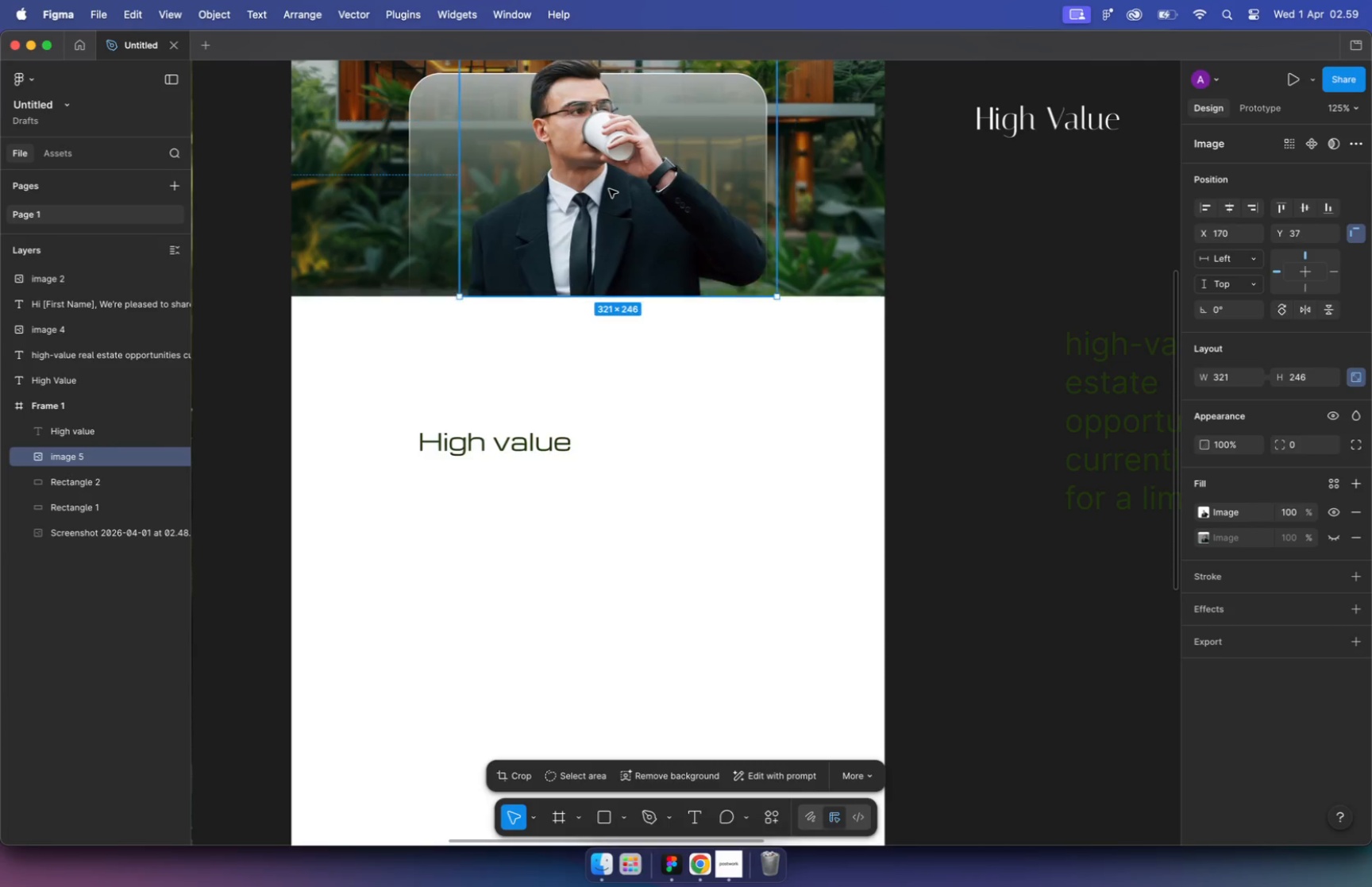 
key(Meta+Z)
 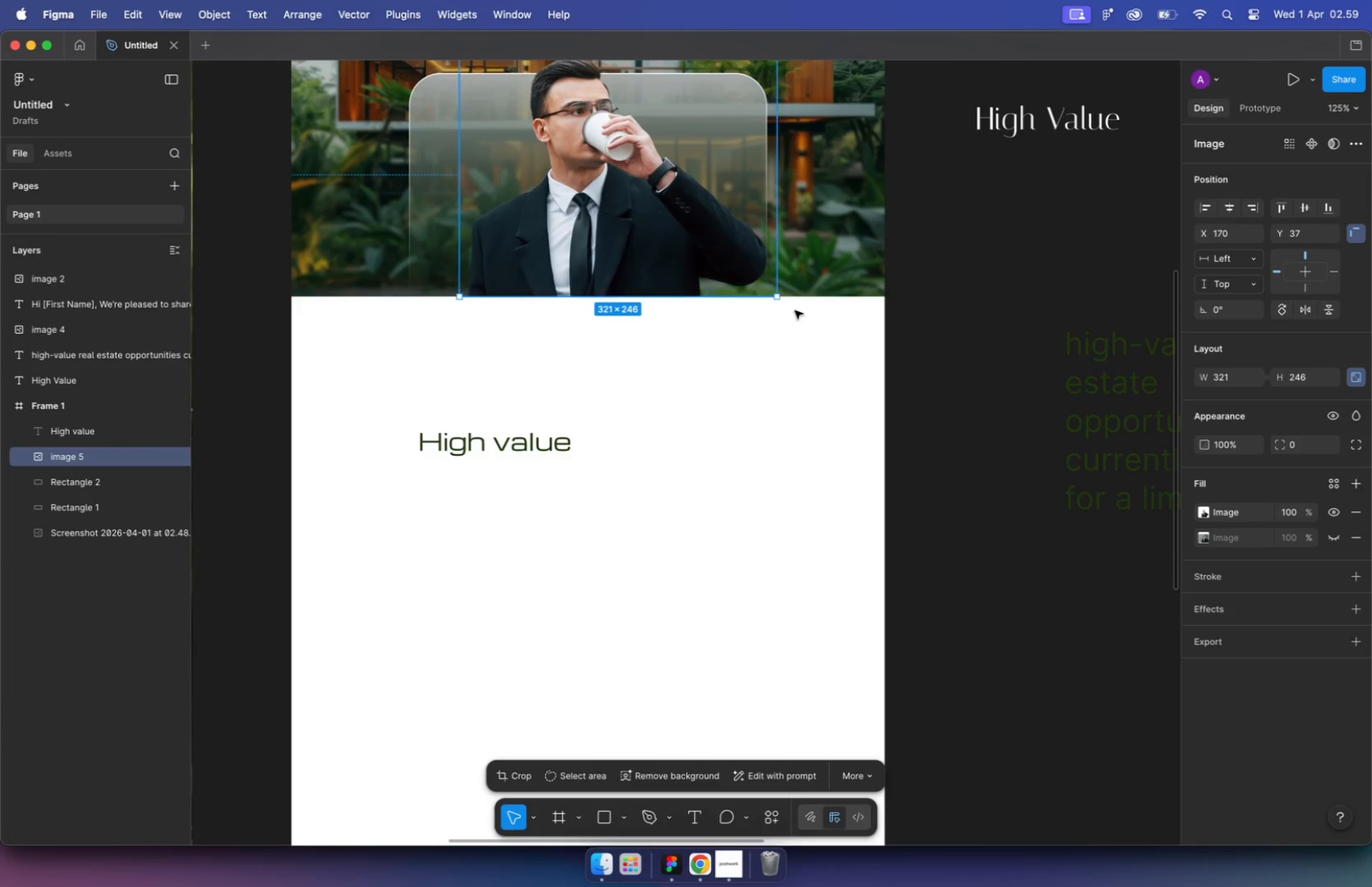 
scroll: coordinate [721, 382], scroll_direction: up, amount: 11.0
 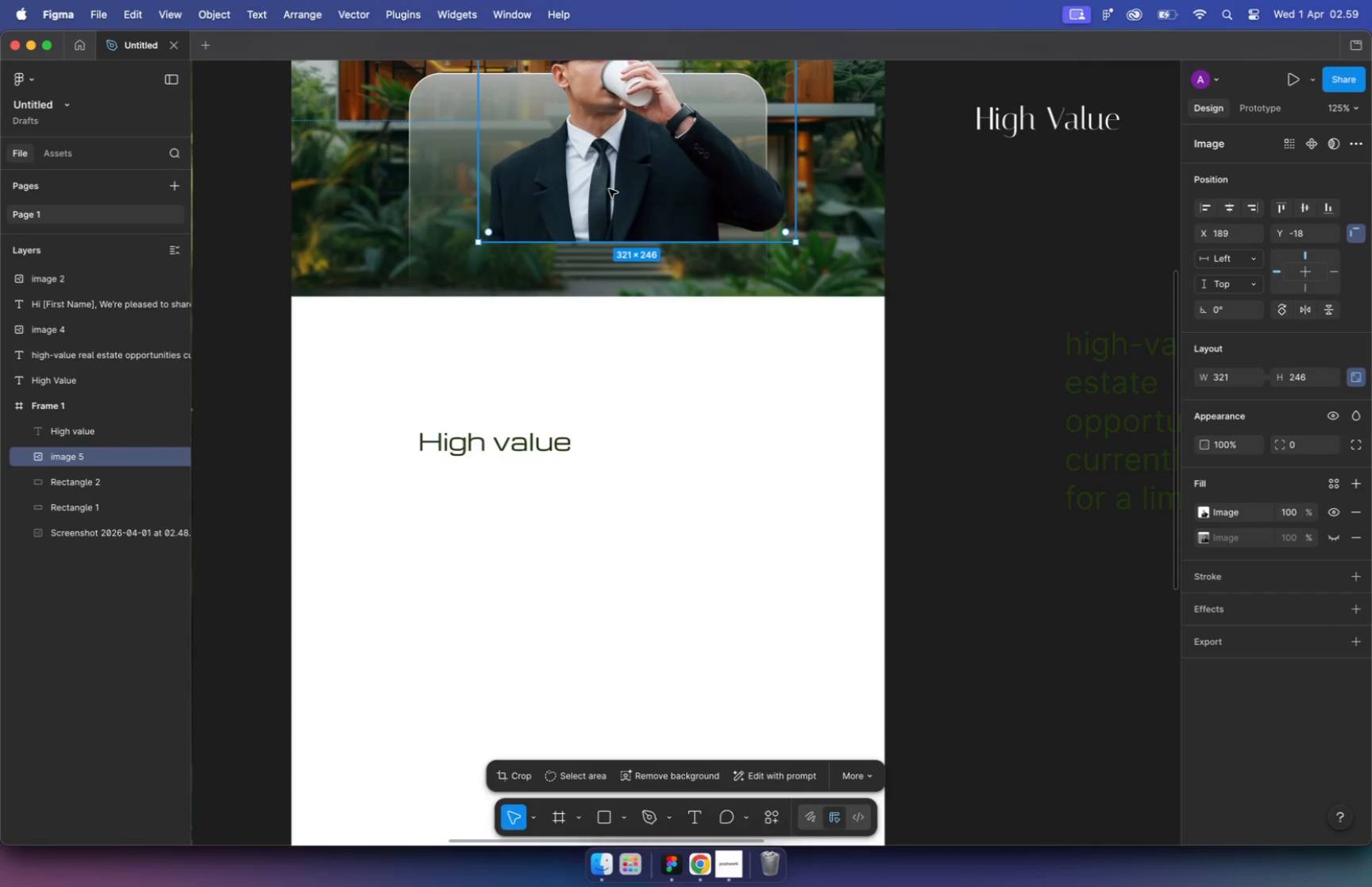 
left_click([815, 411])
 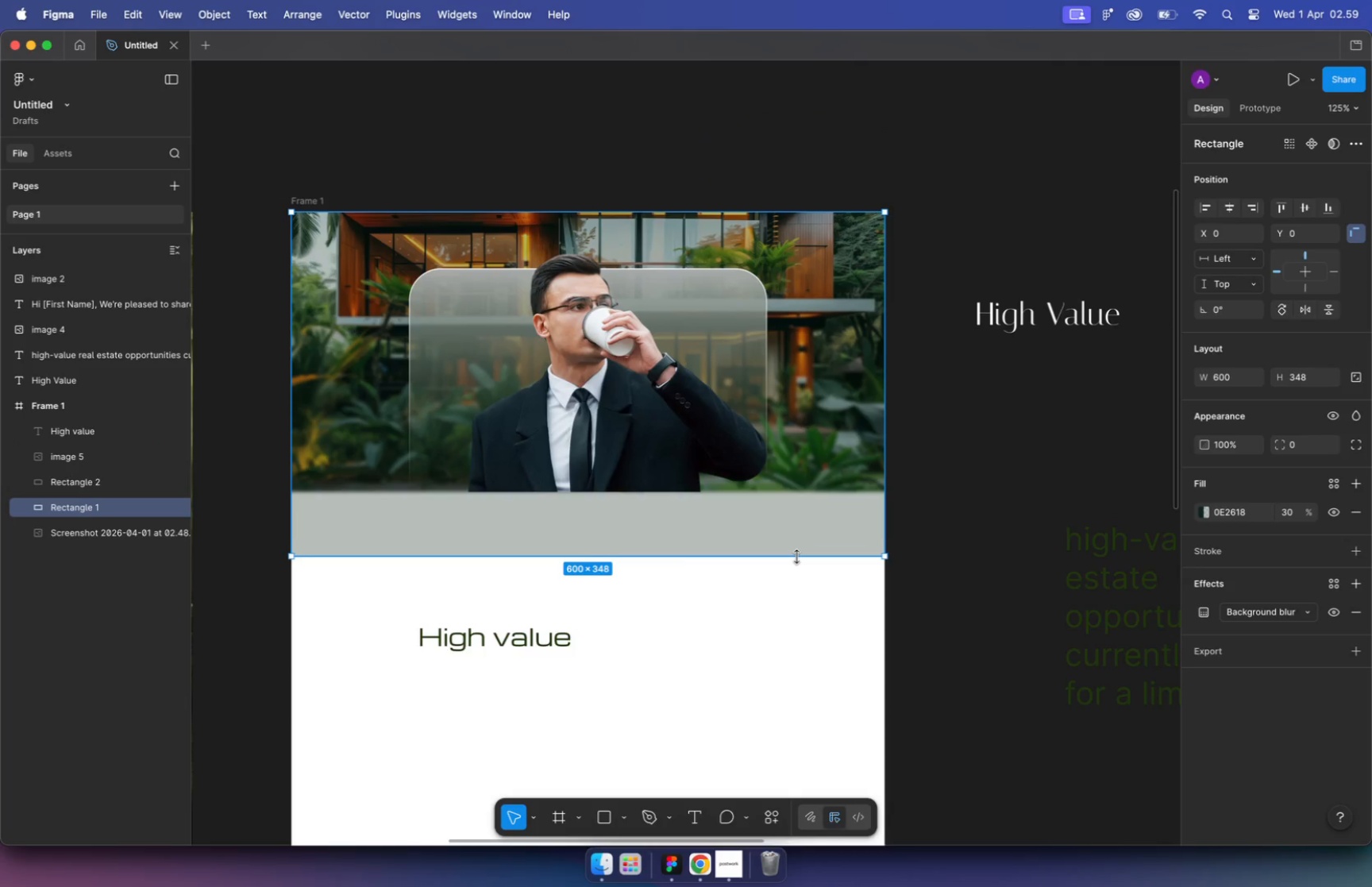 
left_click_drag(start_coordinate=[796, 488], to_coordinate=[796, 559])
 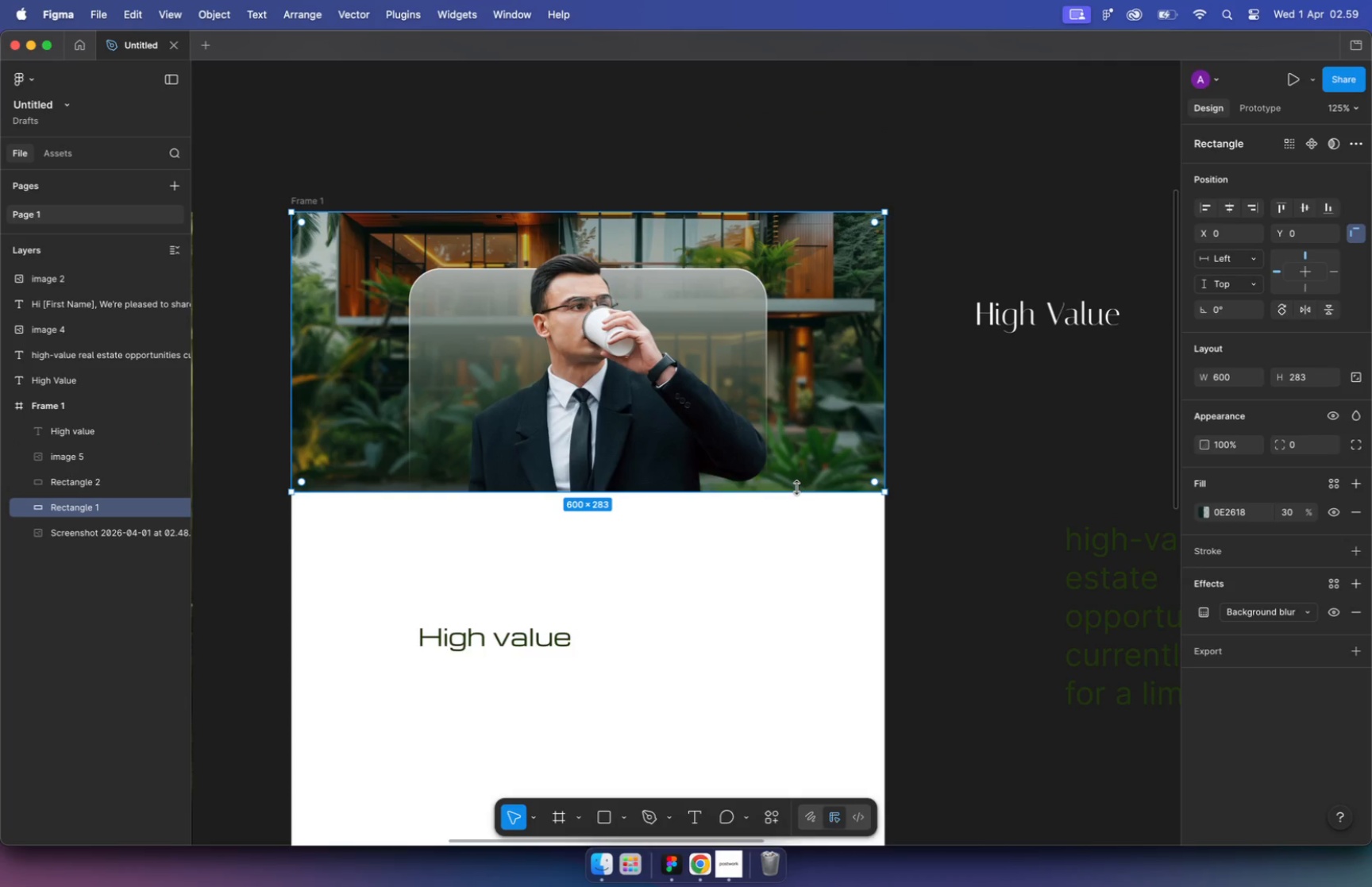 
key(Meta+CommandLeft)
 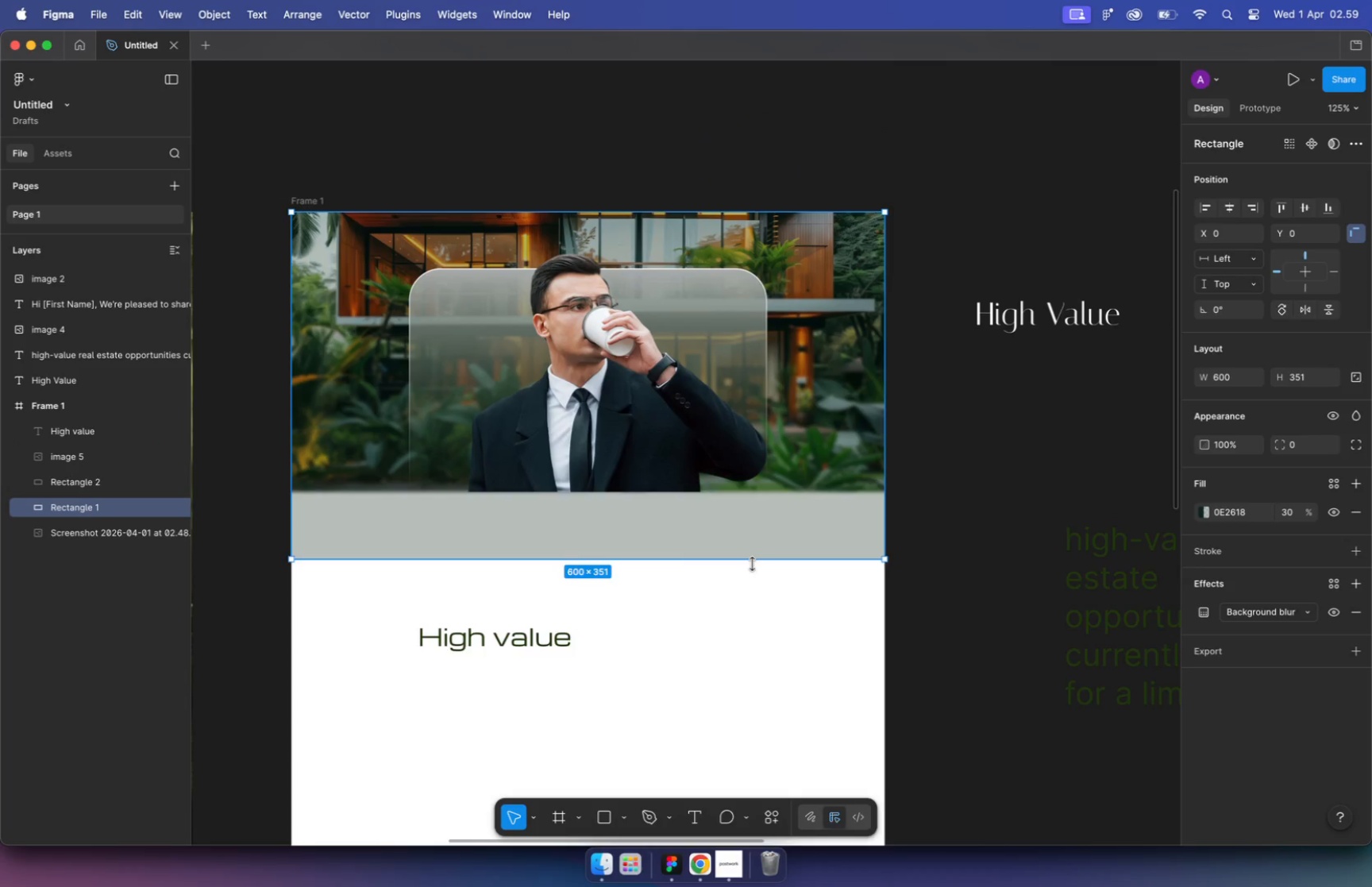 
key(Meta+Z)
 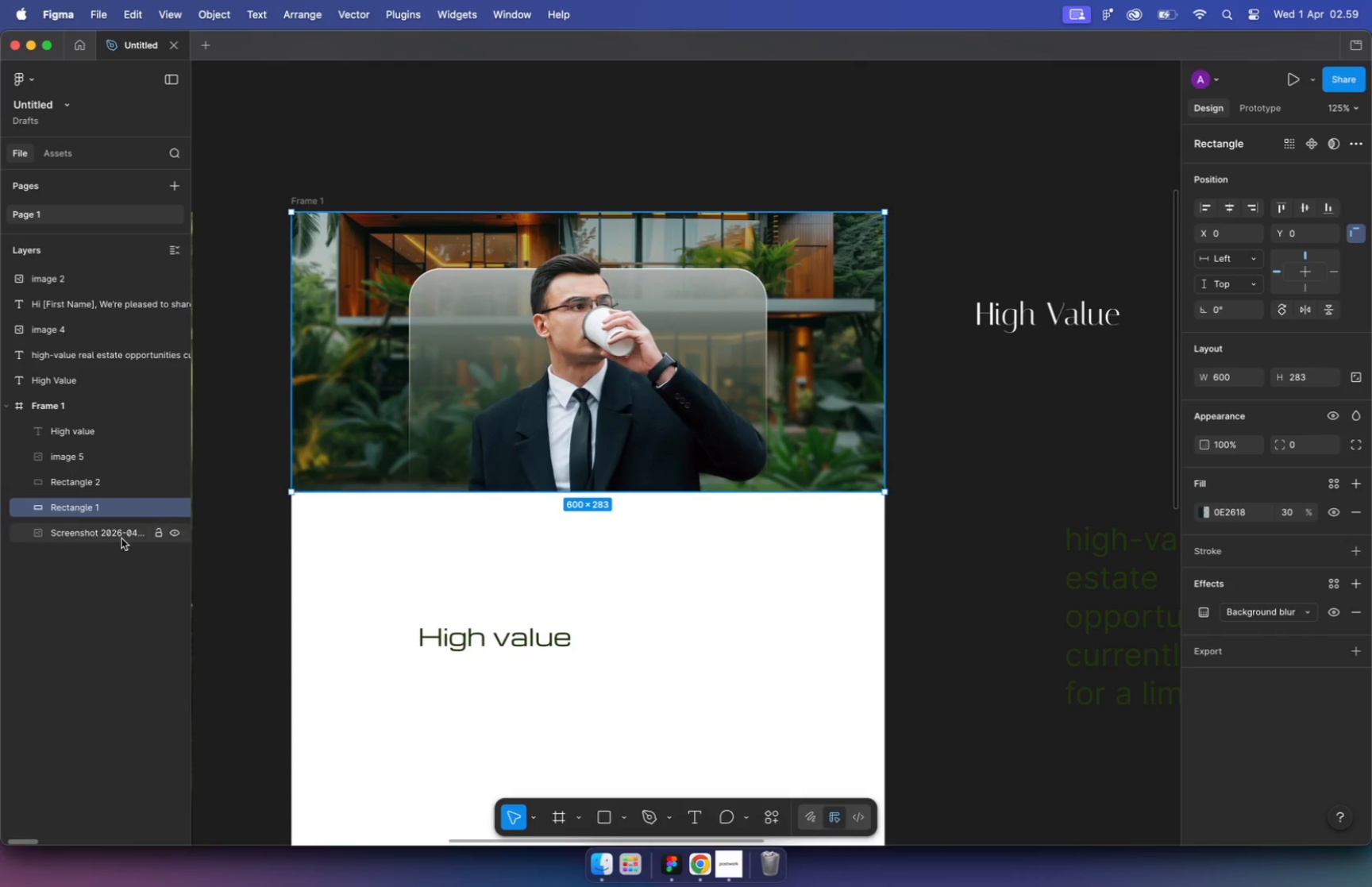 
left_click([117, 539])
 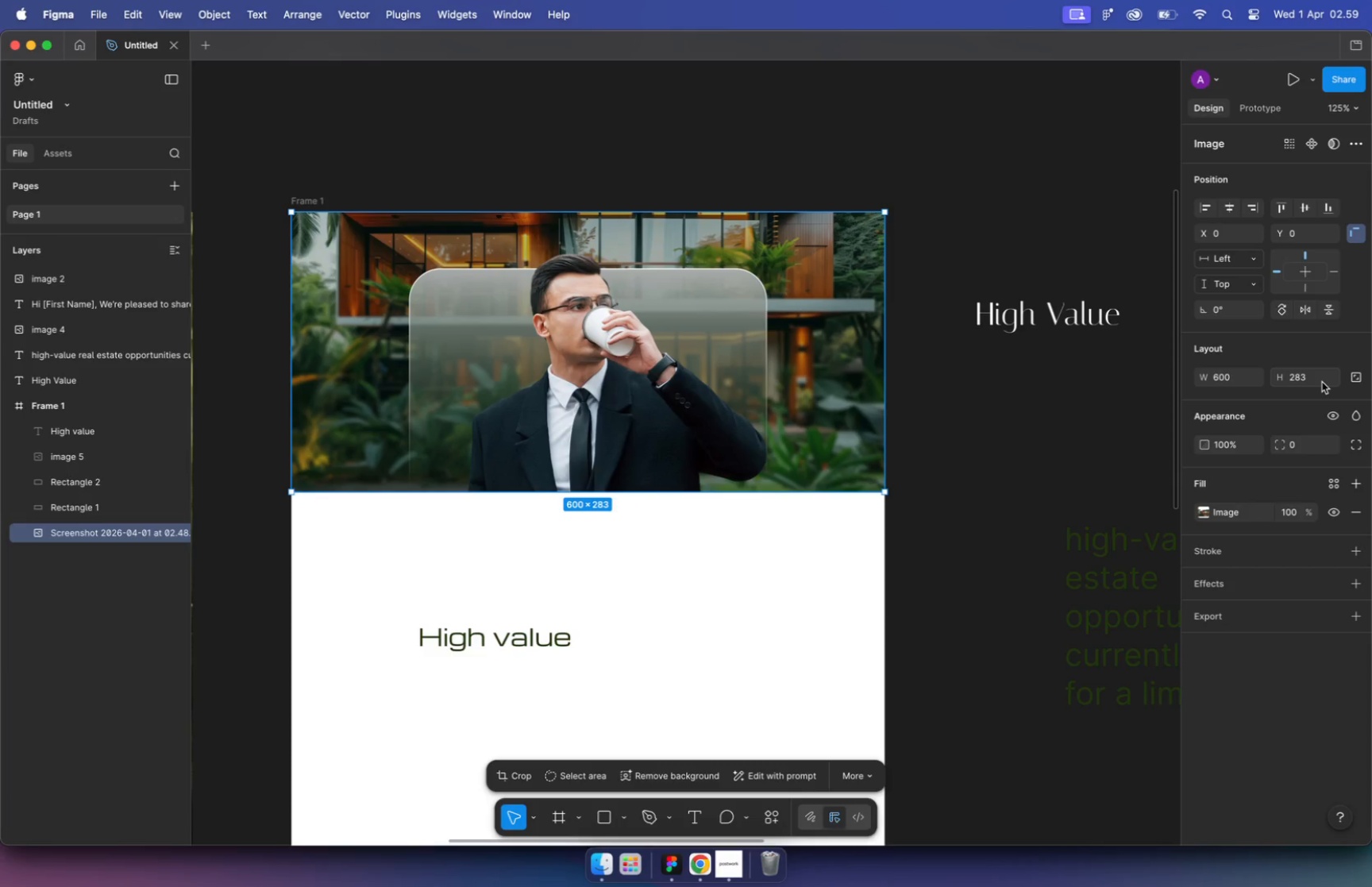 
wait(53.83)
 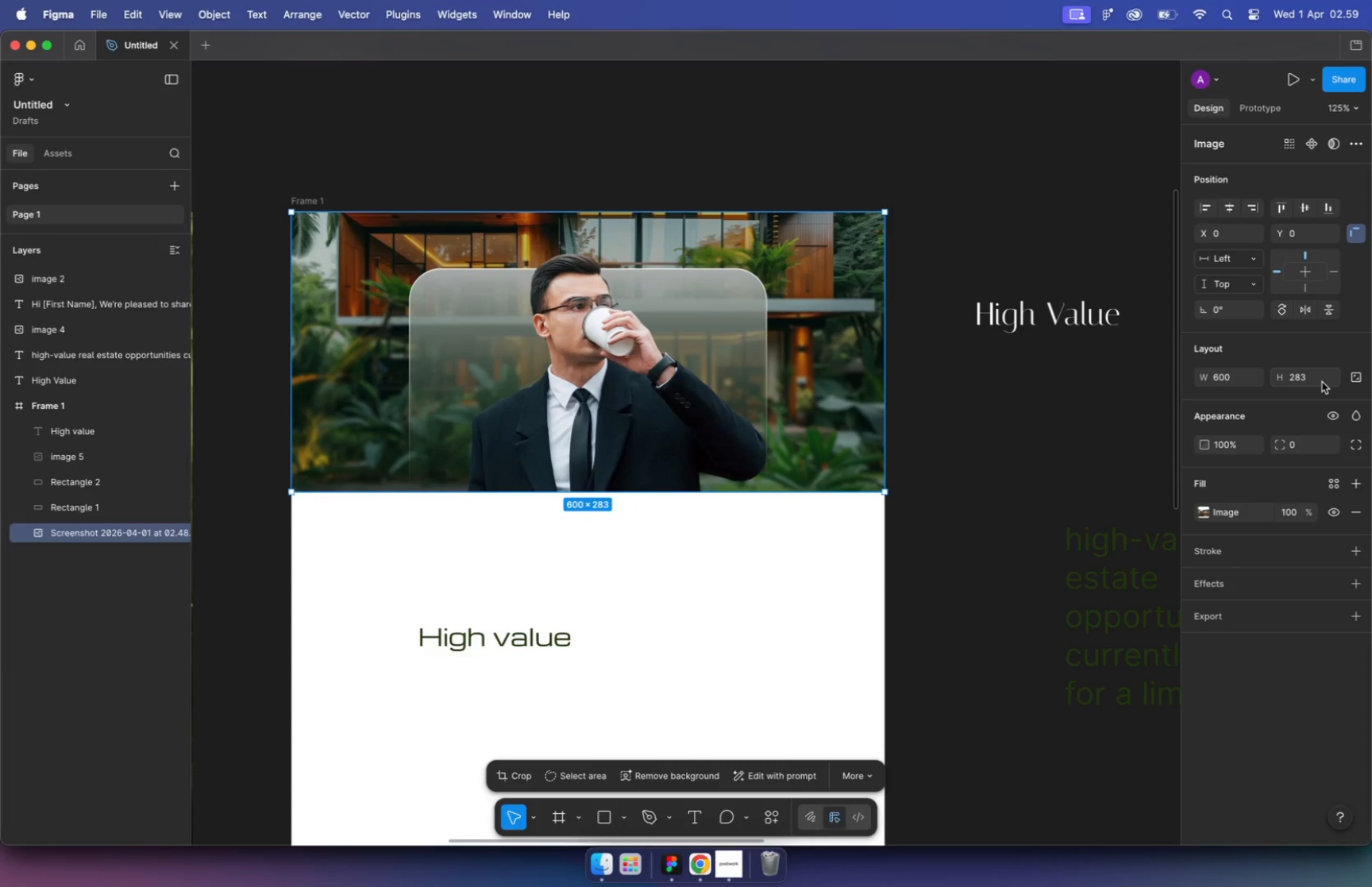 
left_click_drag(start_coordinate=[1074, 315], to_coordinate=[524, 318])
 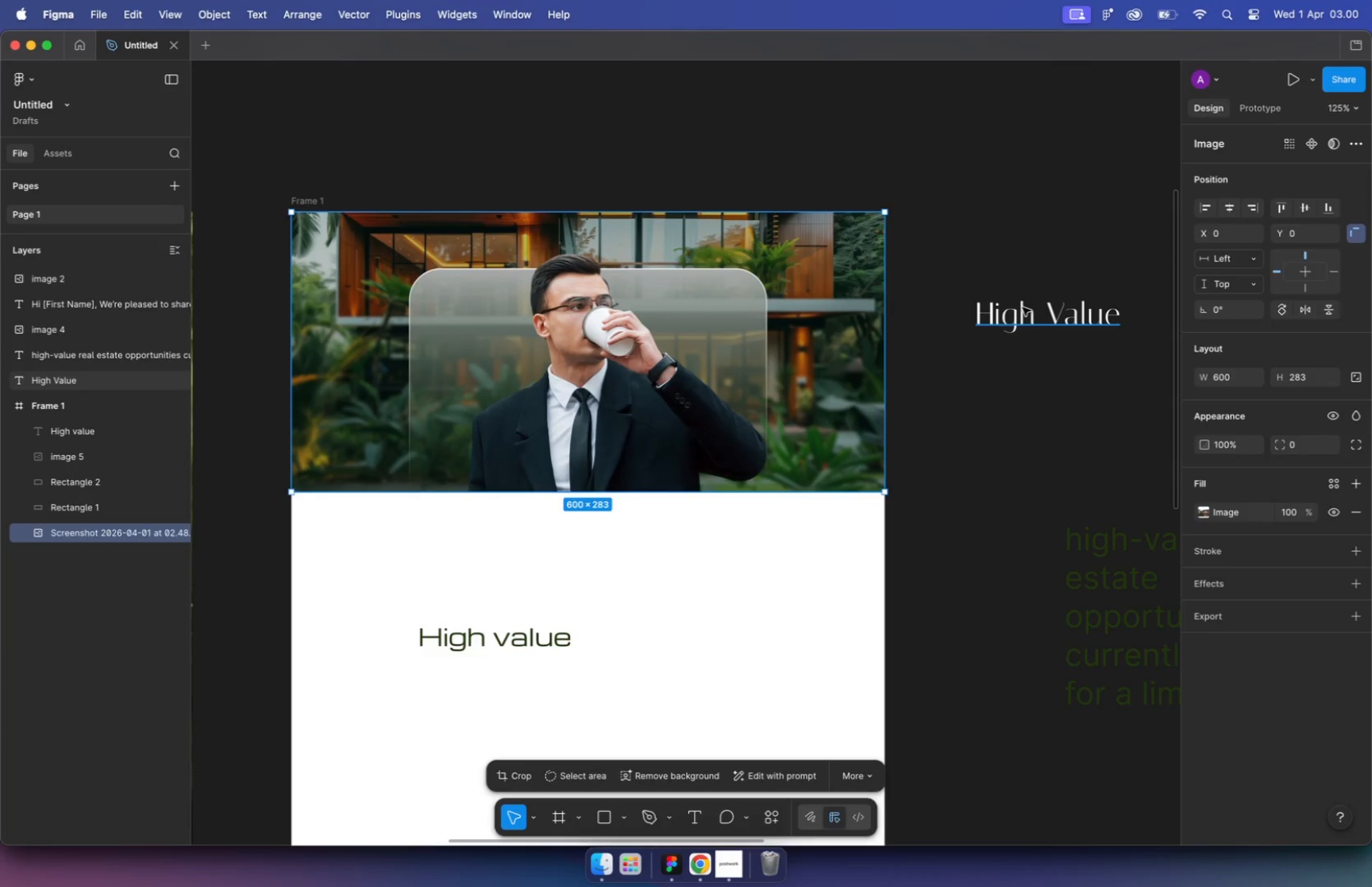 
left_click_drag(start_coordinate=[576, 320], to_coordinate=[506, 337])
 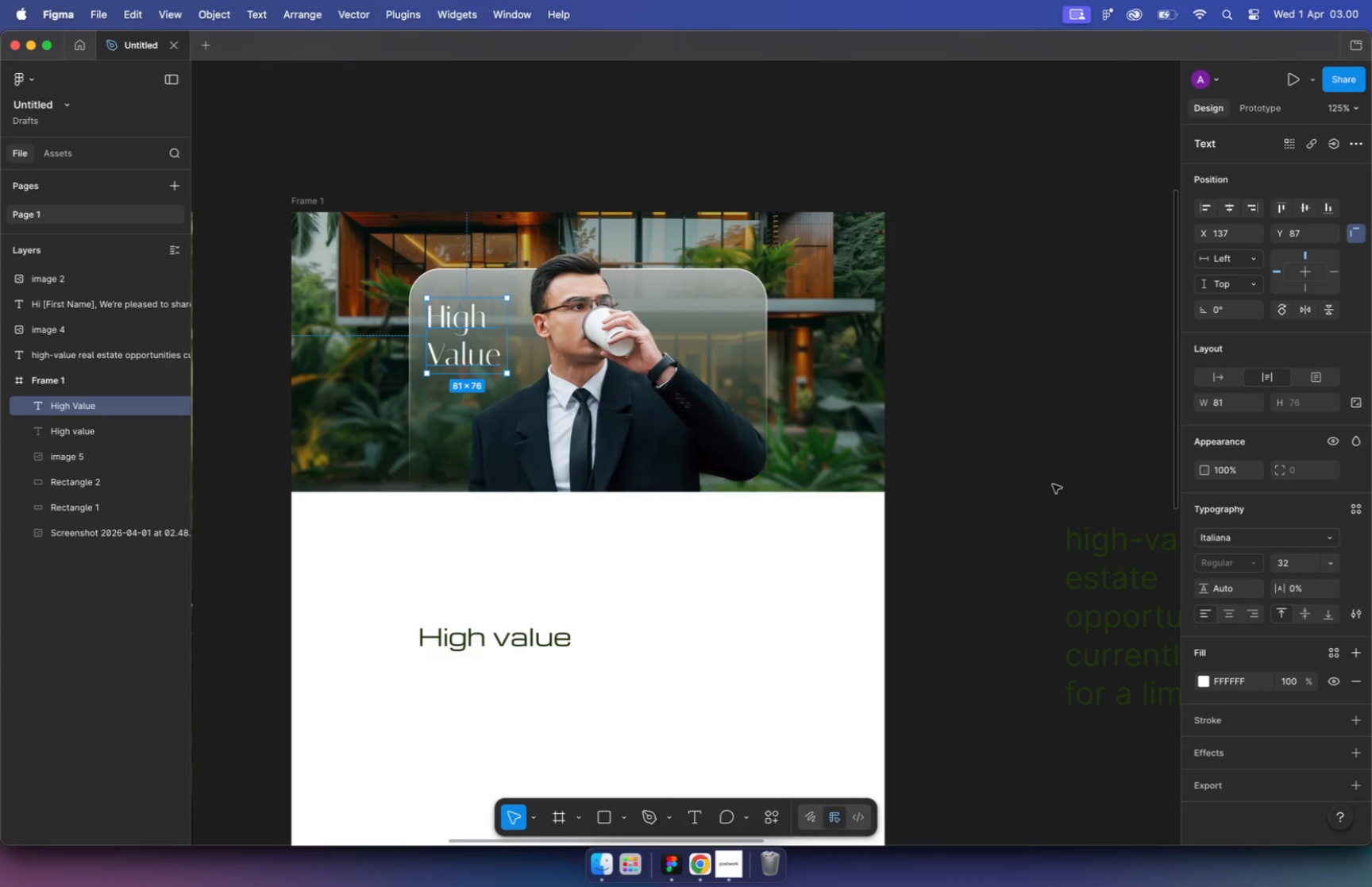 
left_click([1205, 680])
 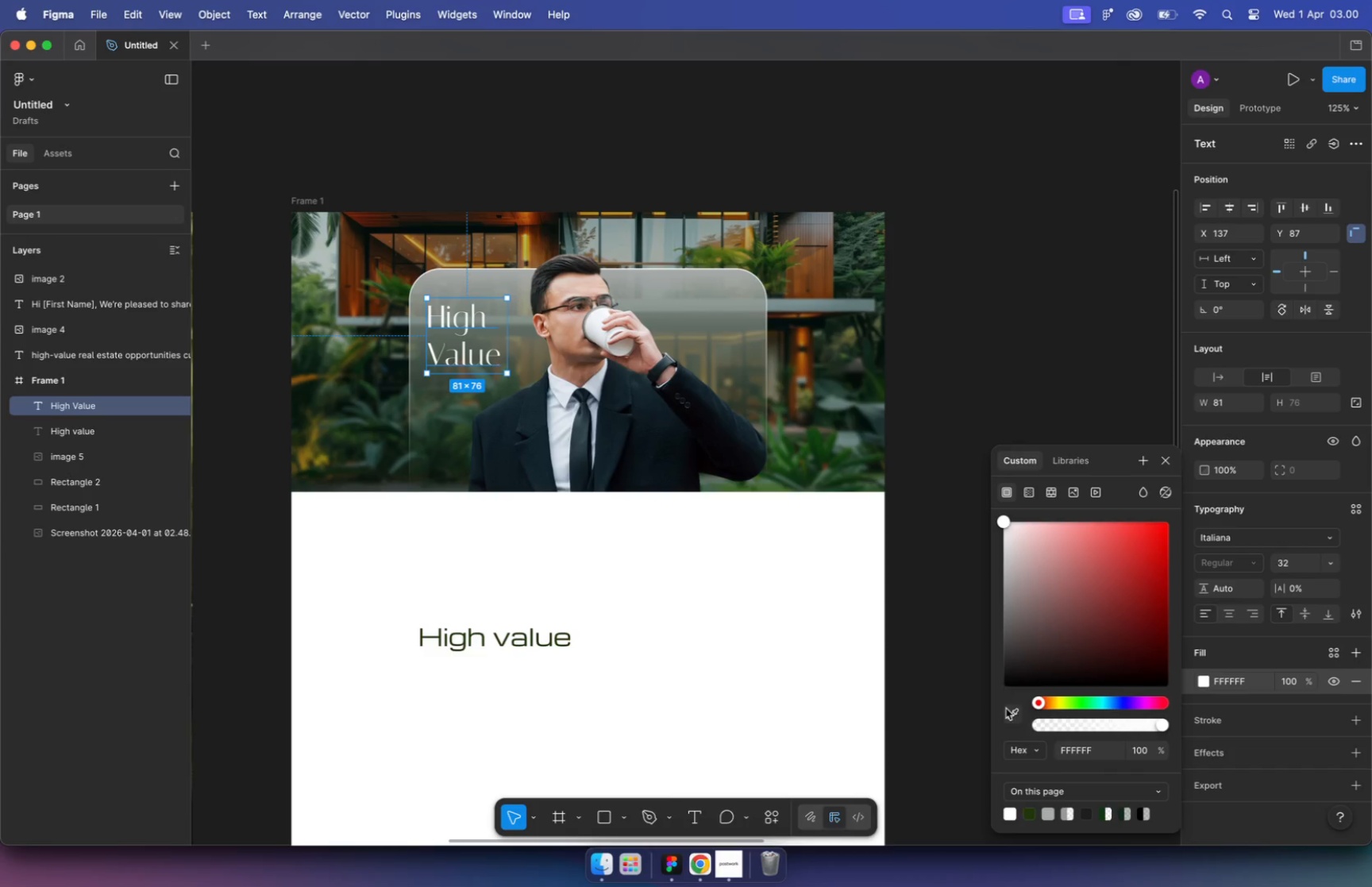 
left_click_drag(start_coordinate=[479, 315], to_coordinate=[482, 305])
 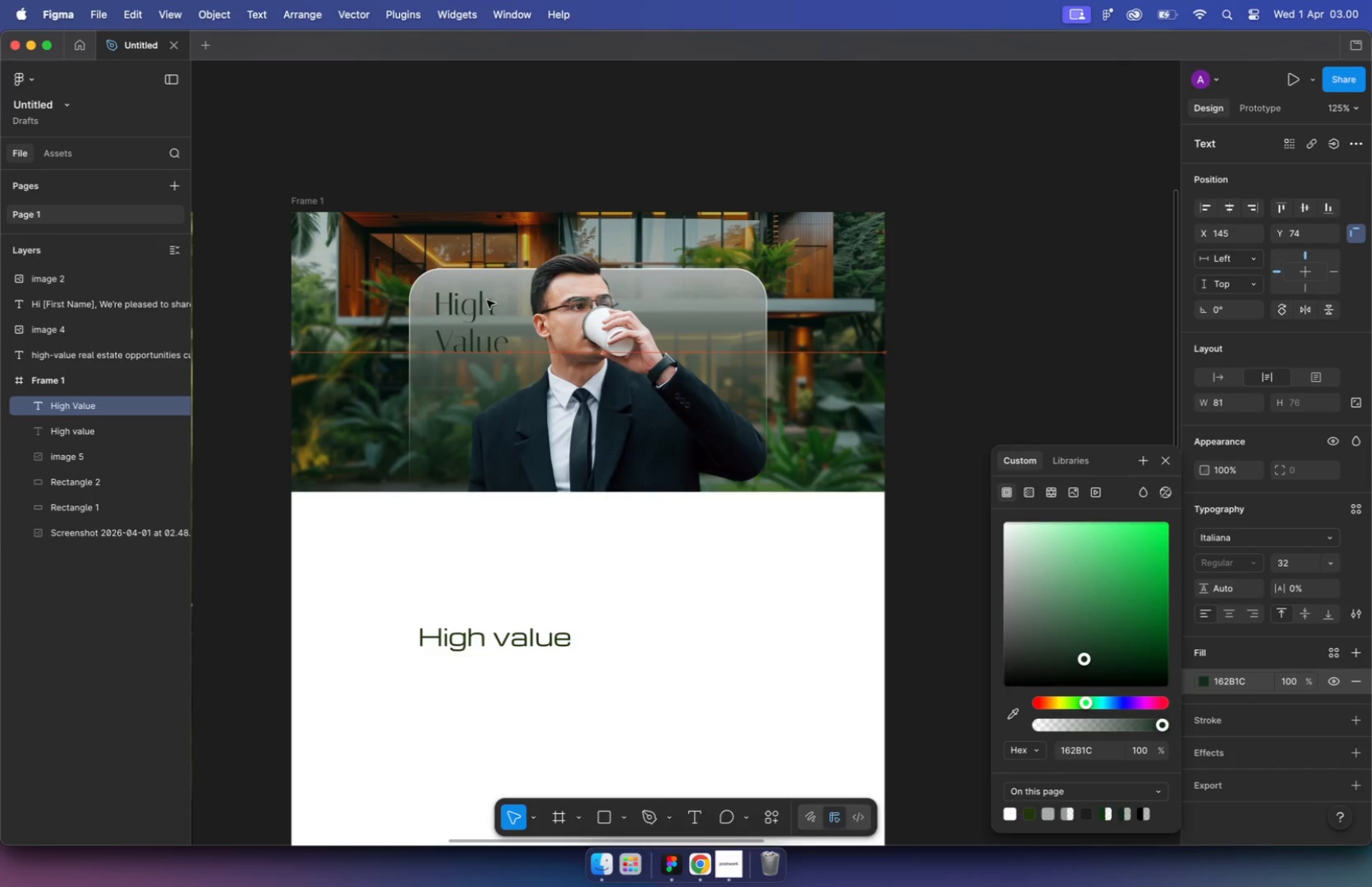 
left_click_drag(start_coordinate=[1020, 542], to_coordinate=[1010, 527])
 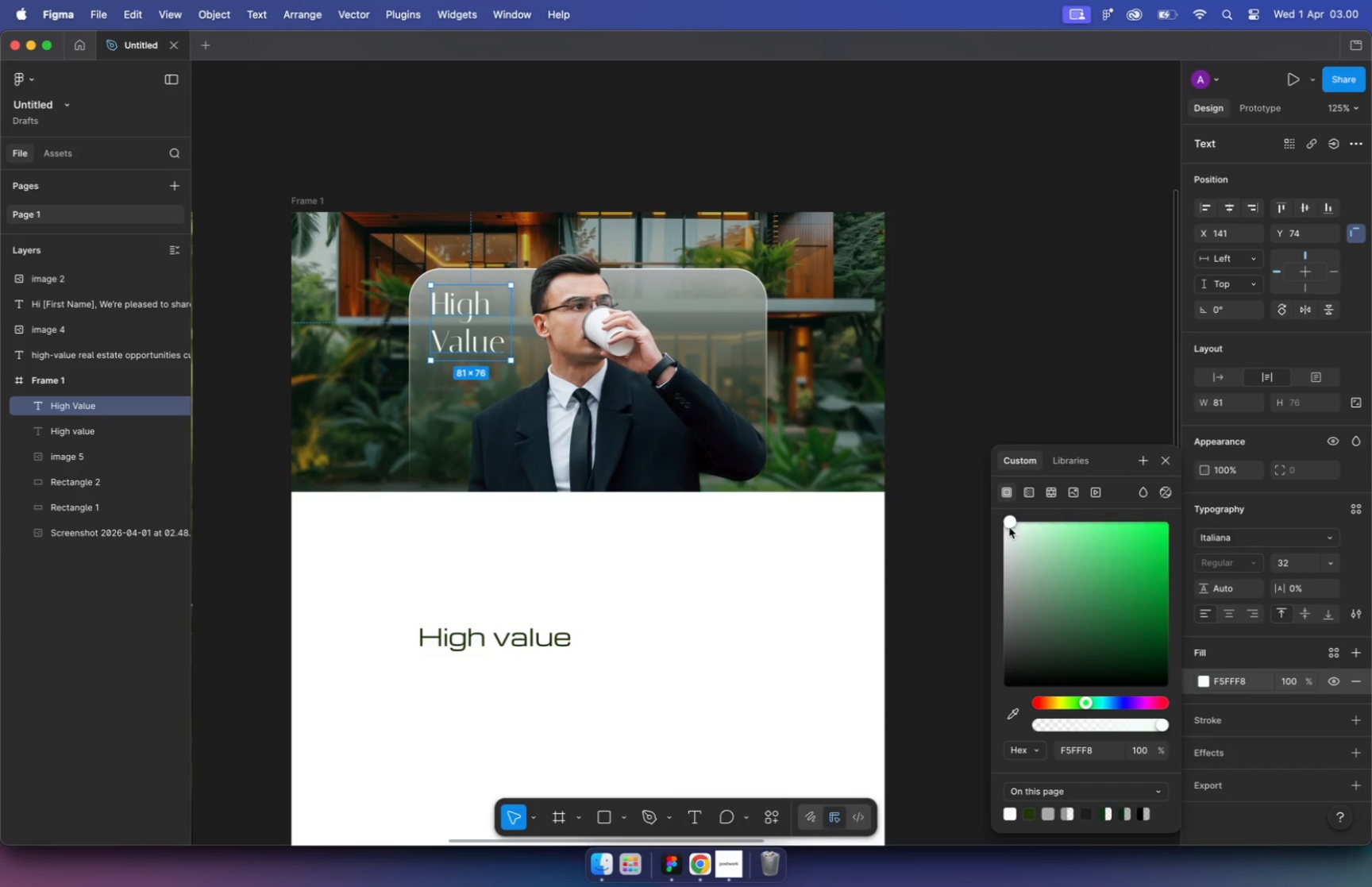 
scroll: coordinate [965, 386], scroll_direction: down, amount: 1.0
 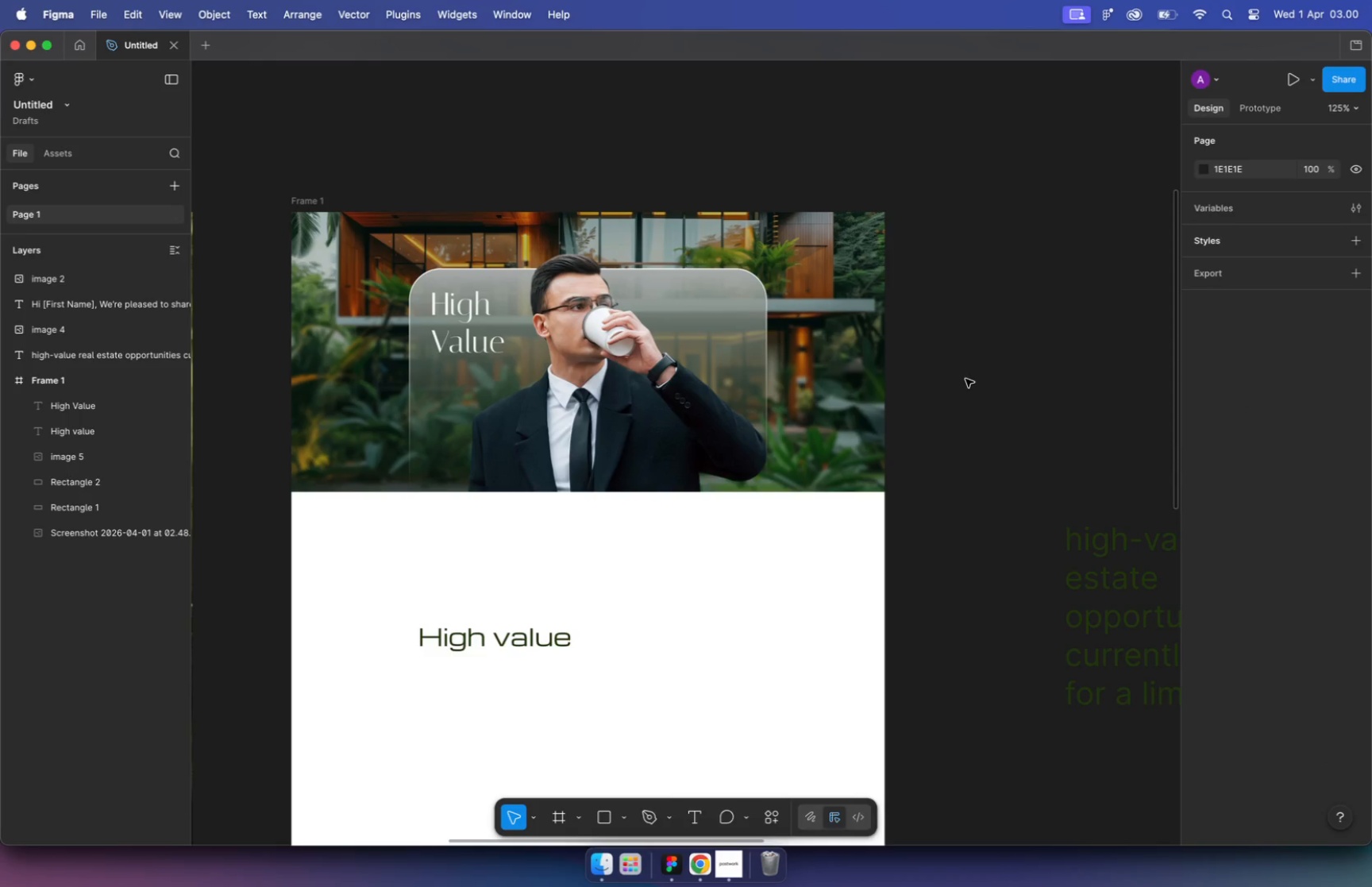 
left_click([461, 328])
 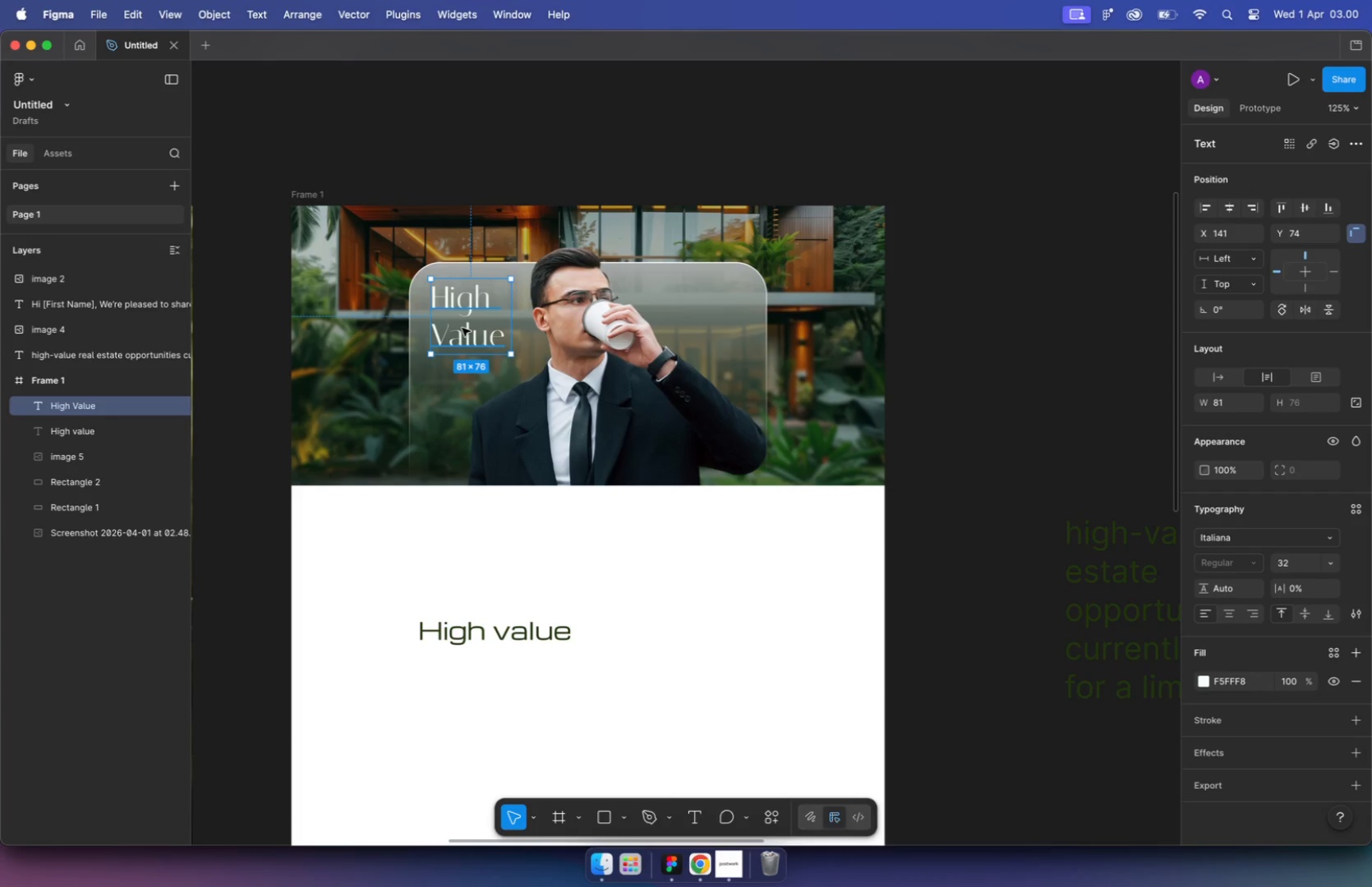 
key(Alt+OptionLeft)
 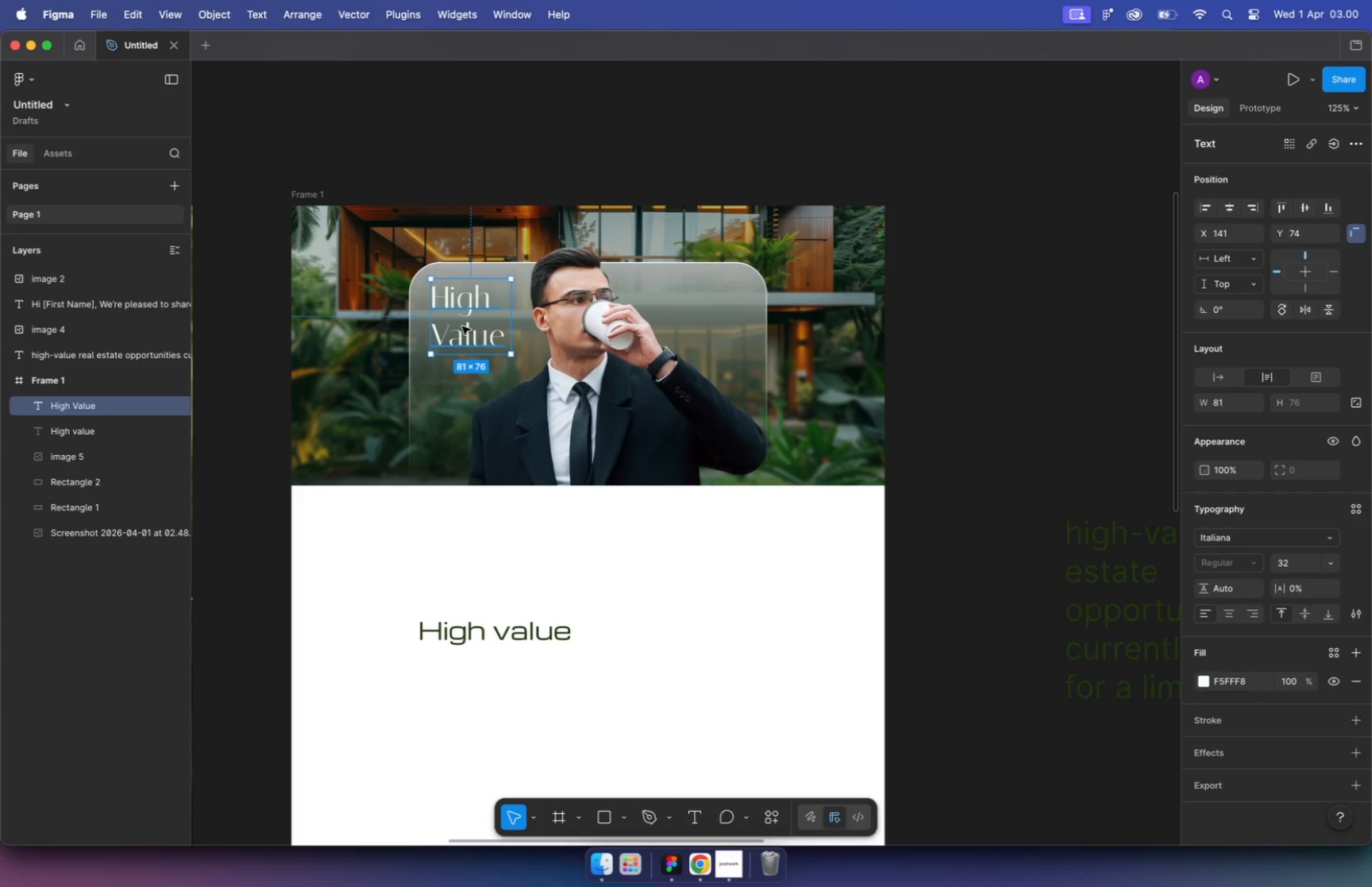 
key(Meta+D)
 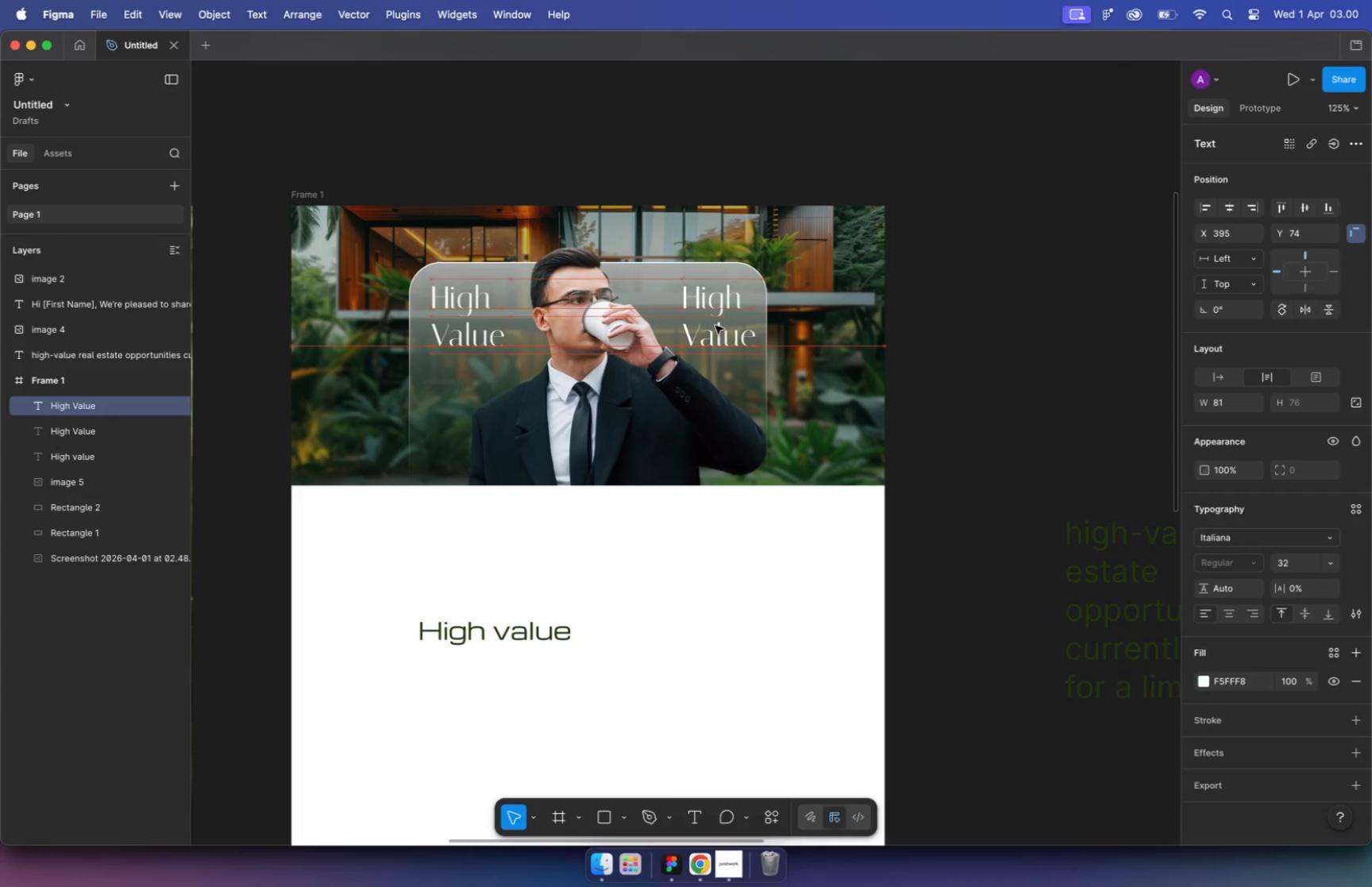 
left_click_drag(start_coordinate=[464, 322], to_coordinate=[709, 330])
 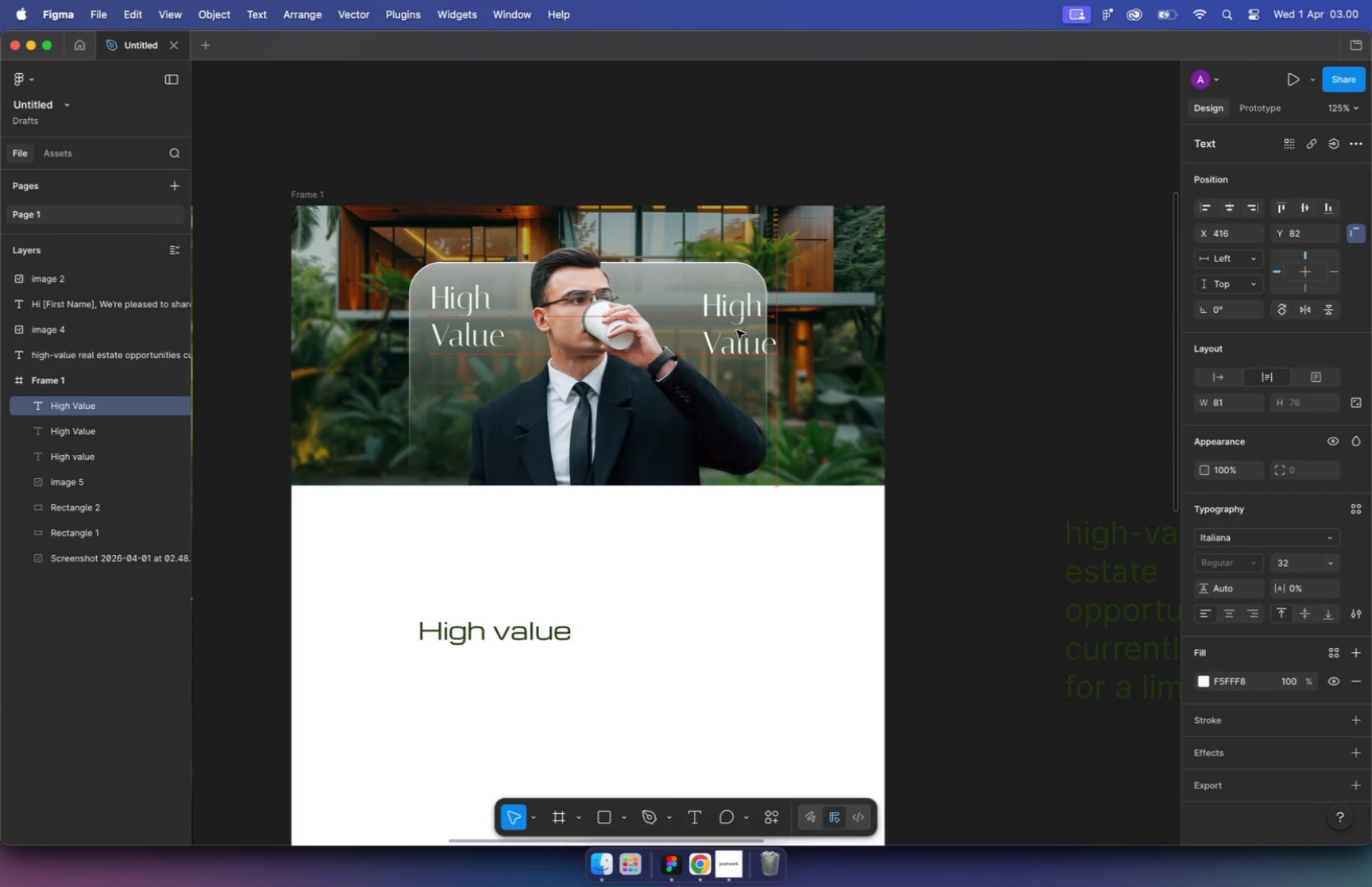 
double_click([711, 322])
 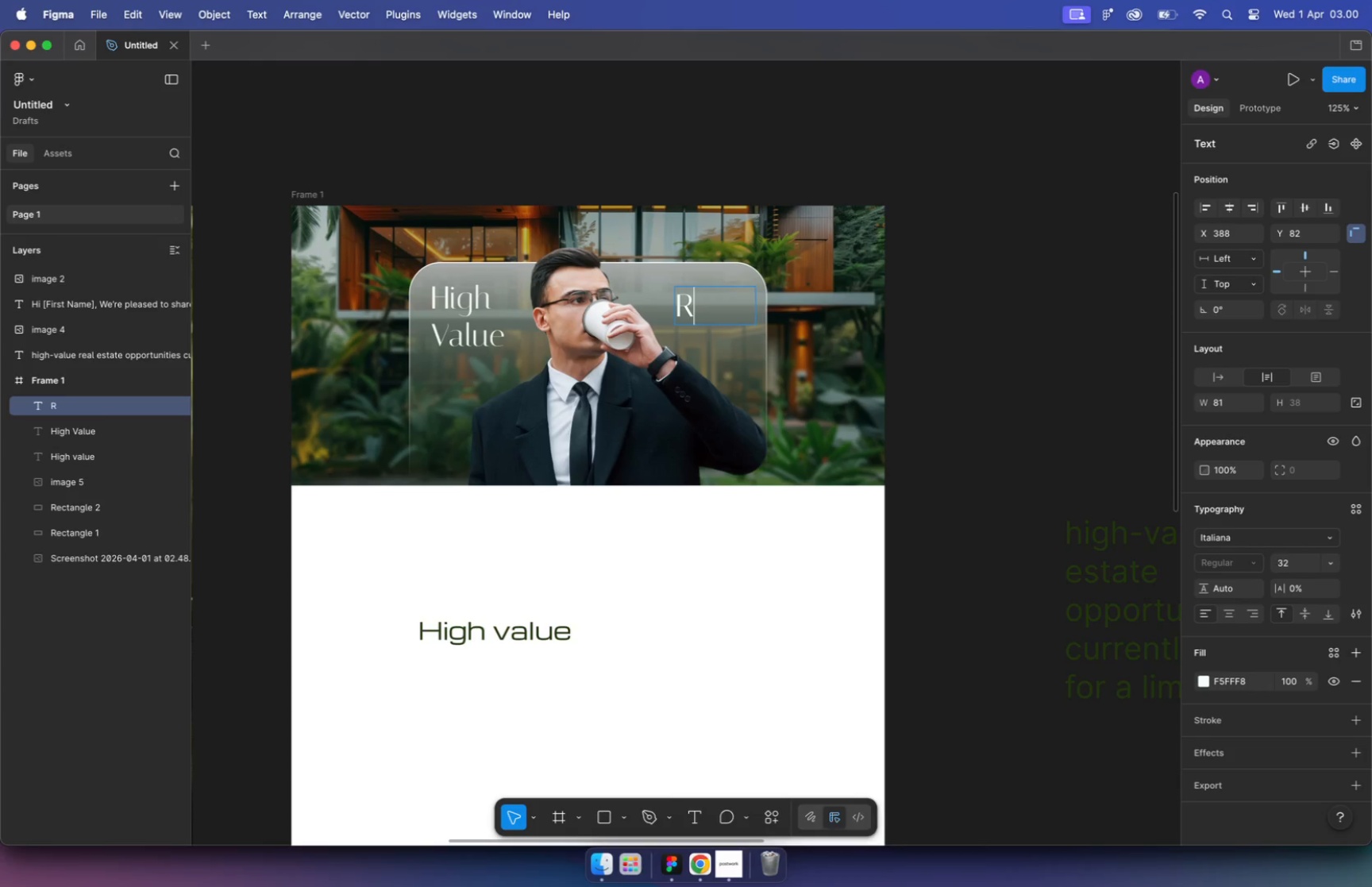 
type(Real )
key(Backspace)
type(E)
key(Backspace)
 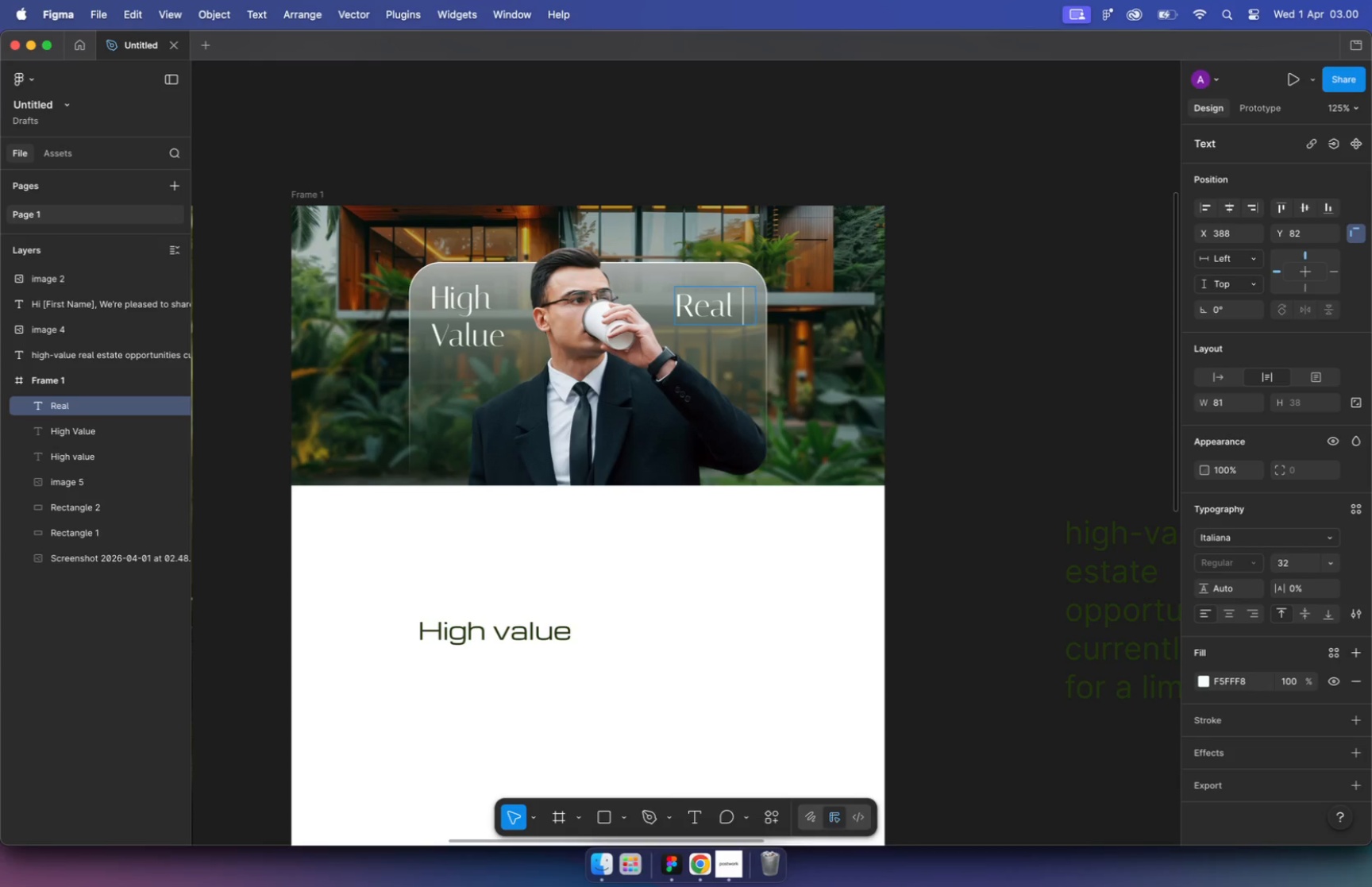 
key(Enter)
 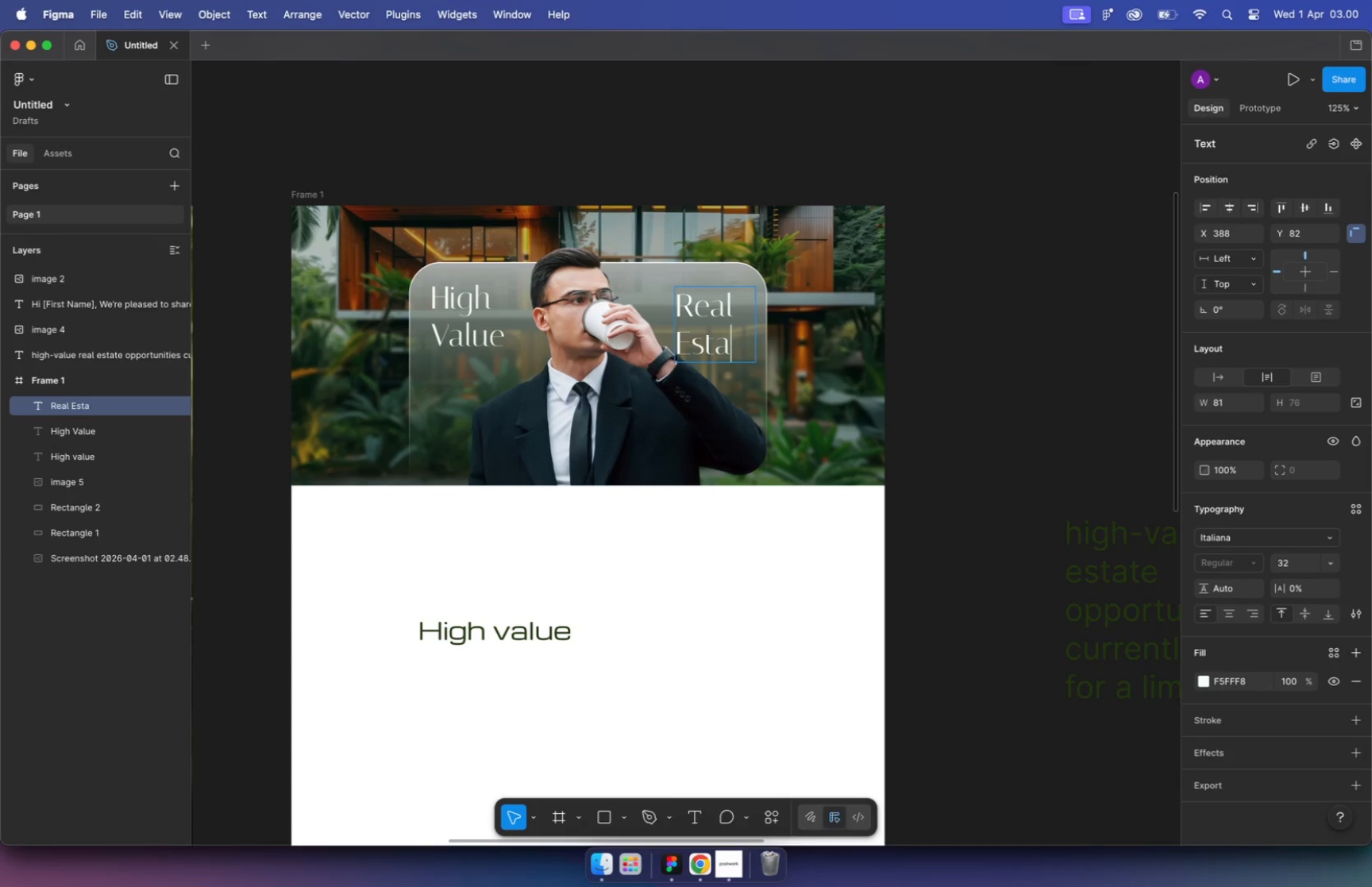 
type(Estate)
 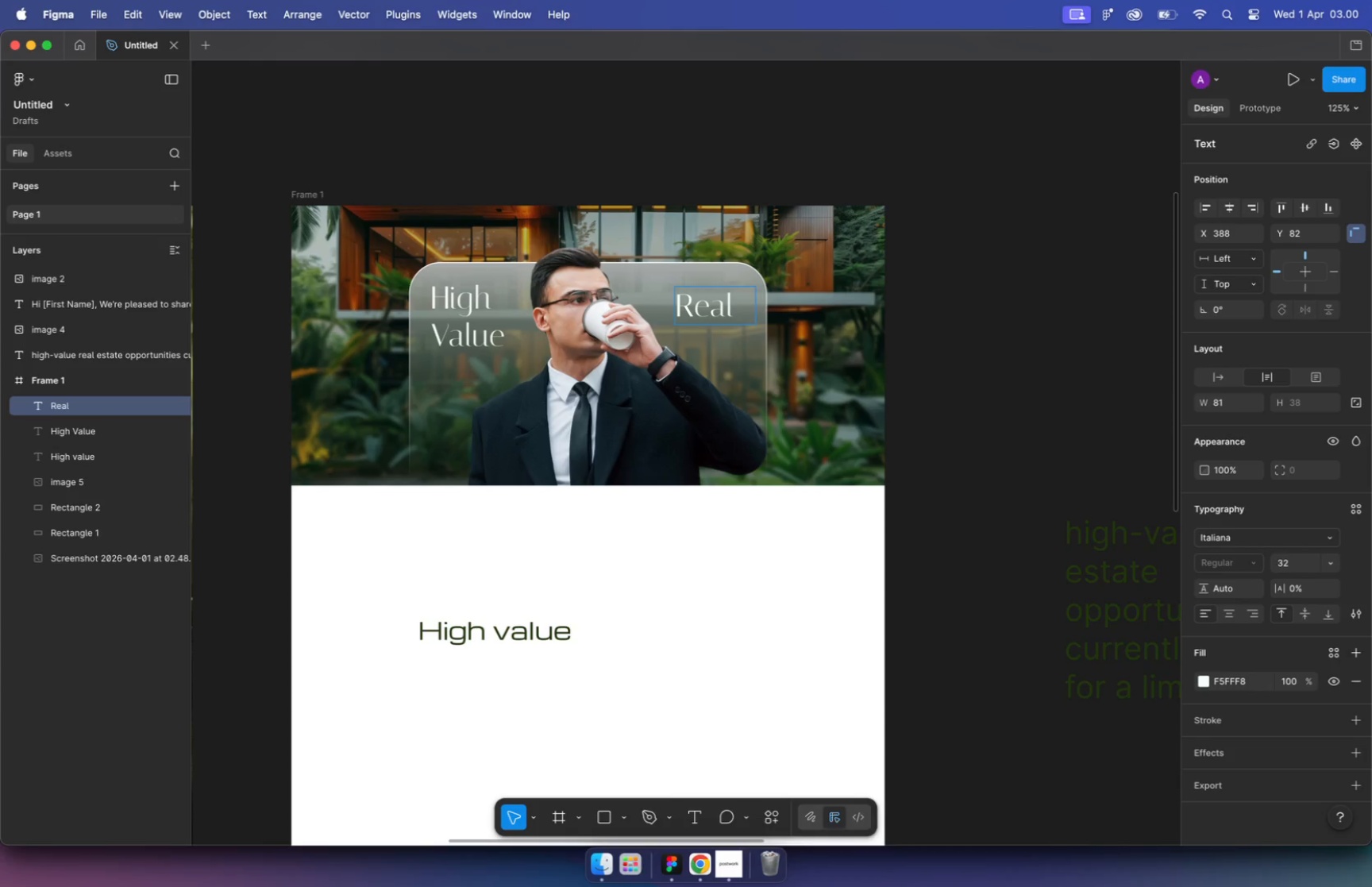 
left_click_drag(start_coordinate=[758, 345], to_coordinate=[765, 345])
 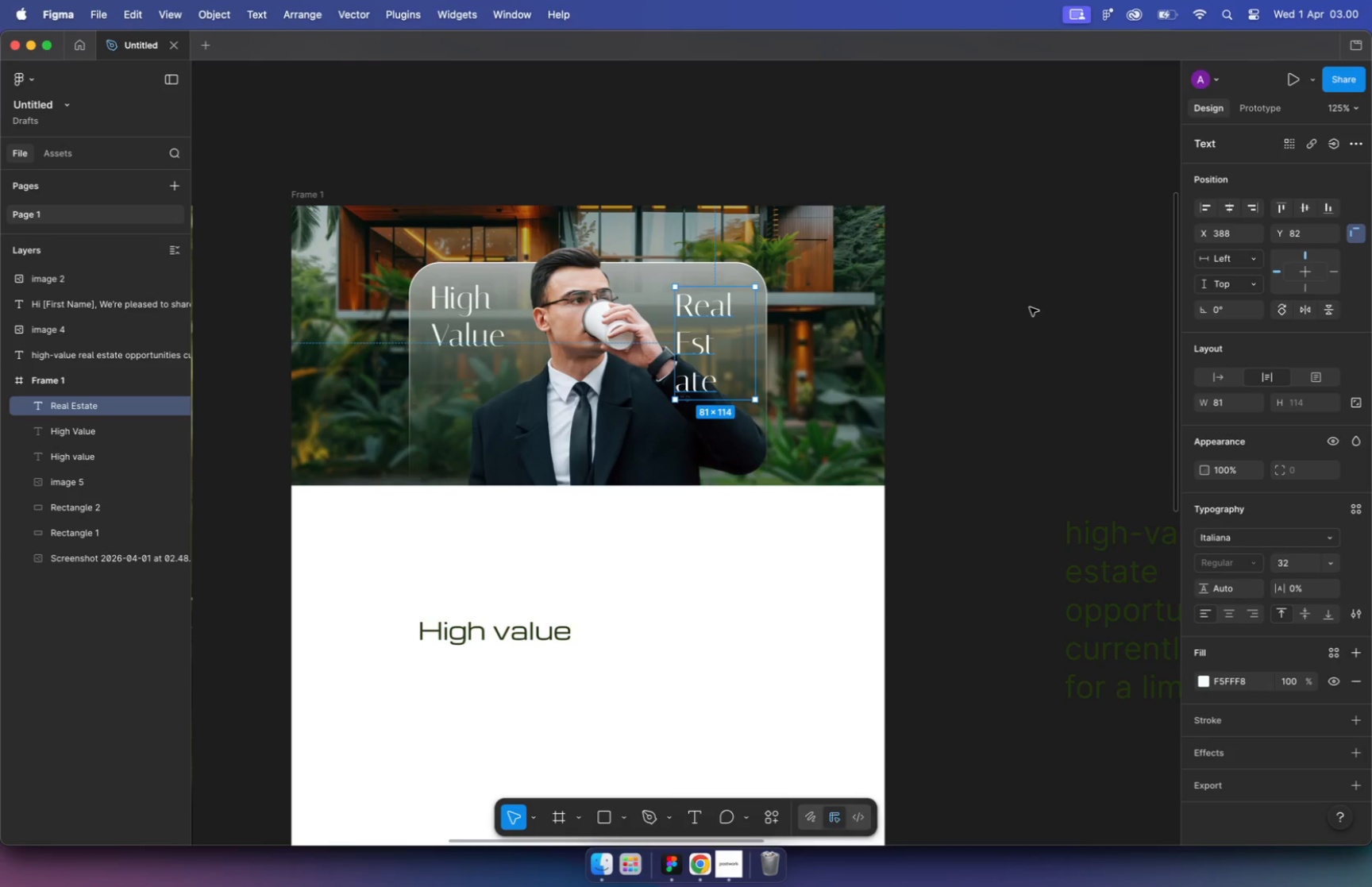 
left_click_drag(start_coordinate=[716, 313], to_coordinate=[714, 303])
 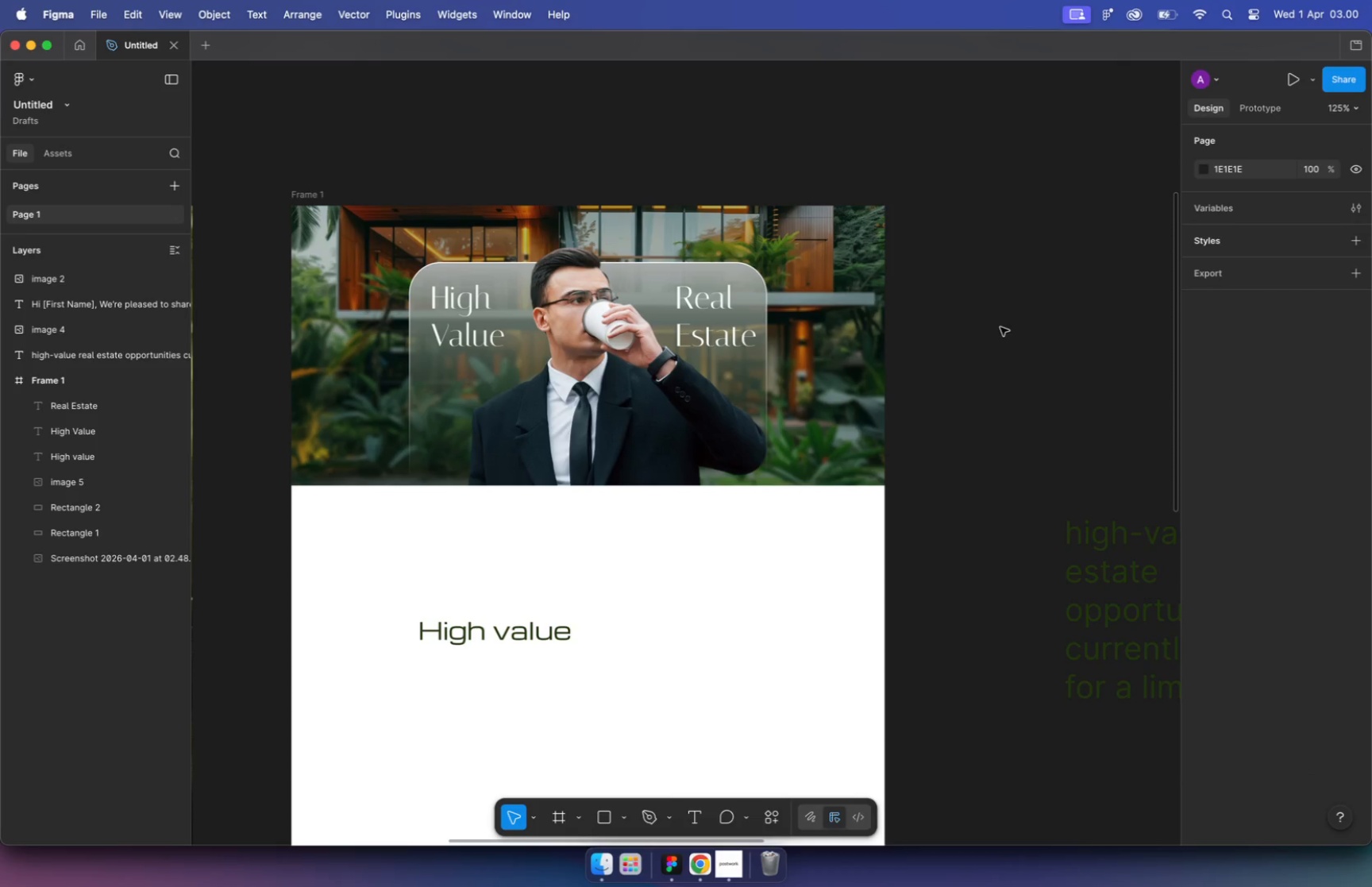 
wait(7.36)
 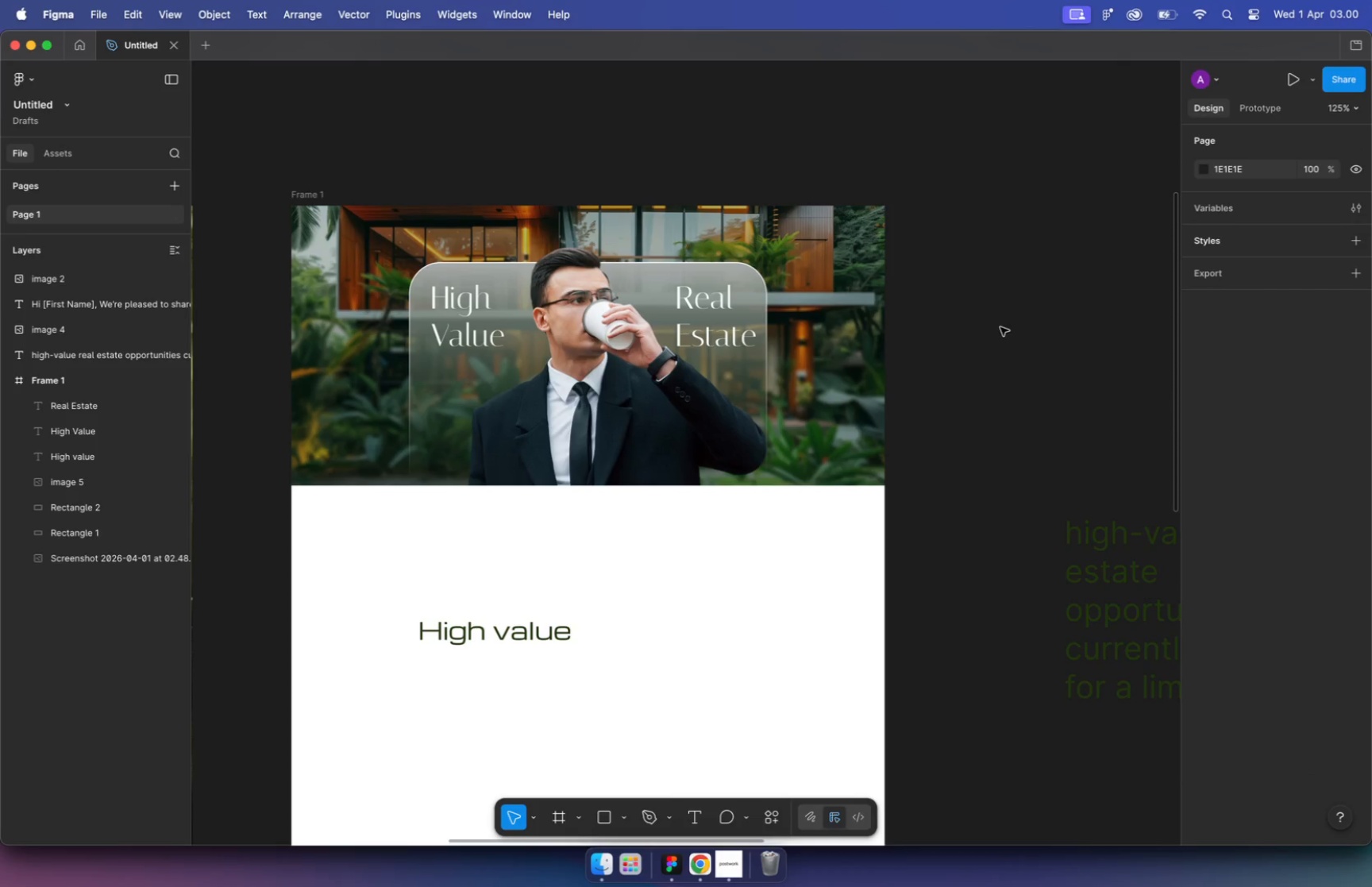 
mouse_move([1182, 519])
 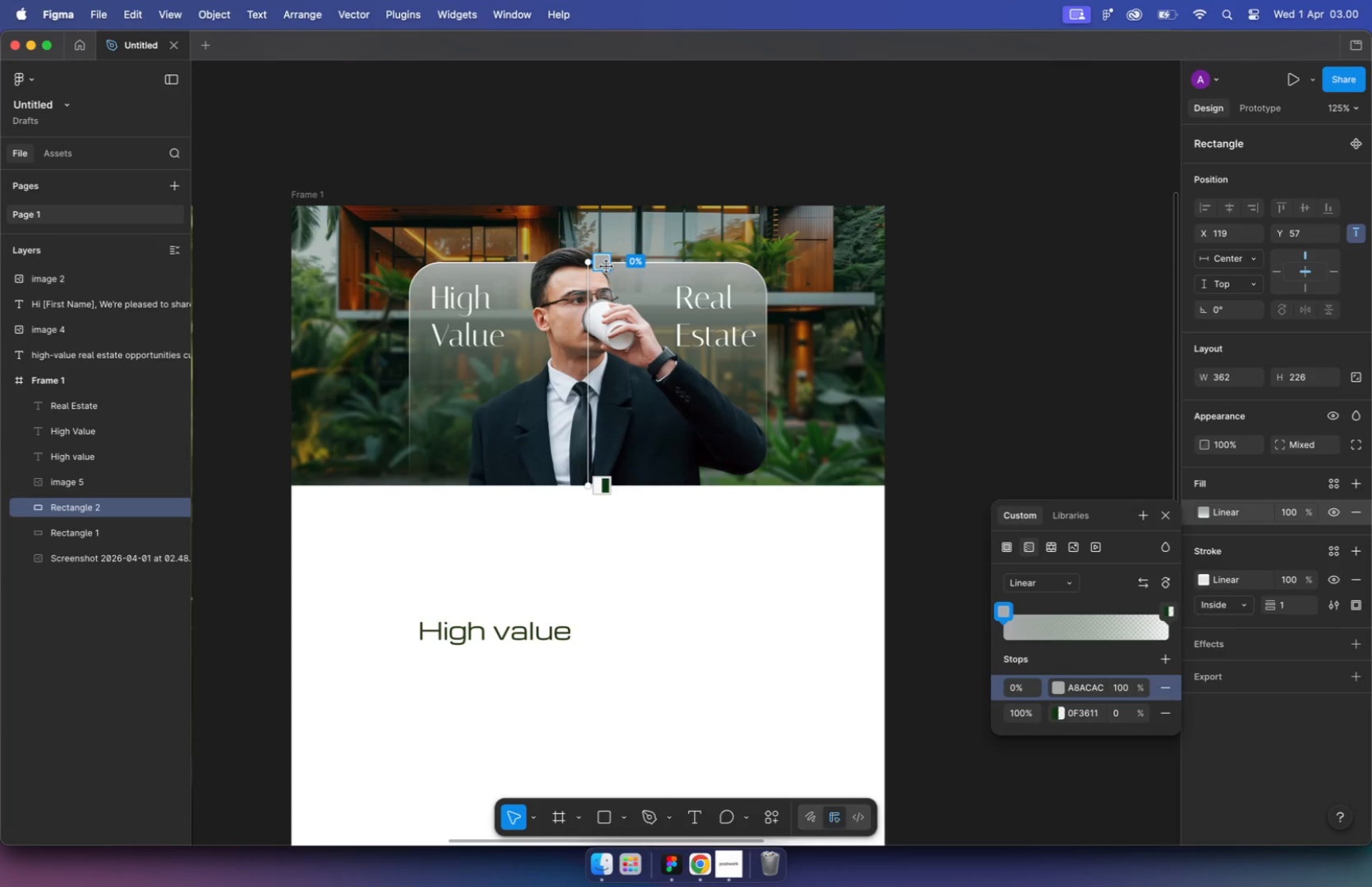 
left_click([604, 264])
 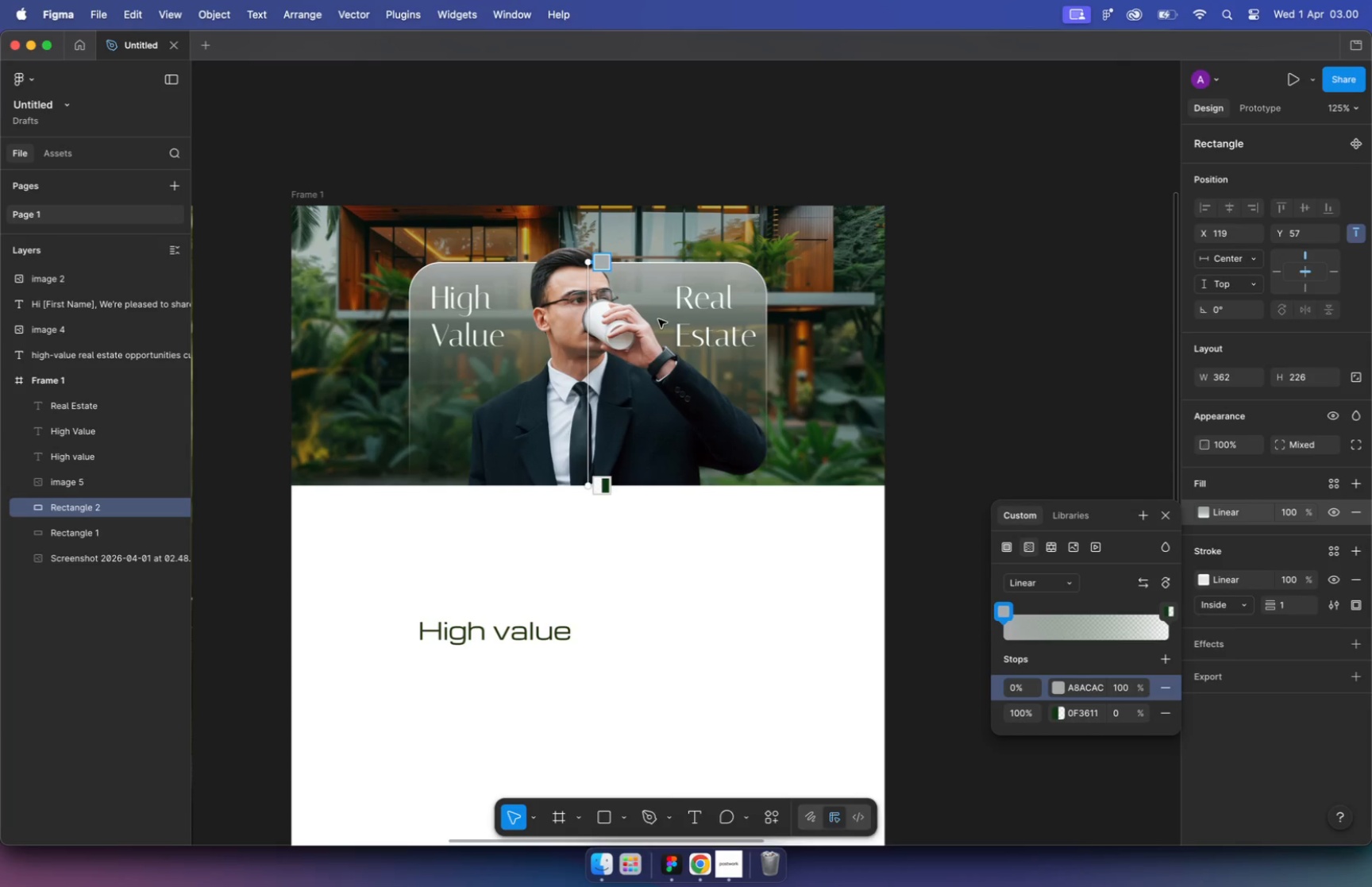 
left_click([1057, 689])
 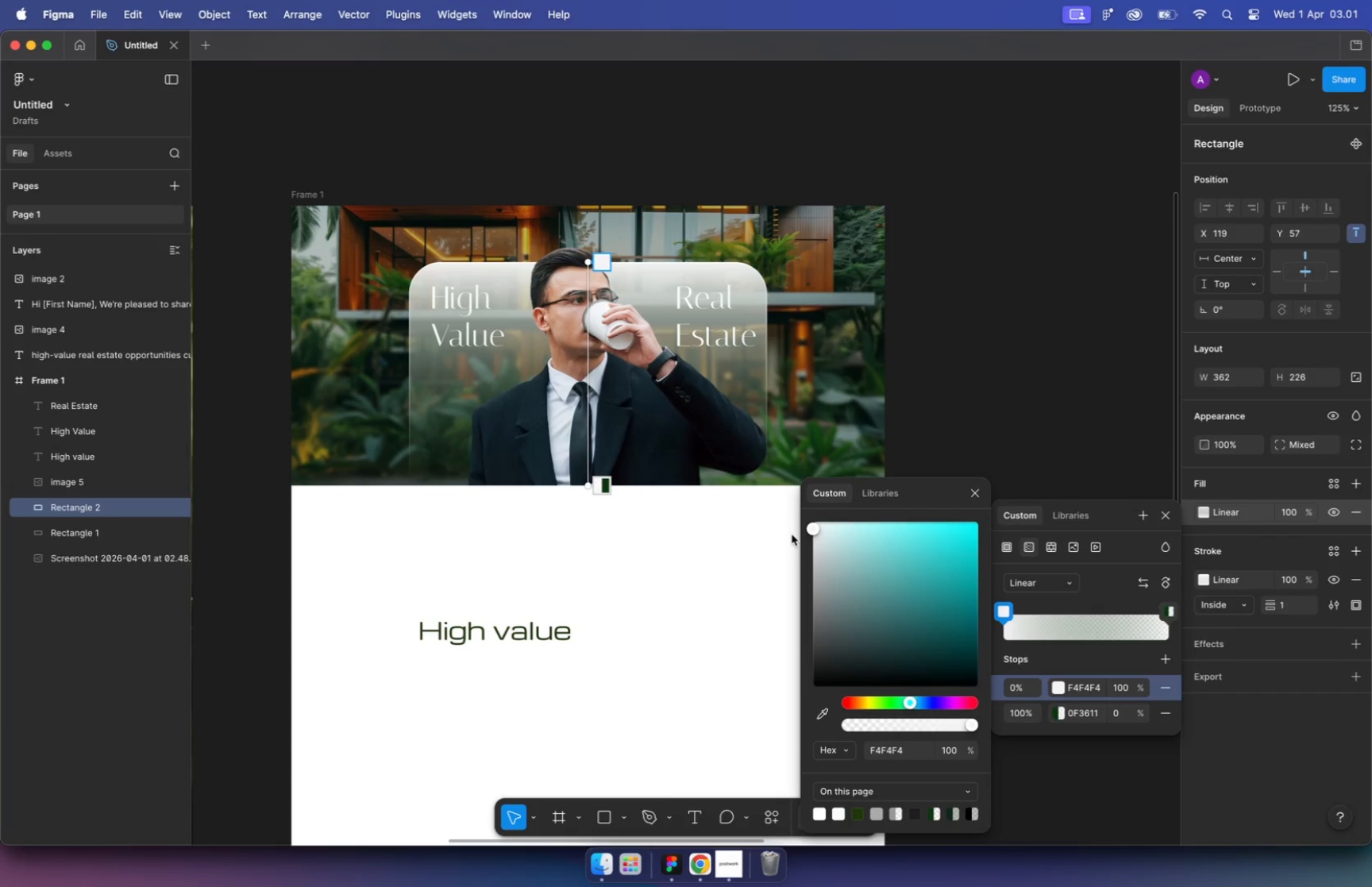 
left_click_drag(start_coordinate=[819, 574], to_coordinate=[838, 612])
 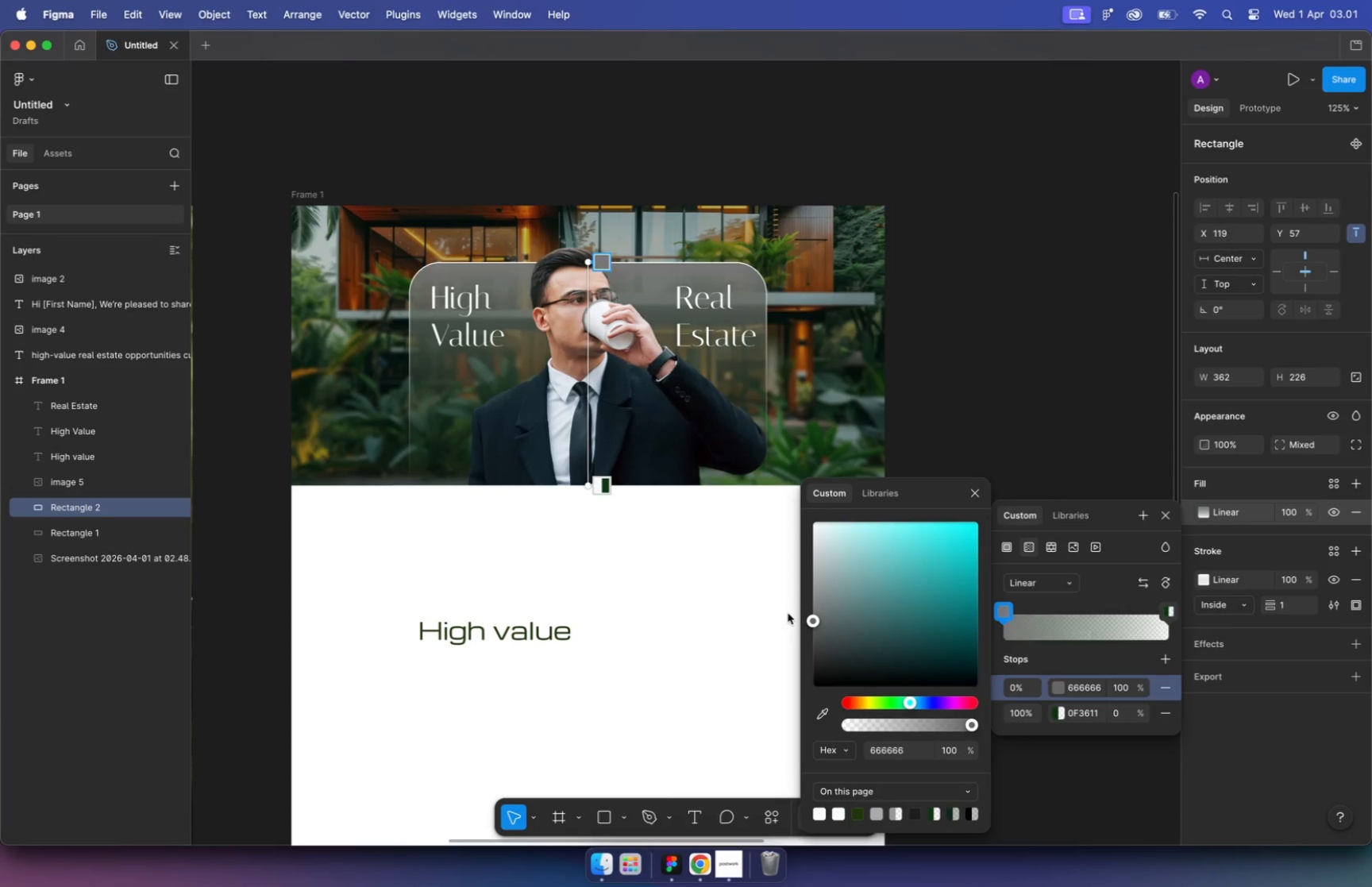 
left_click_drag(start_coordinate=[911, 702], to_coordinate=[877, 700])
 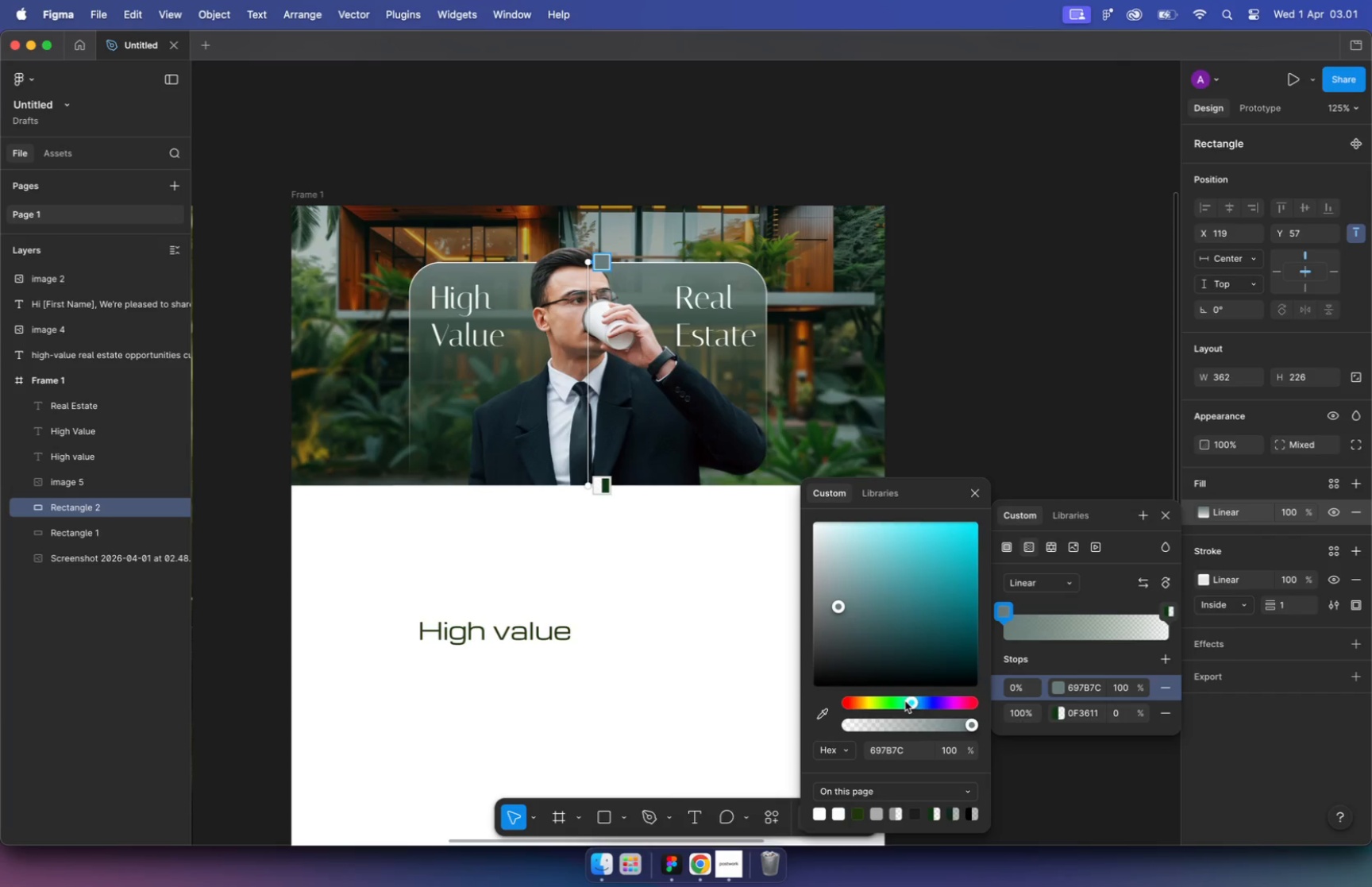 
left_click_drag(start_coordinate=[841, 607], to_coordinate=[846, 616])
 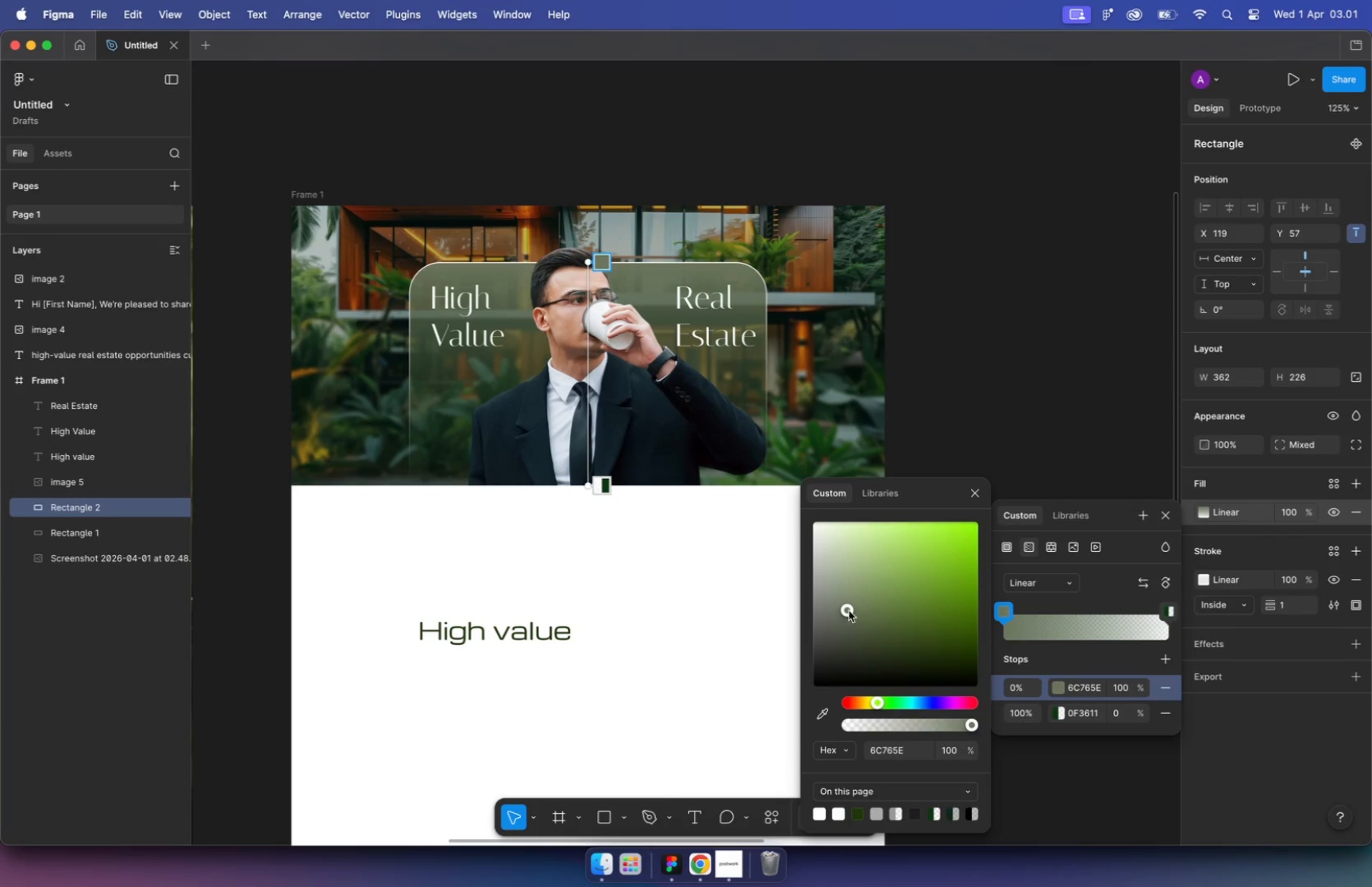 
double_click([991, 353])
 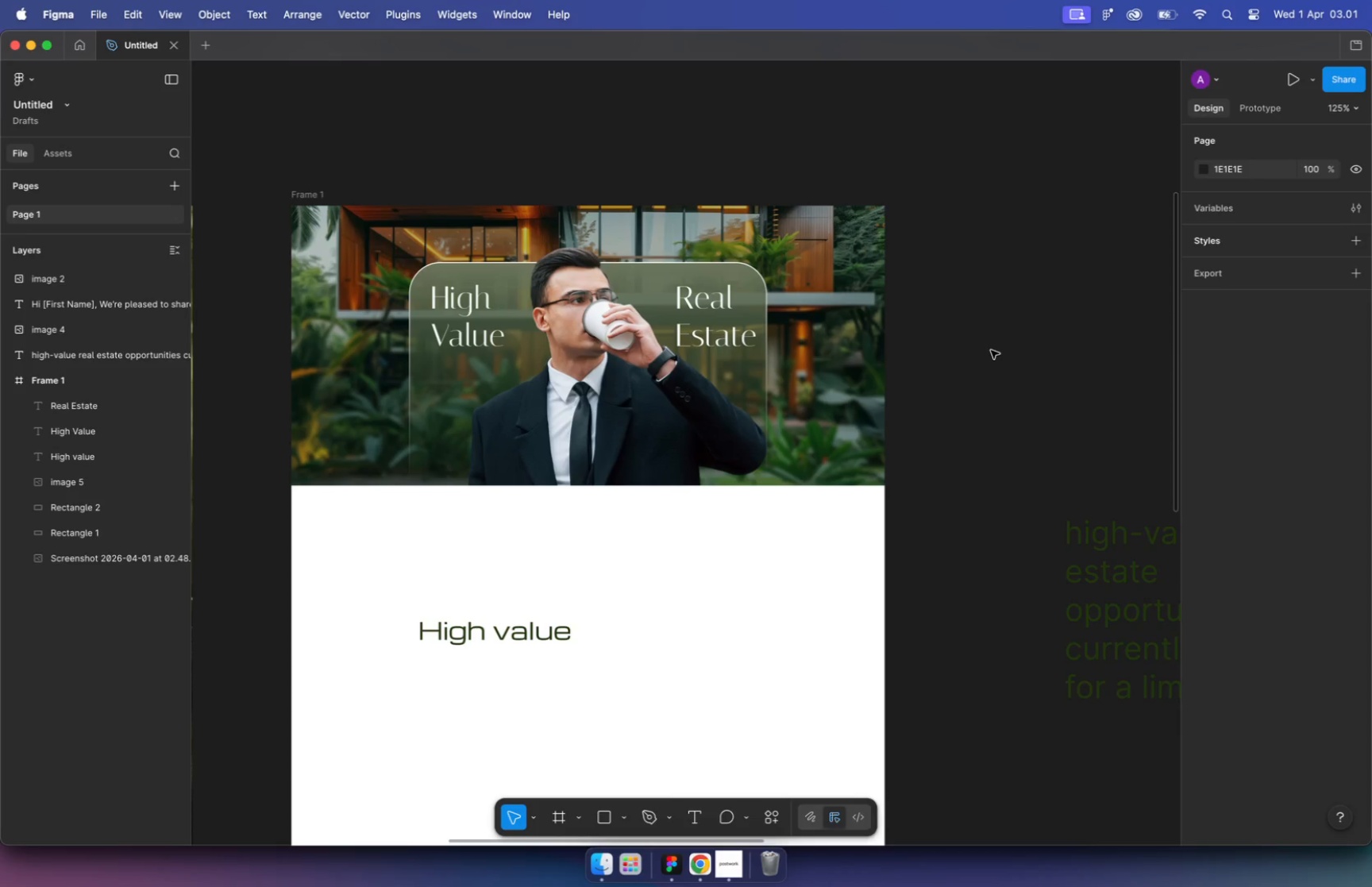 
wait(6.5)
 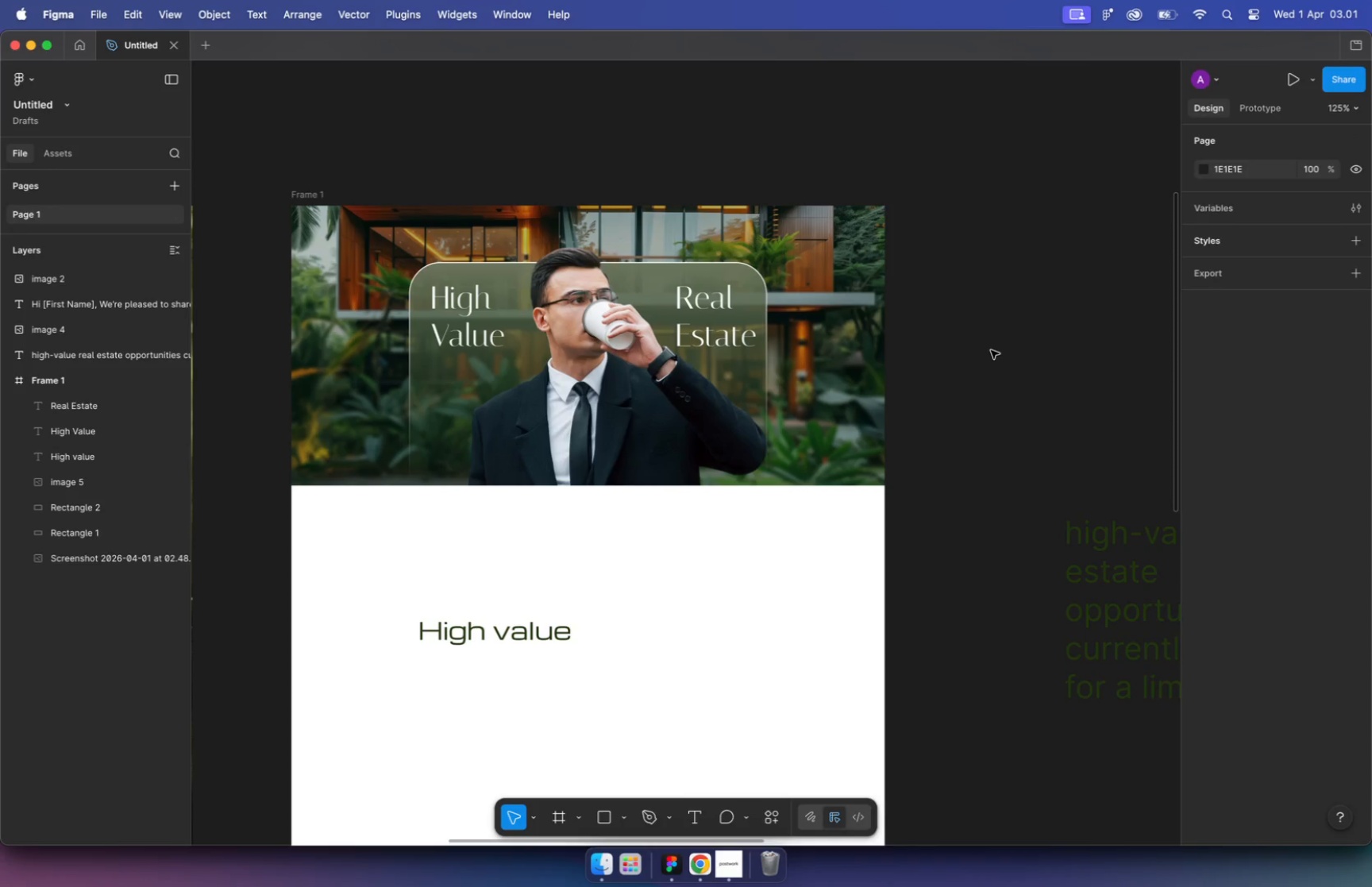 
left_click([716, 324])
 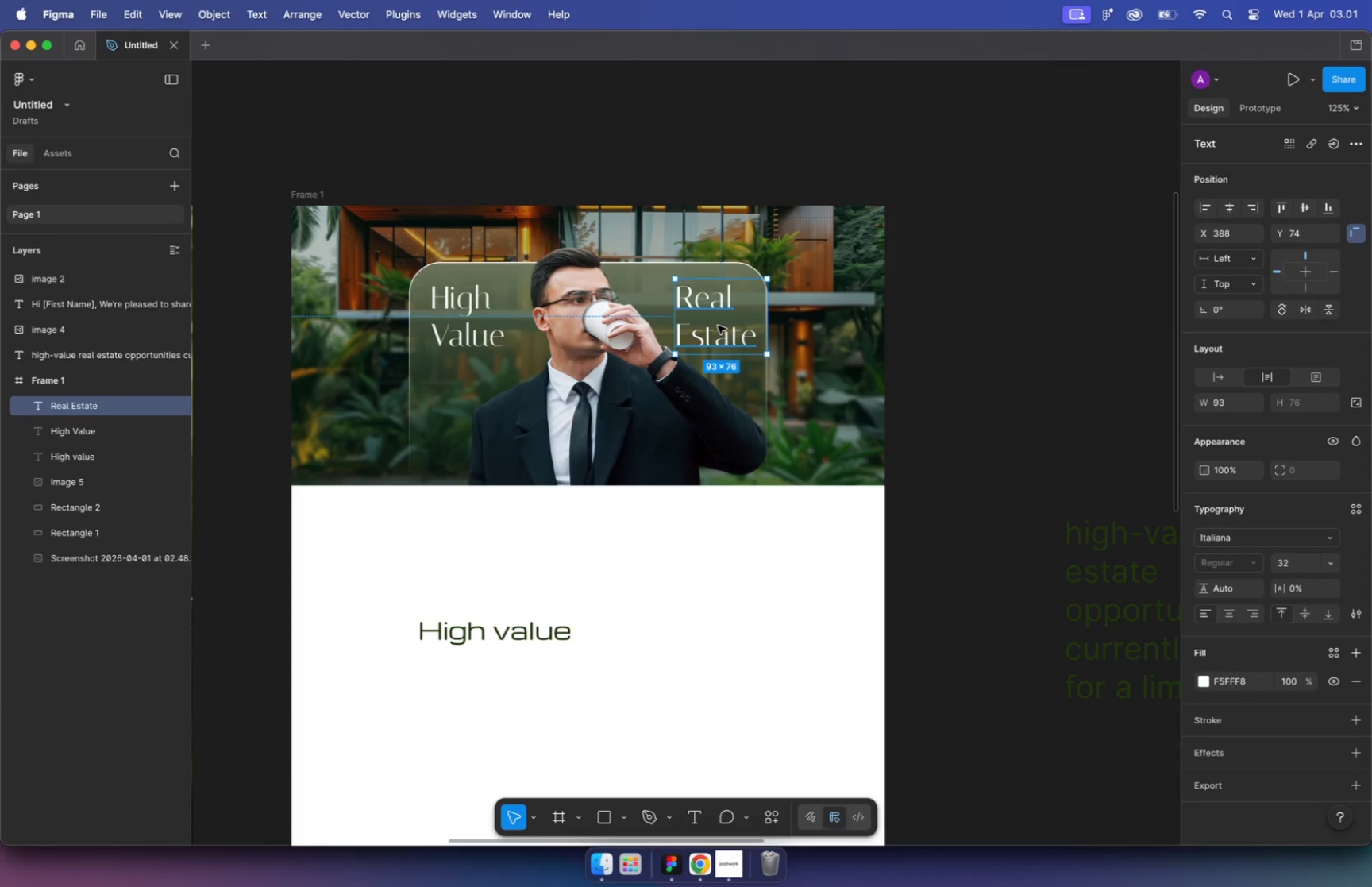 
wait(5.12)
 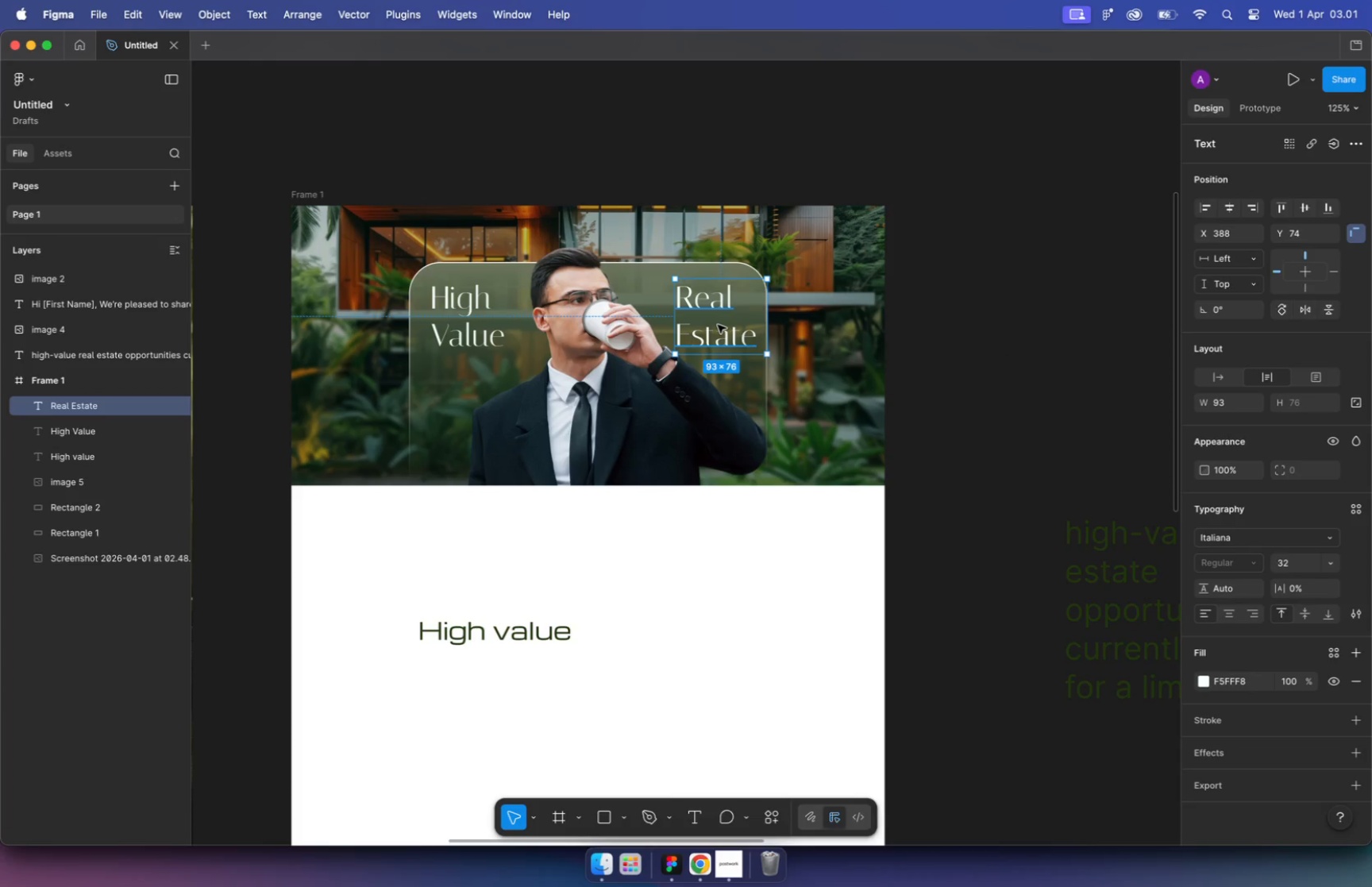 
left_click([918, 313])
 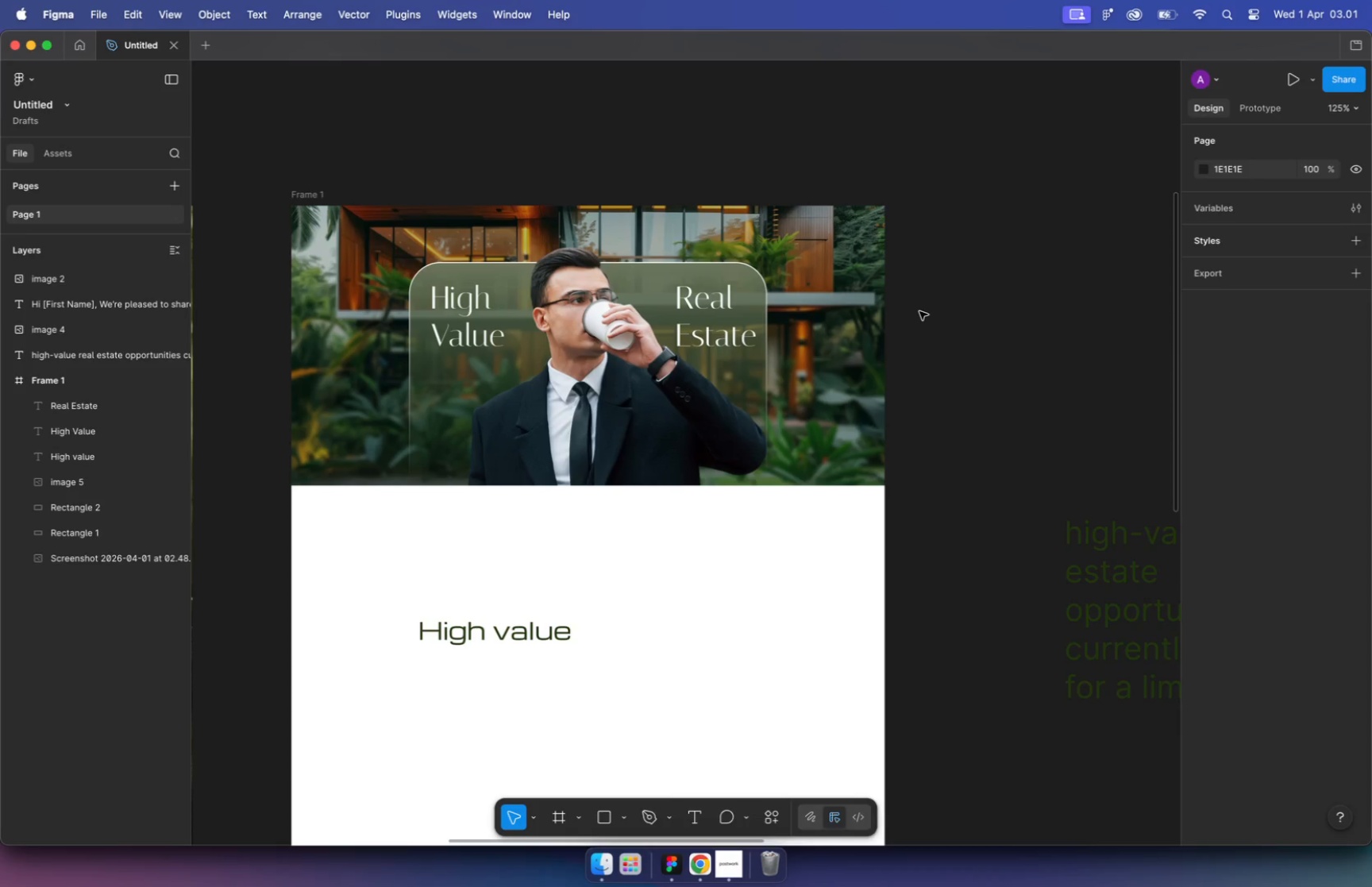 
wait(5.06)
 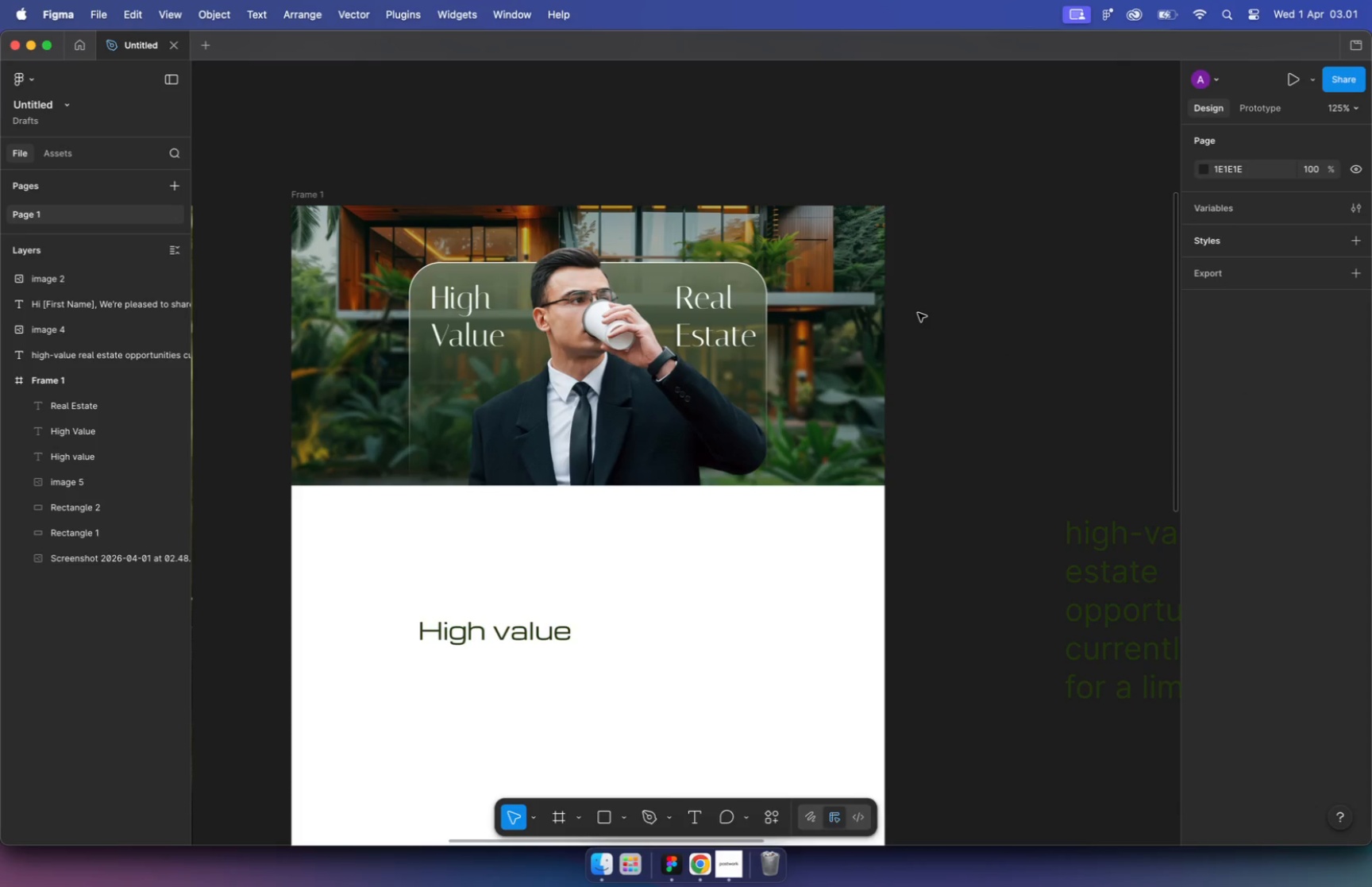 
hold_key(key=CommandLeft, duration=9.15)
scroll: coordinate [748, 372], scroll_direction: down, amount: 15.0
 